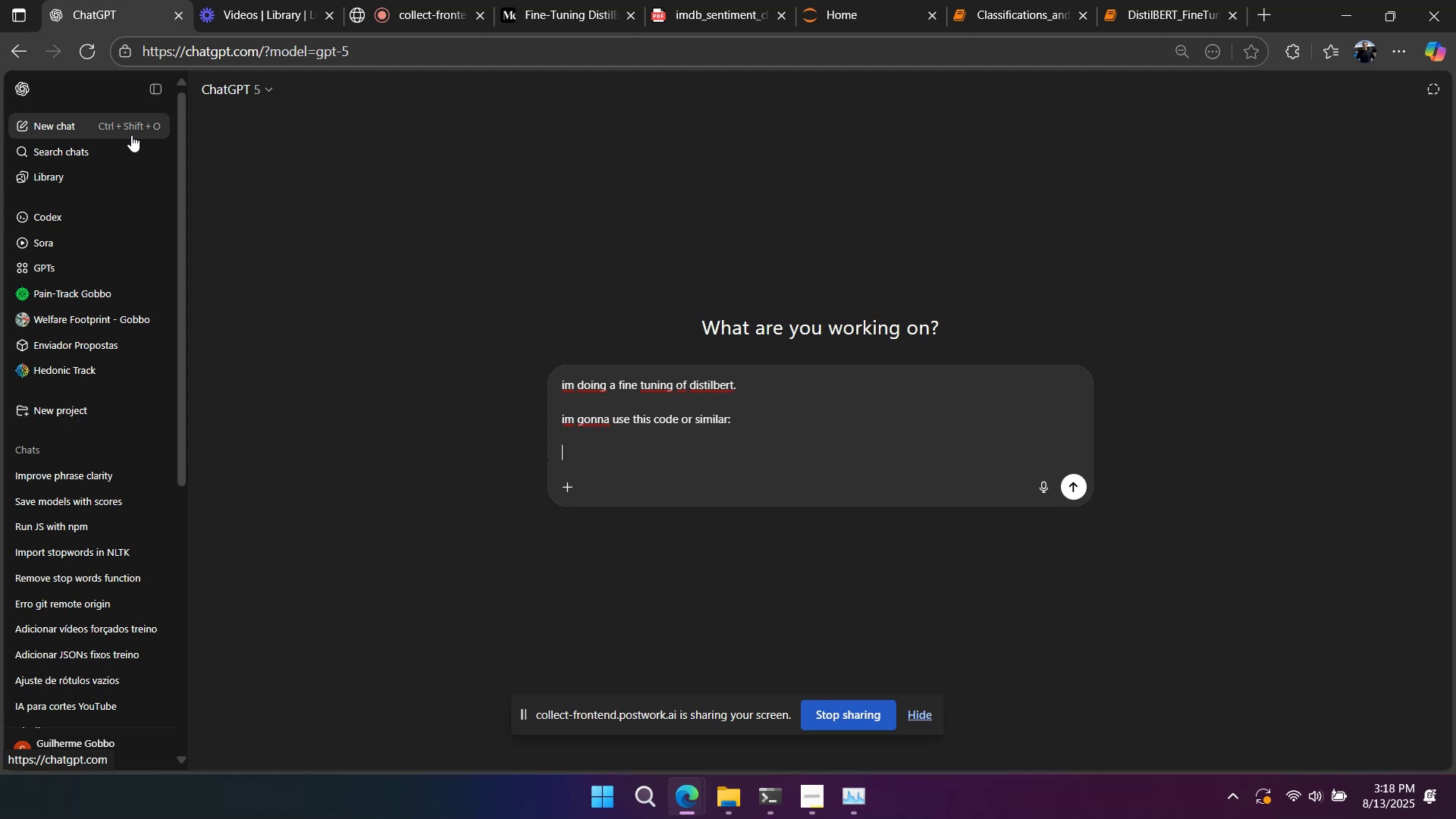 
key(Control+V)
 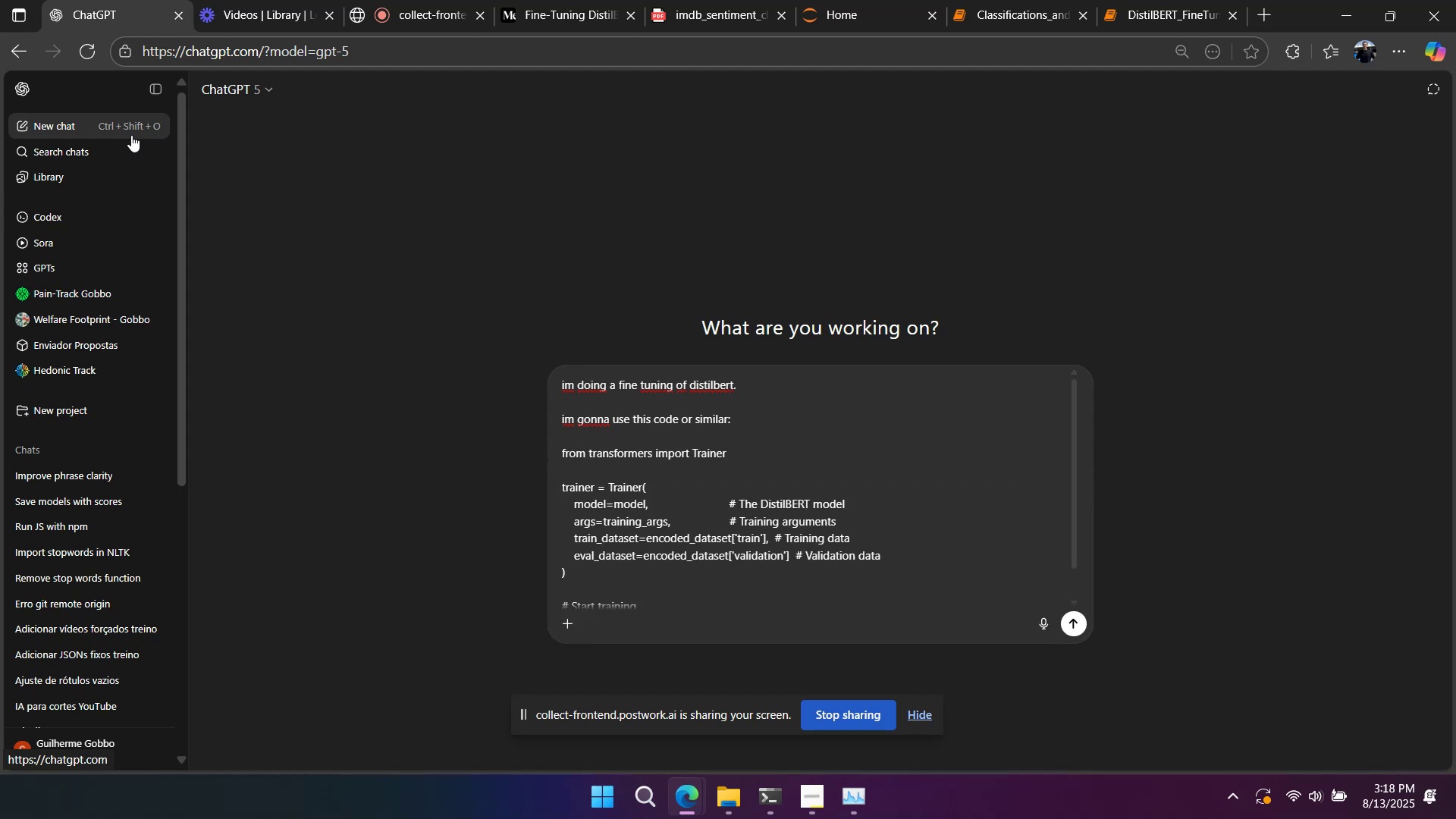 
key(Shift+Enter)
 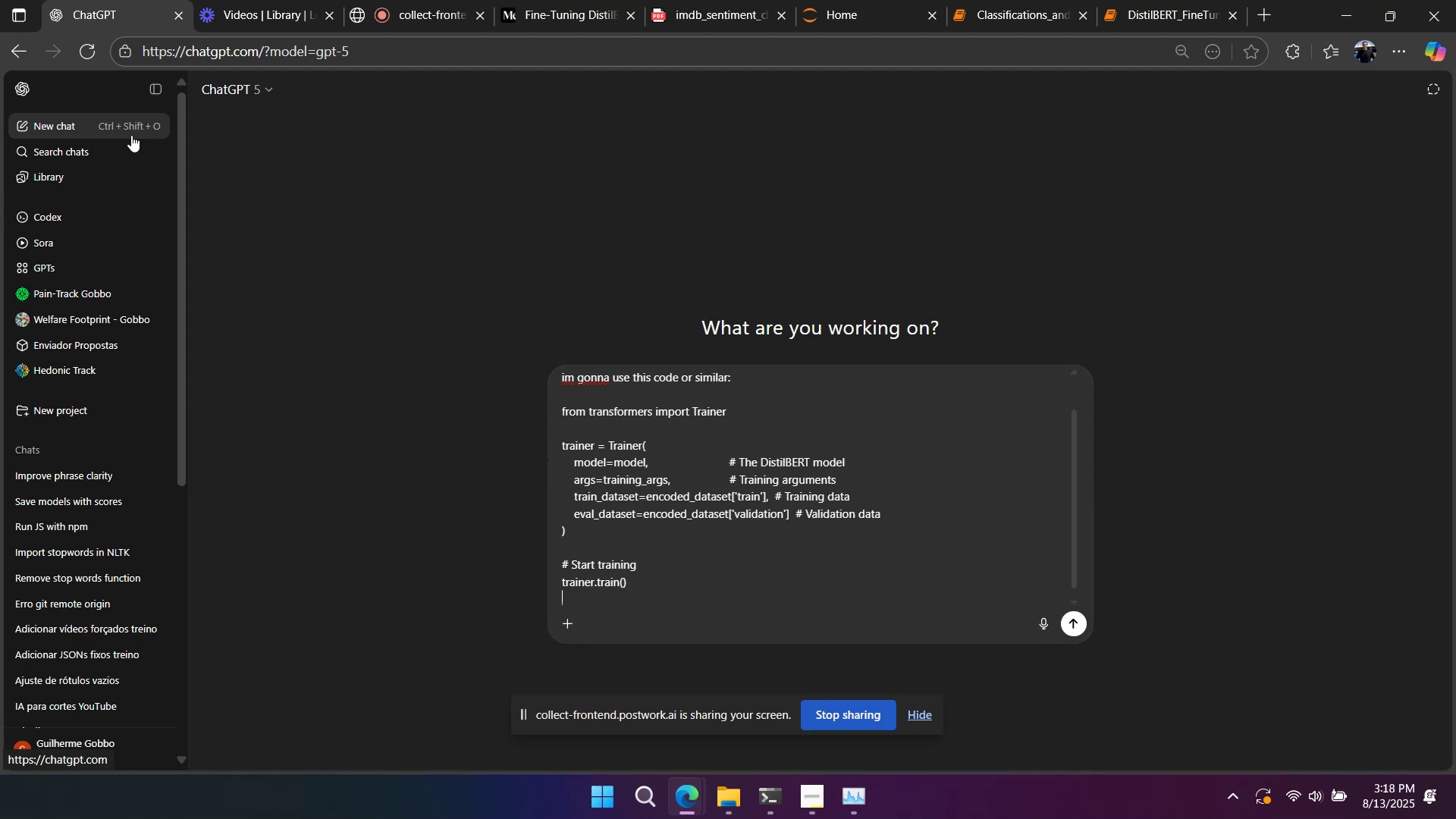 
key(Shift+Enter)
 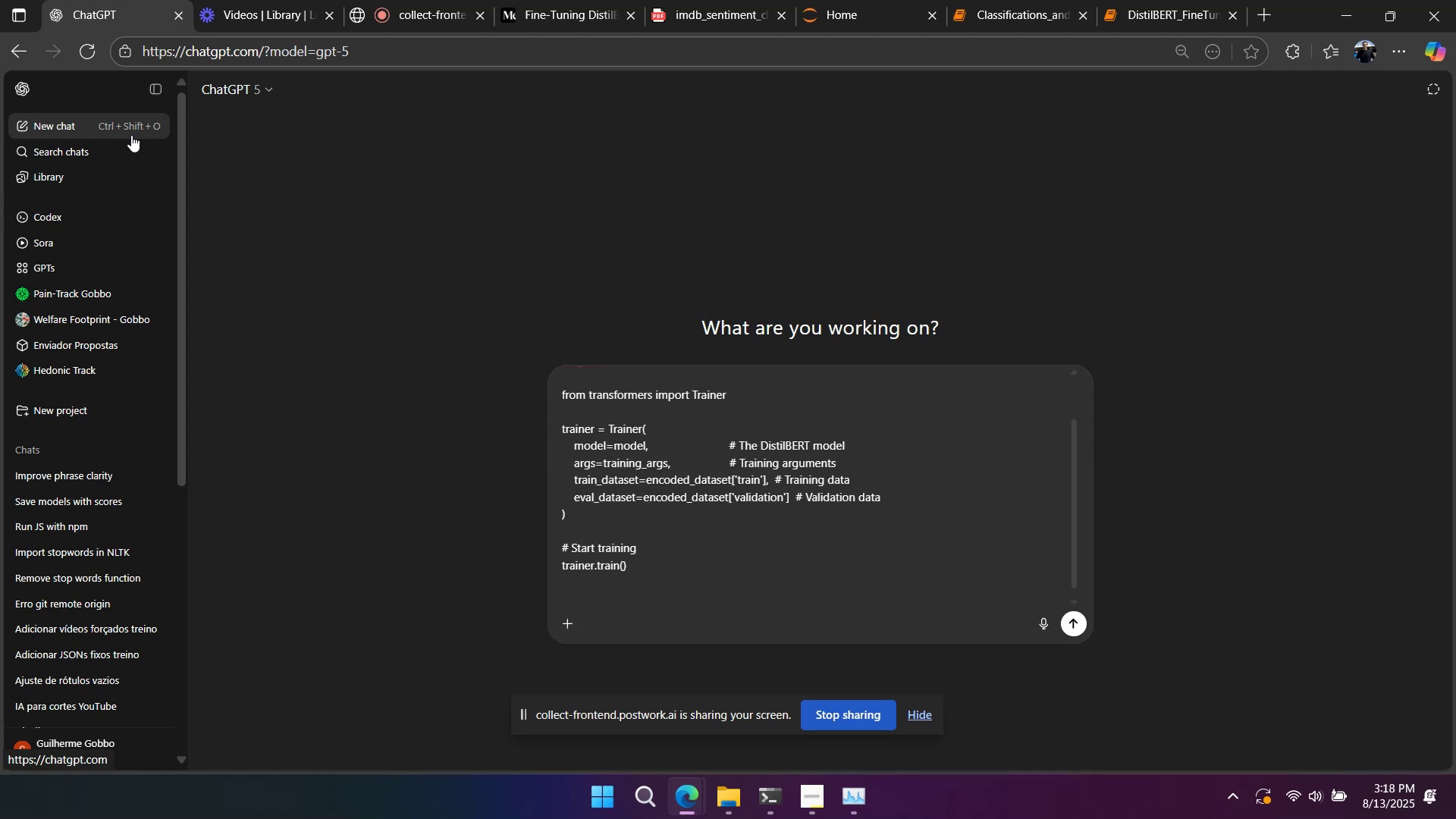 
key(Shift+ShiftLeft)
 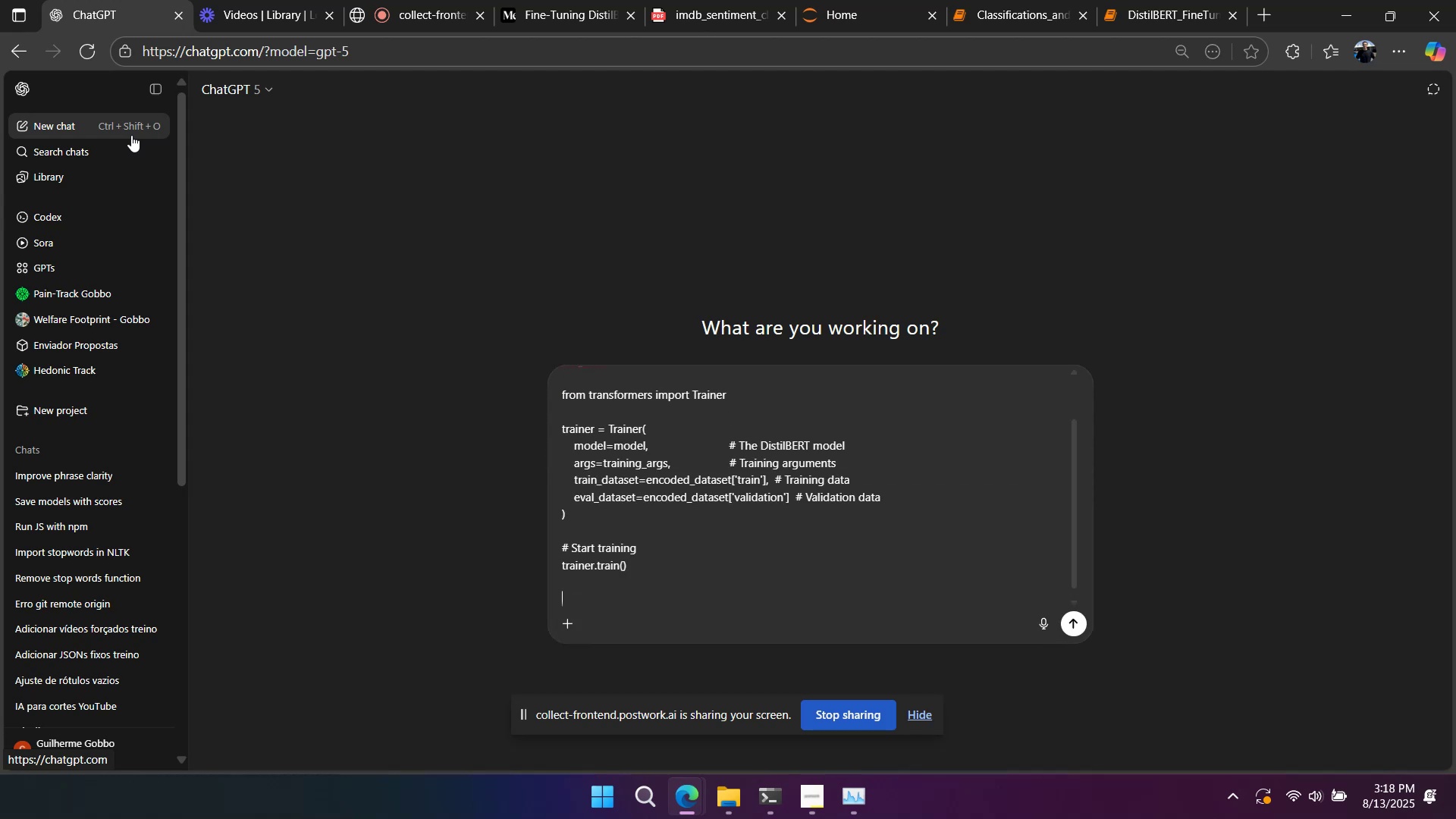 
key(Alt+AltLeft)
 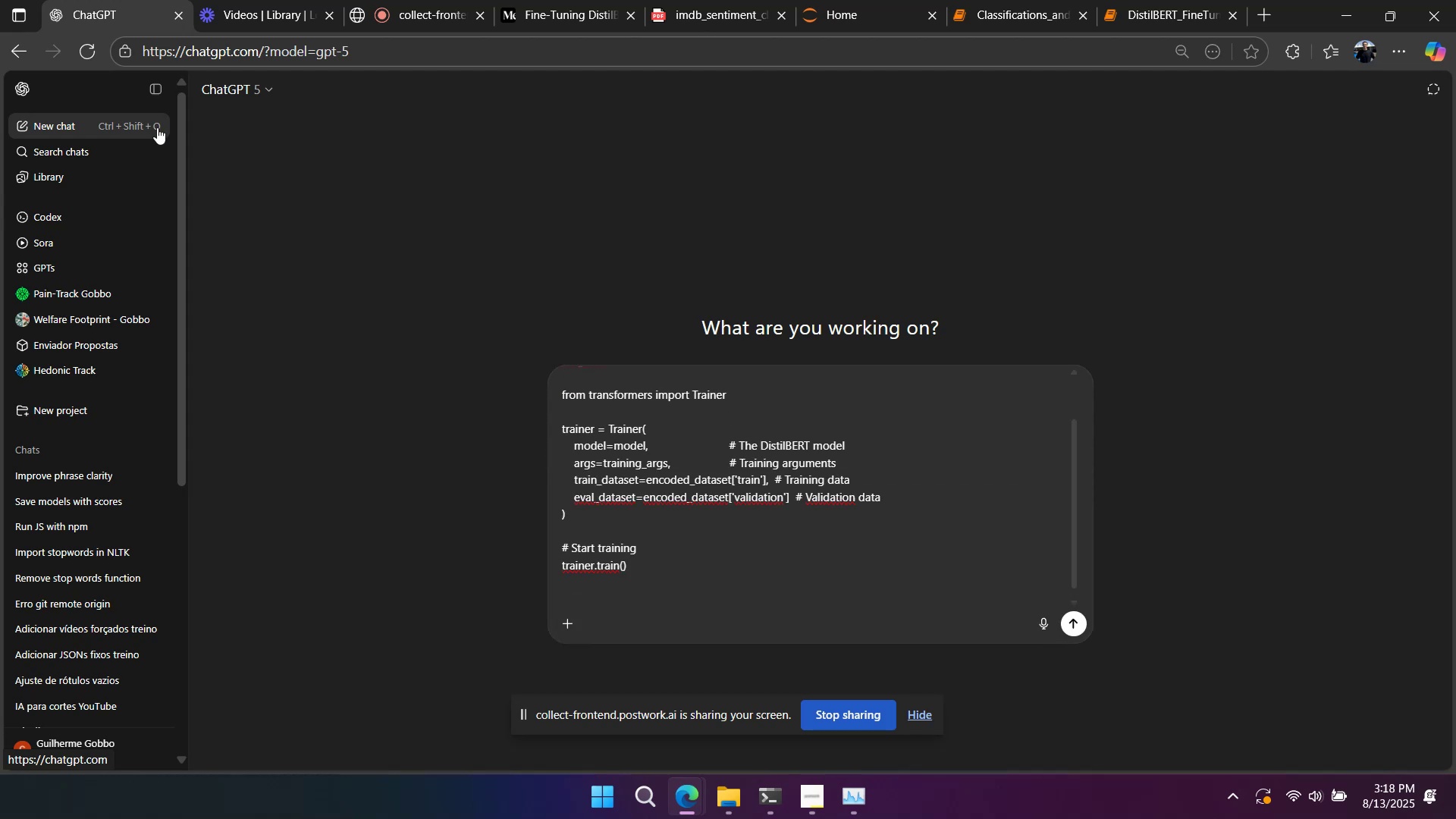 
key(Alt+Tab)
 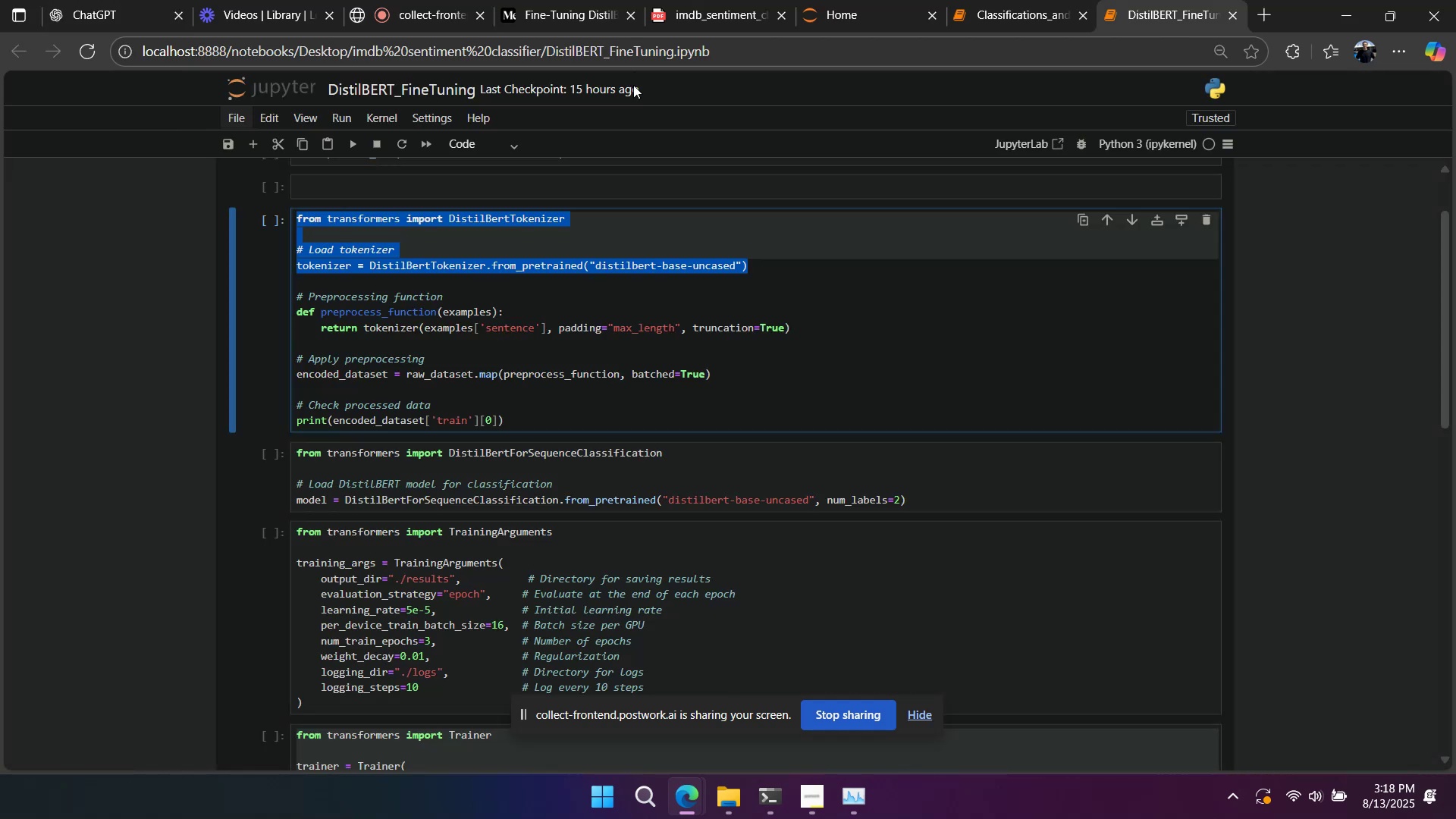 
scroll: coordinate [479, 213], scroll_direction: up, amount: 1.0
 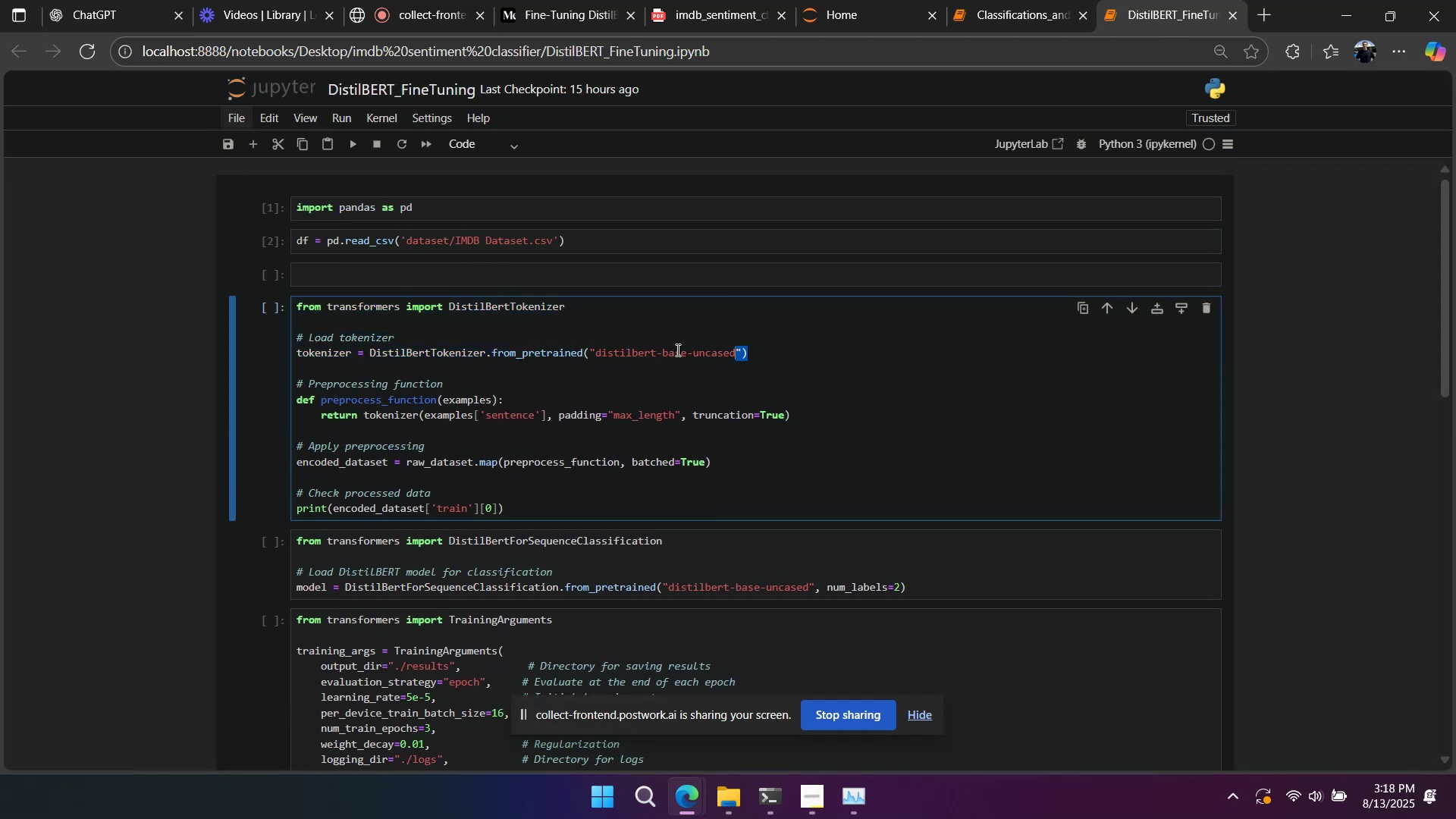 
key(Control+ControlLeft)
 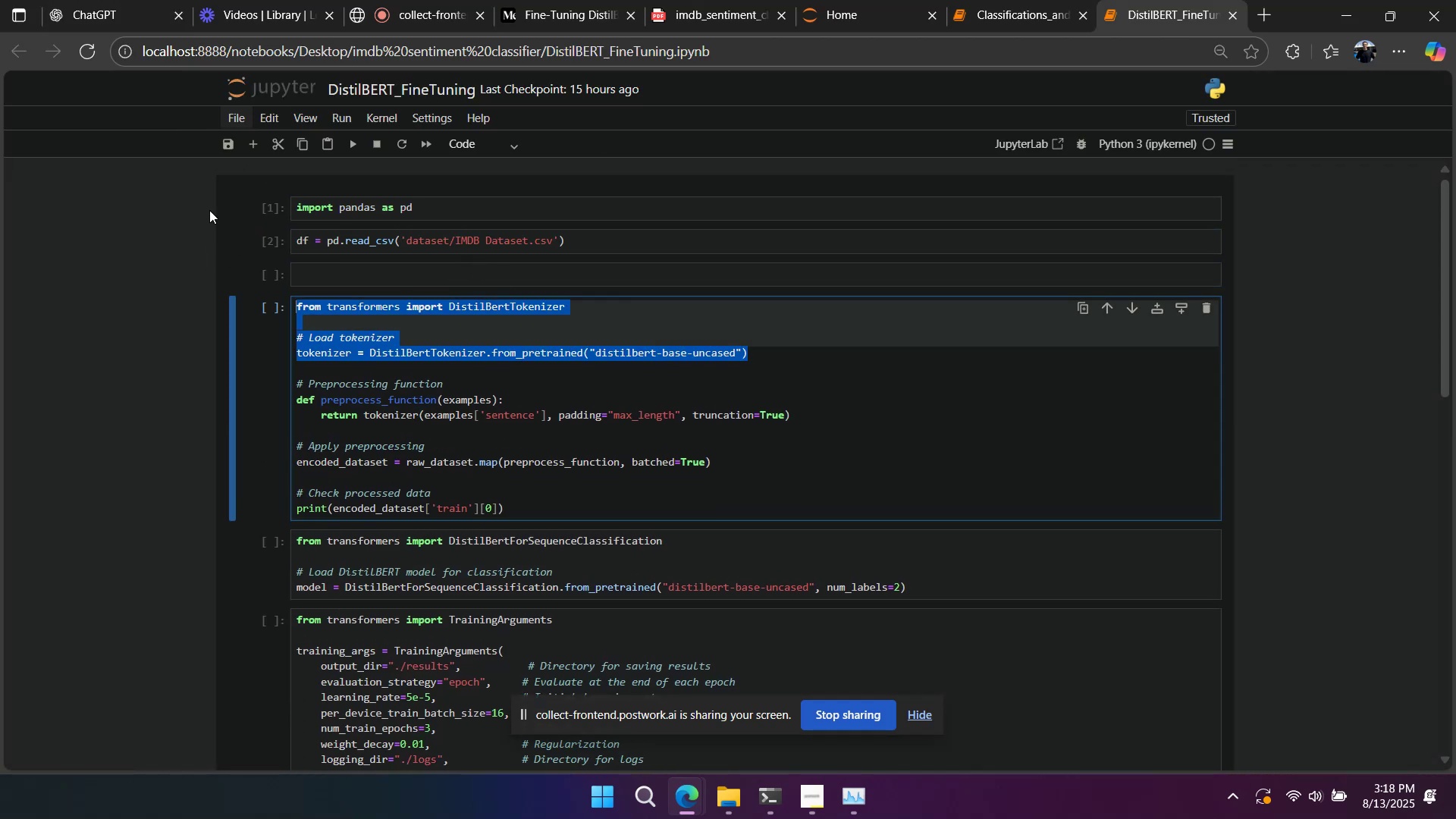 
key(Control+C)
 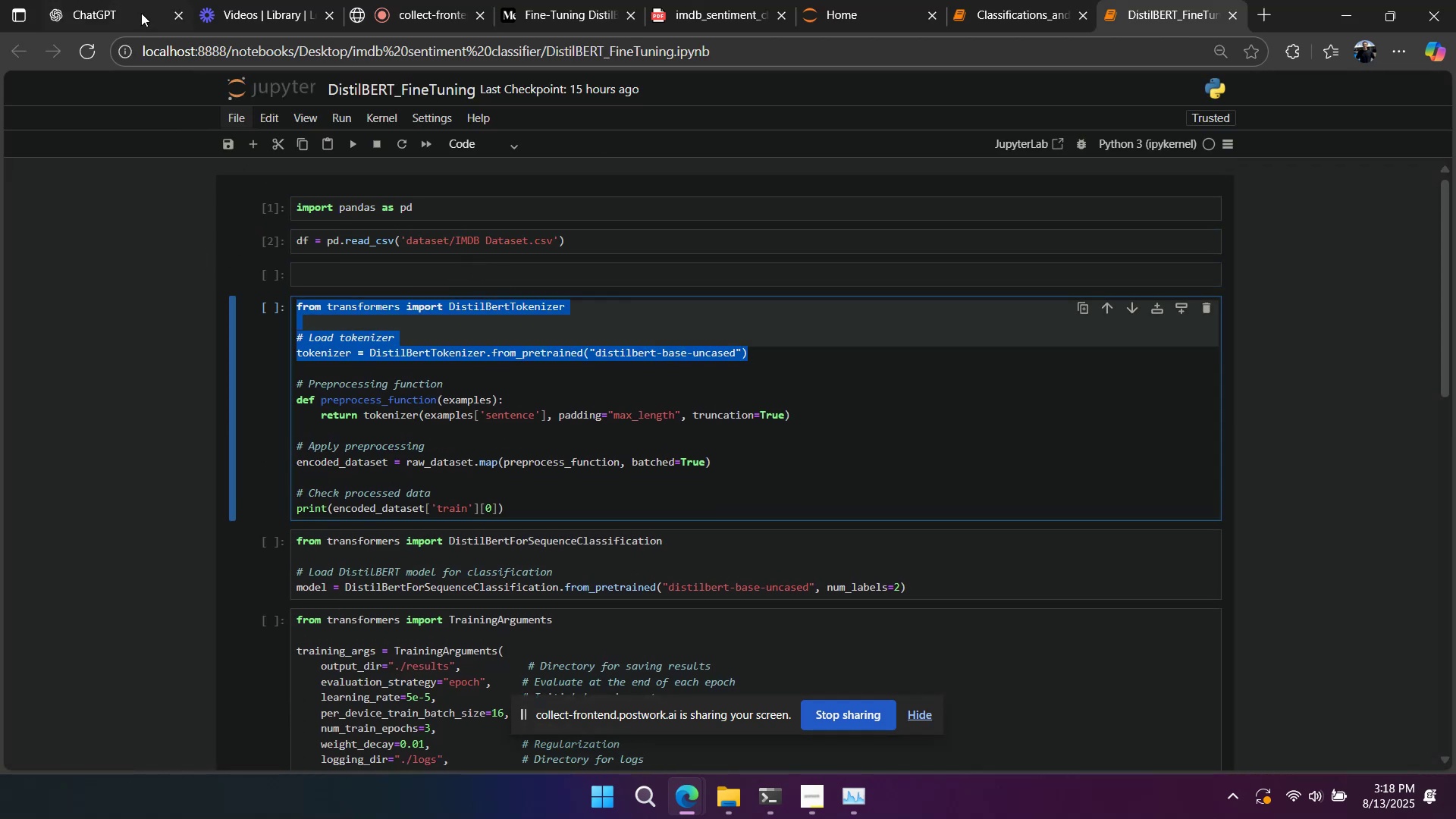 
left_click([139, 9])
 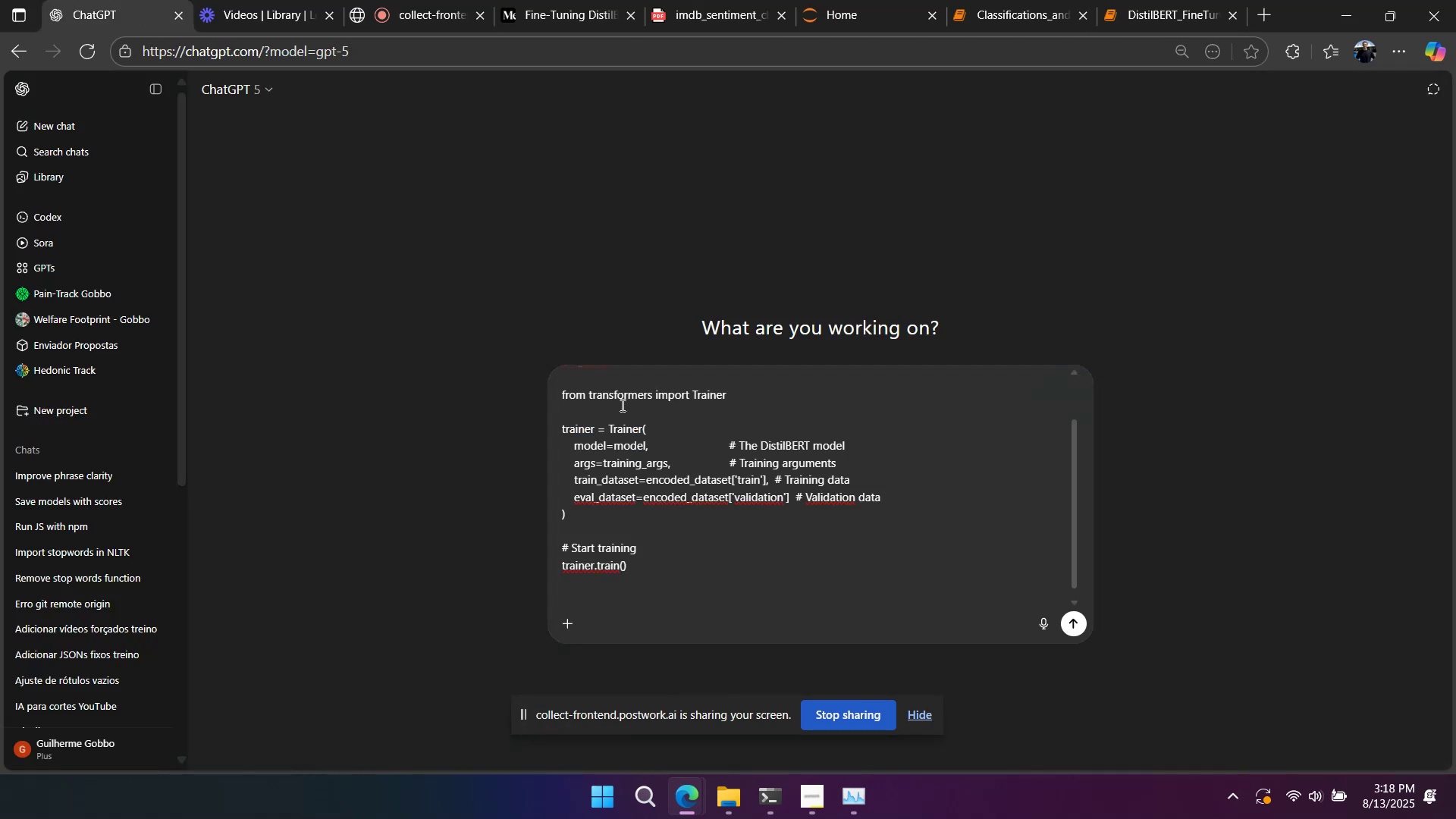 
left_click([617, 384])
 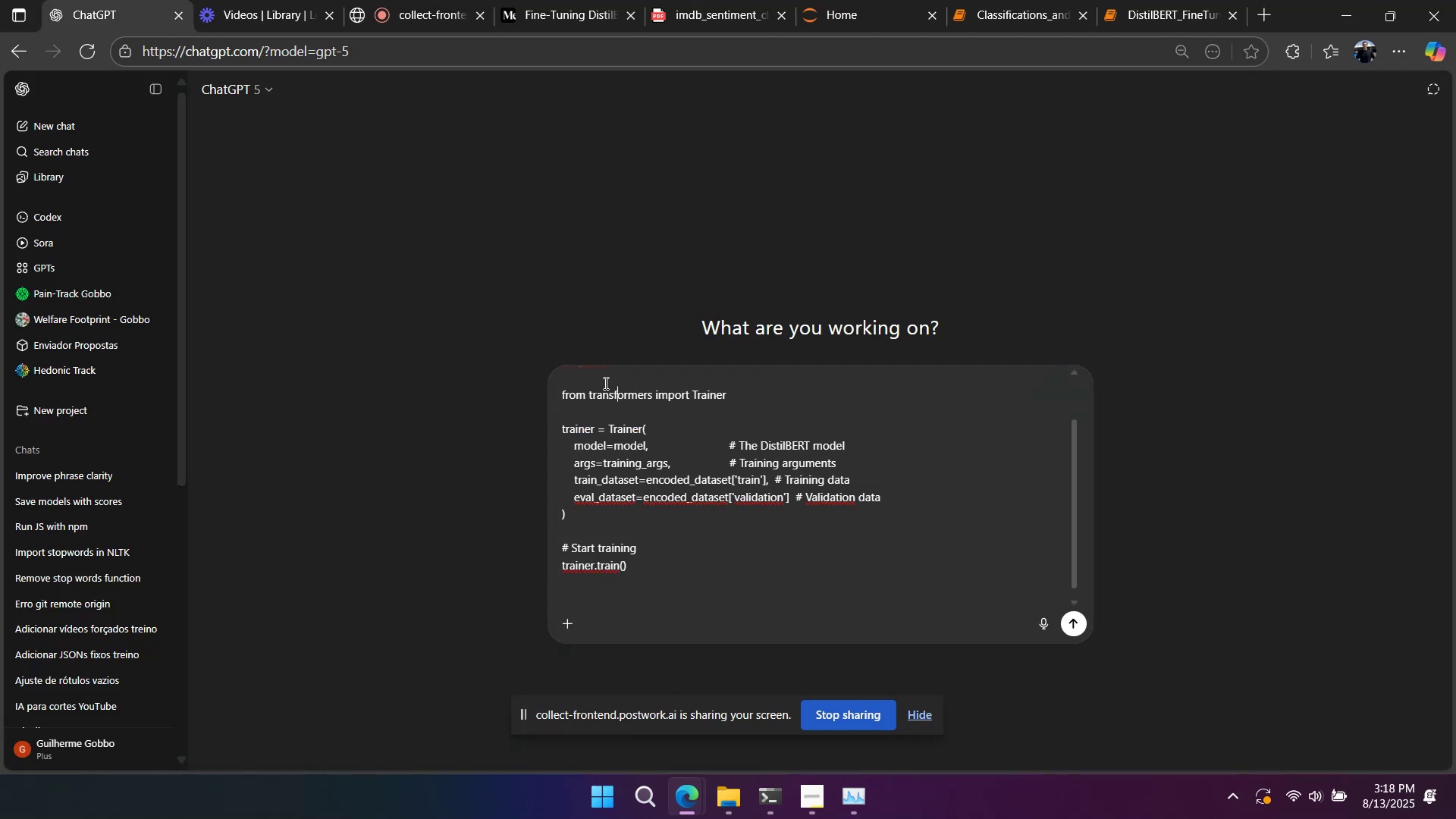 
left_click([581, 378])
 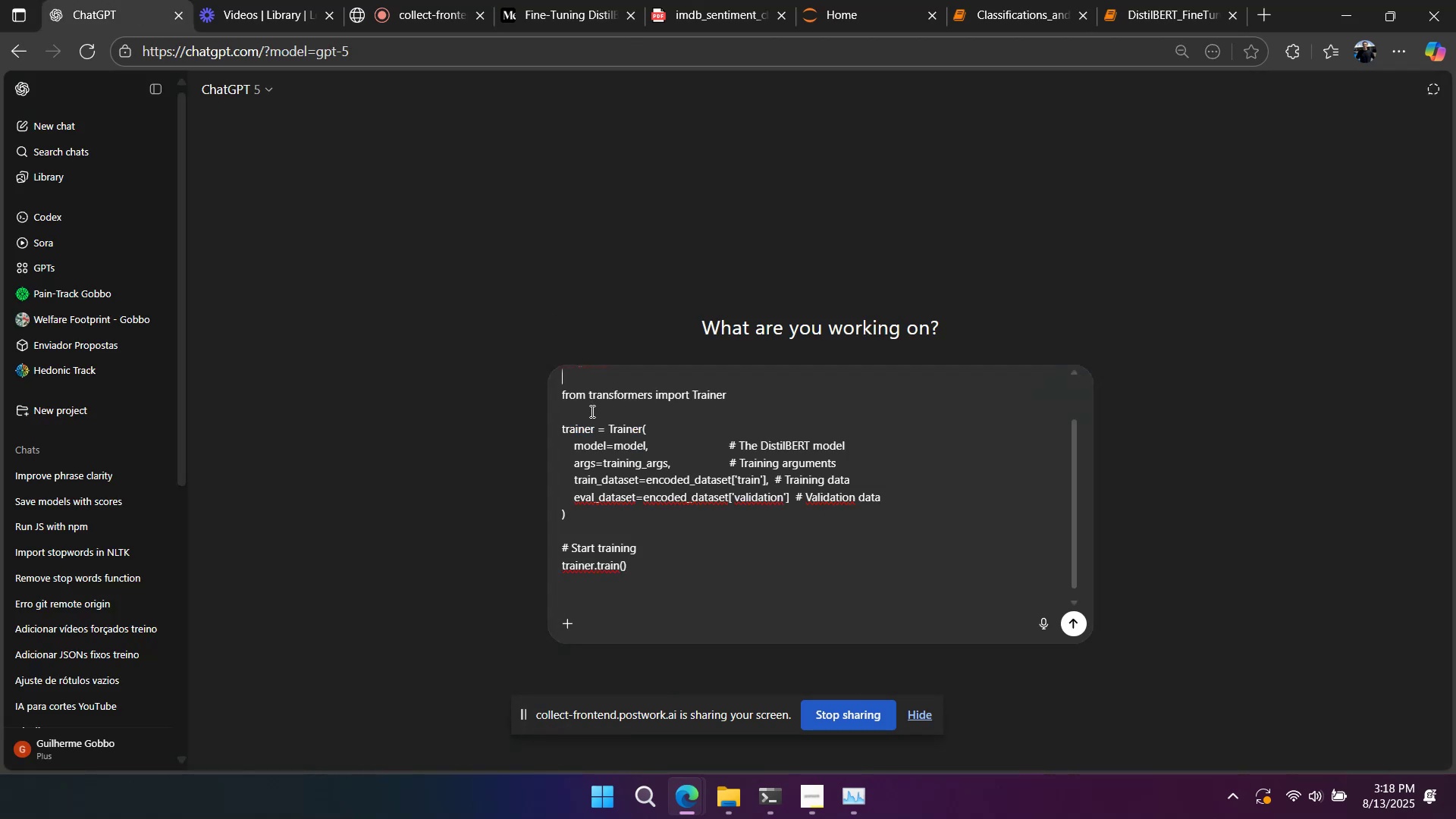 
scroll: coordinate [592, 415], scroll_direction: up, amount: 2.0
 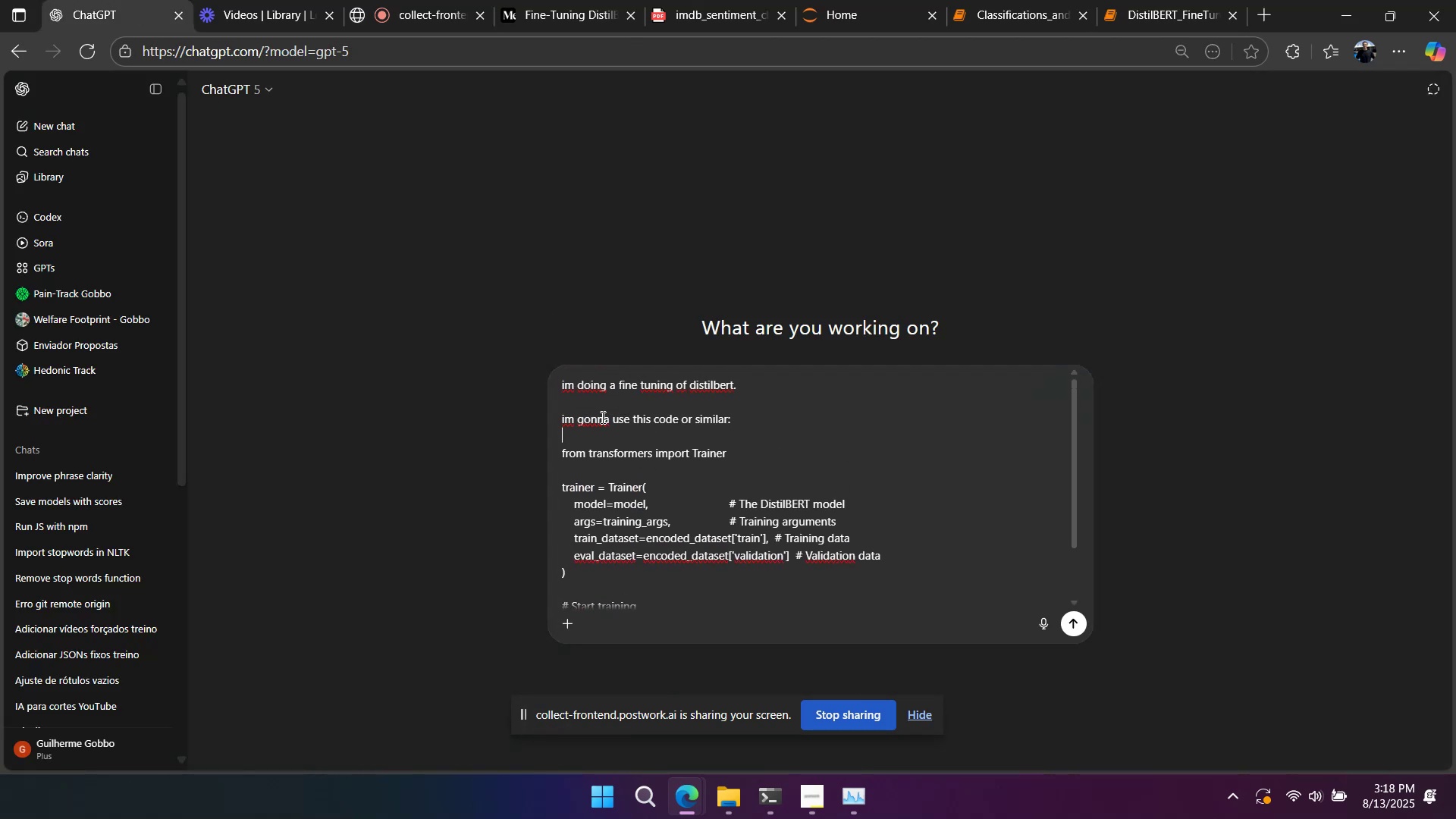 
key(Shift+Enter)
 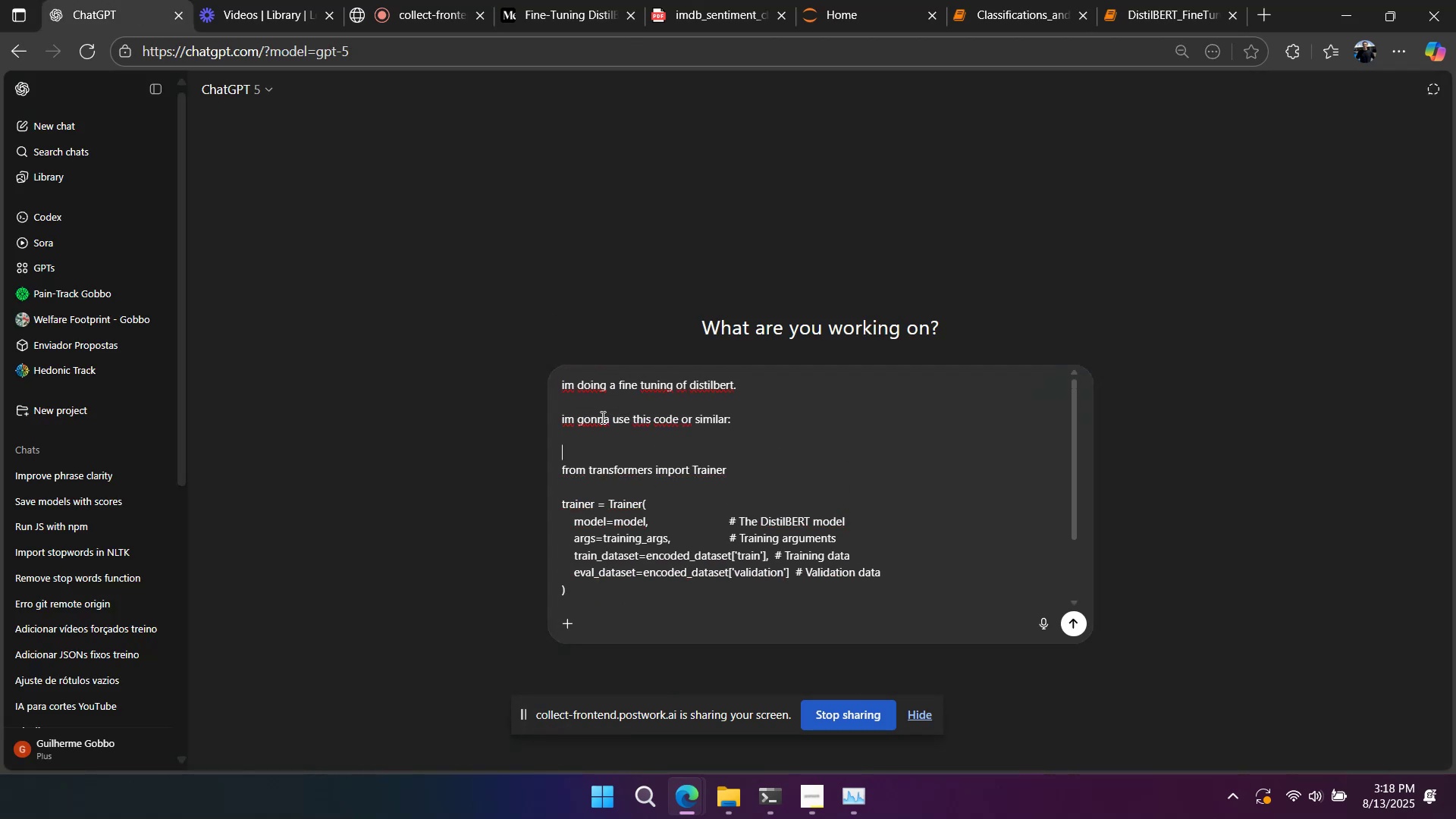 
key(Shift+Enter)
 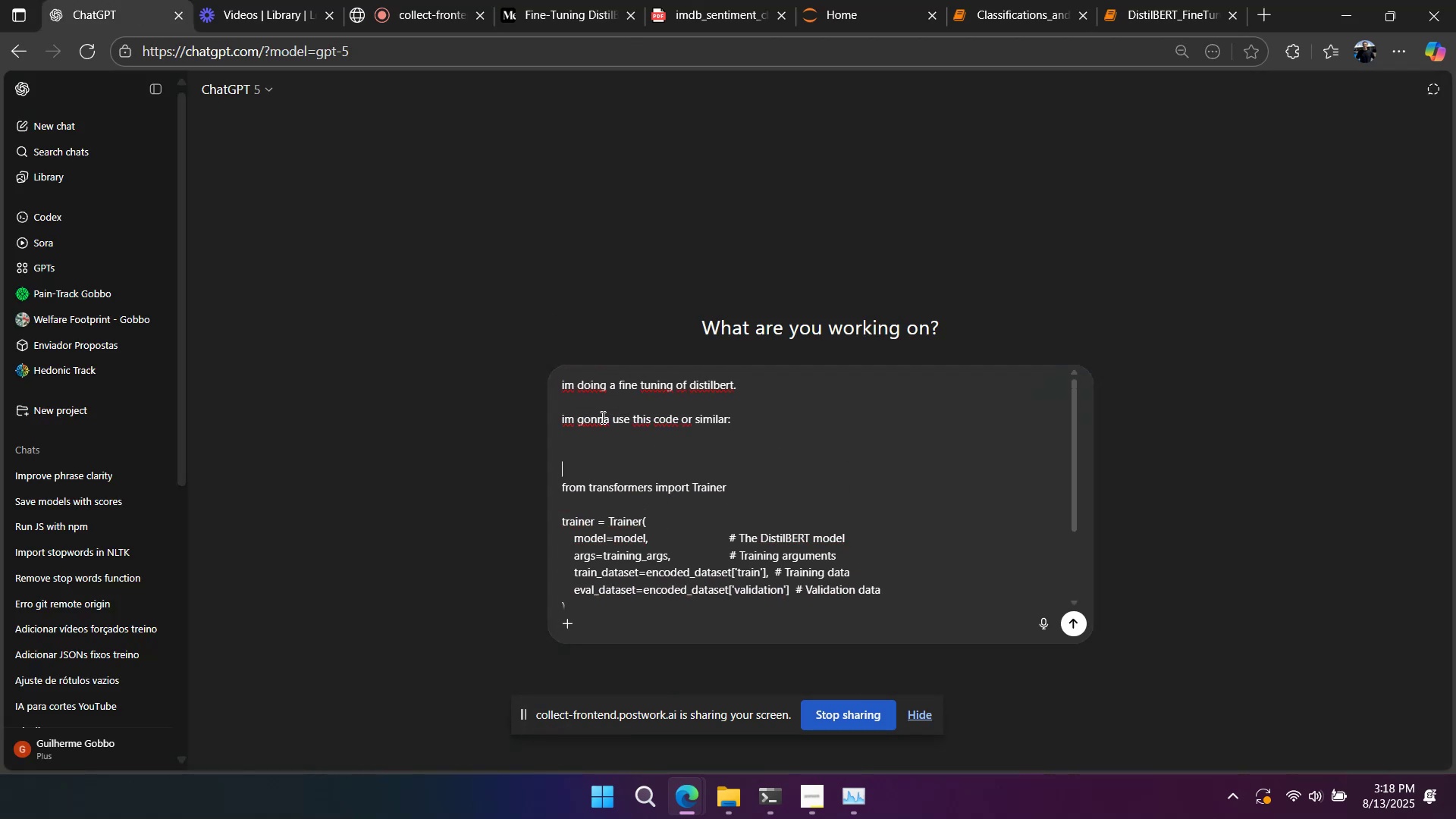 
key(Shift+Enter)
 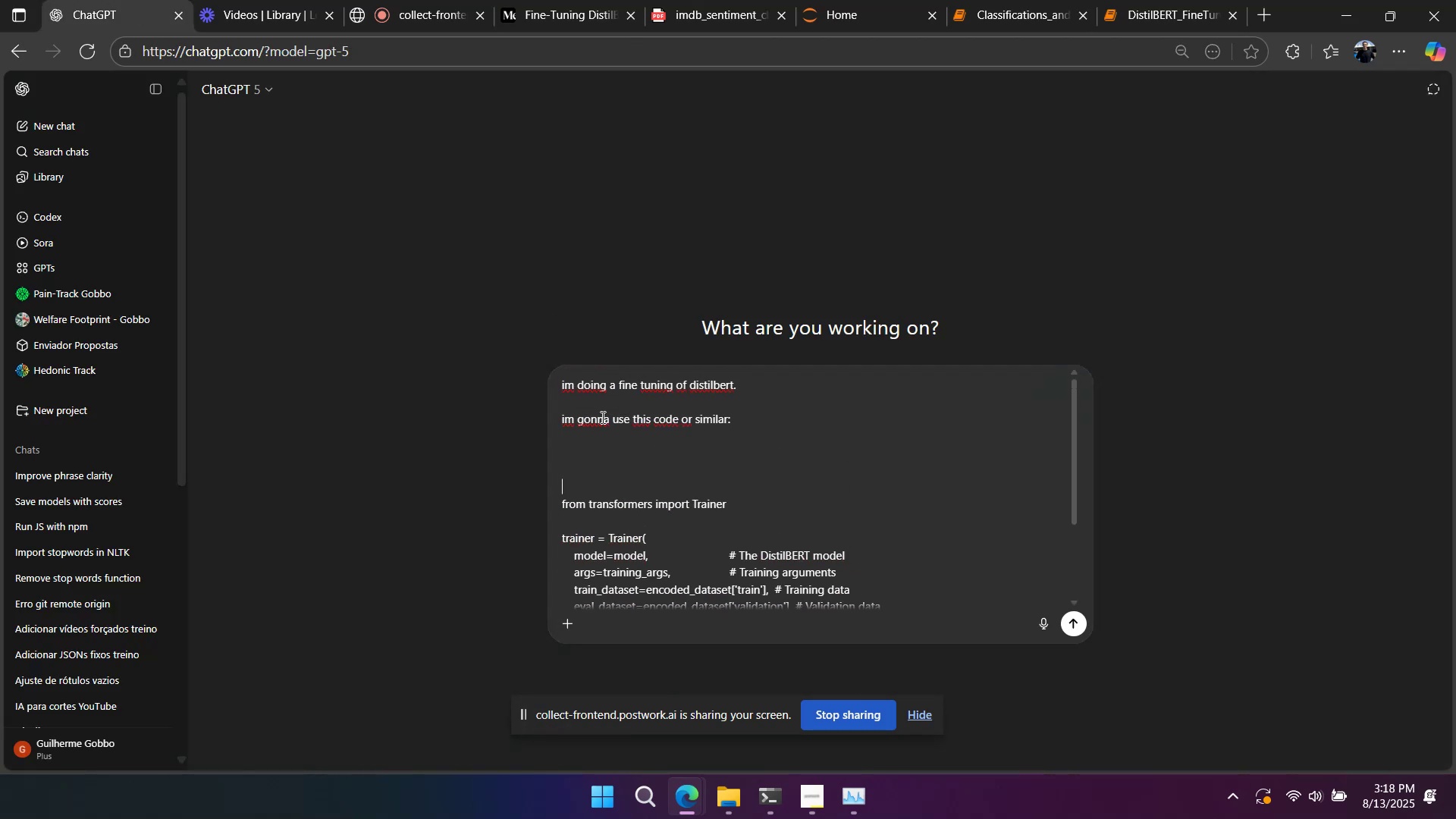 
key(Control+ControlLeft)
 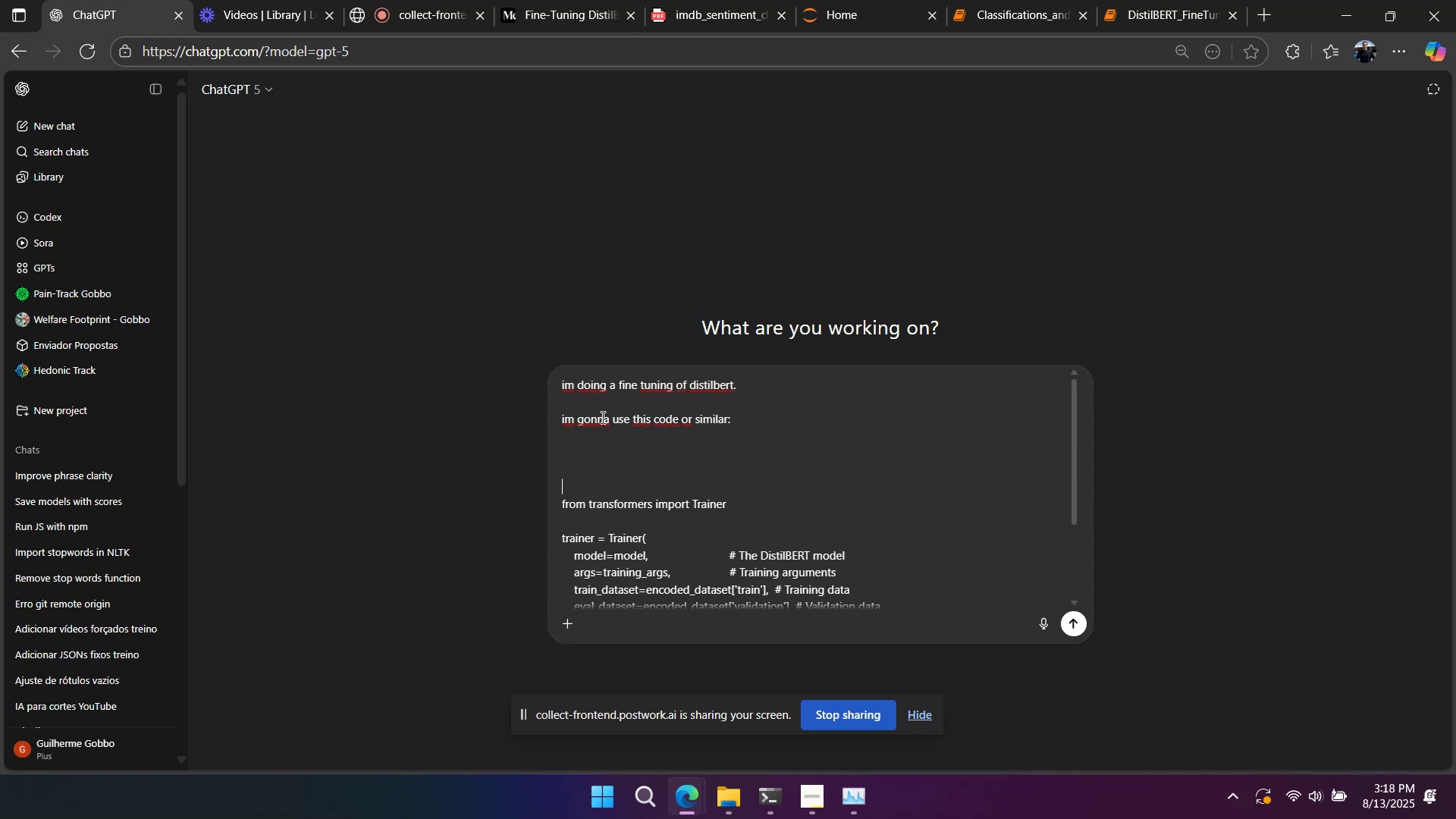 
key(Control+V)
 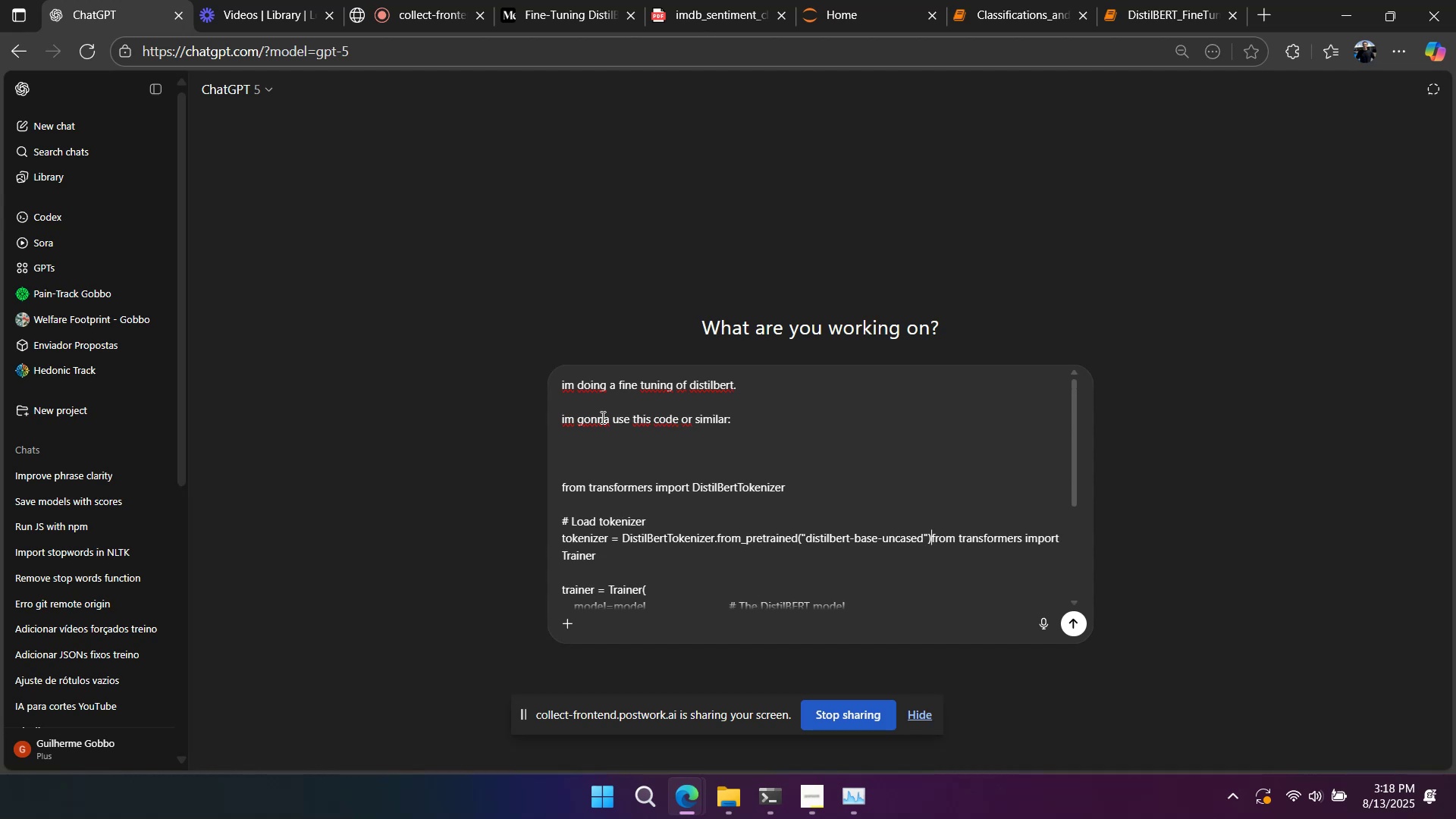 
key(Shift+Enter)
 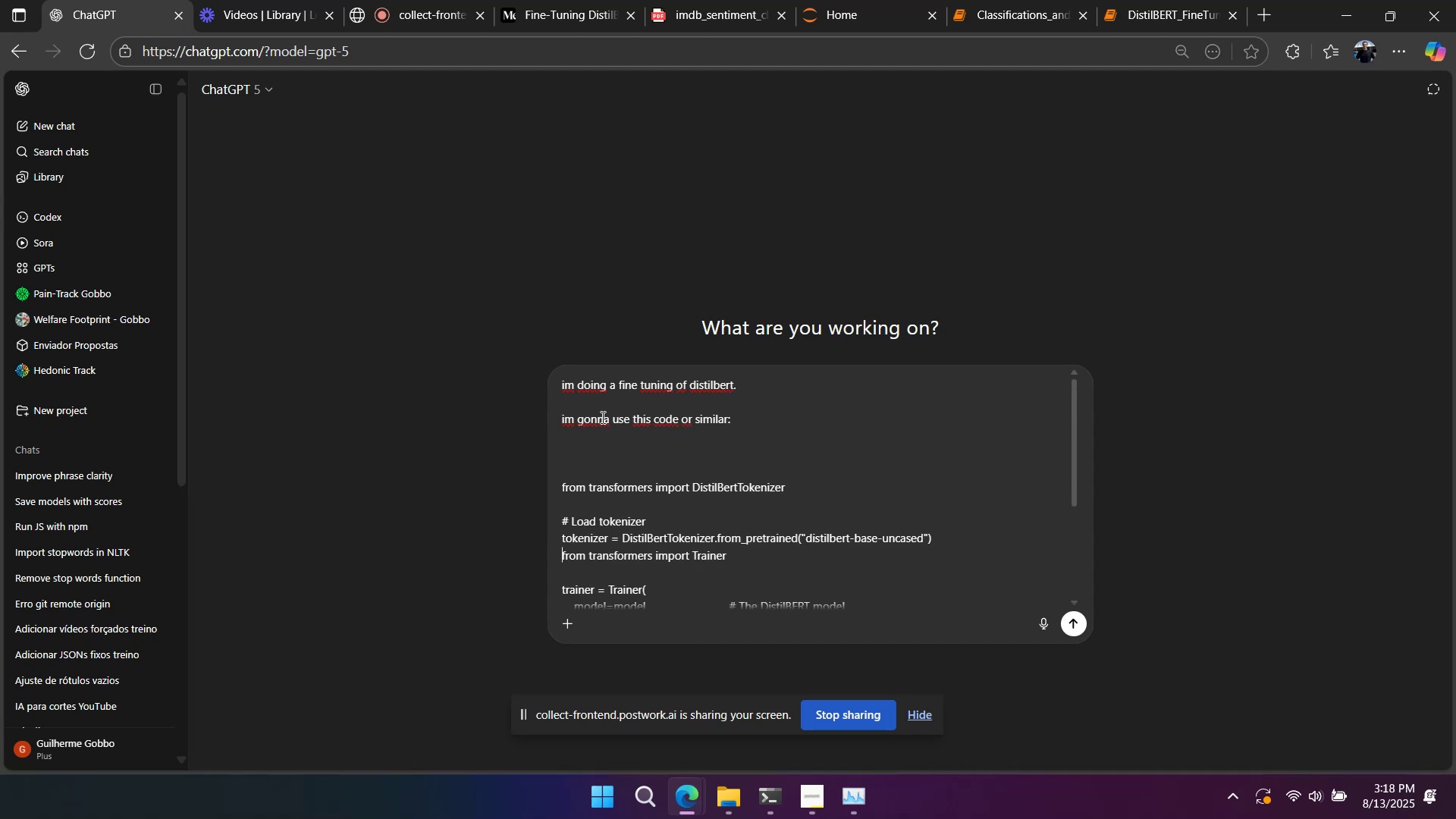 
key(Shift+Enter)
 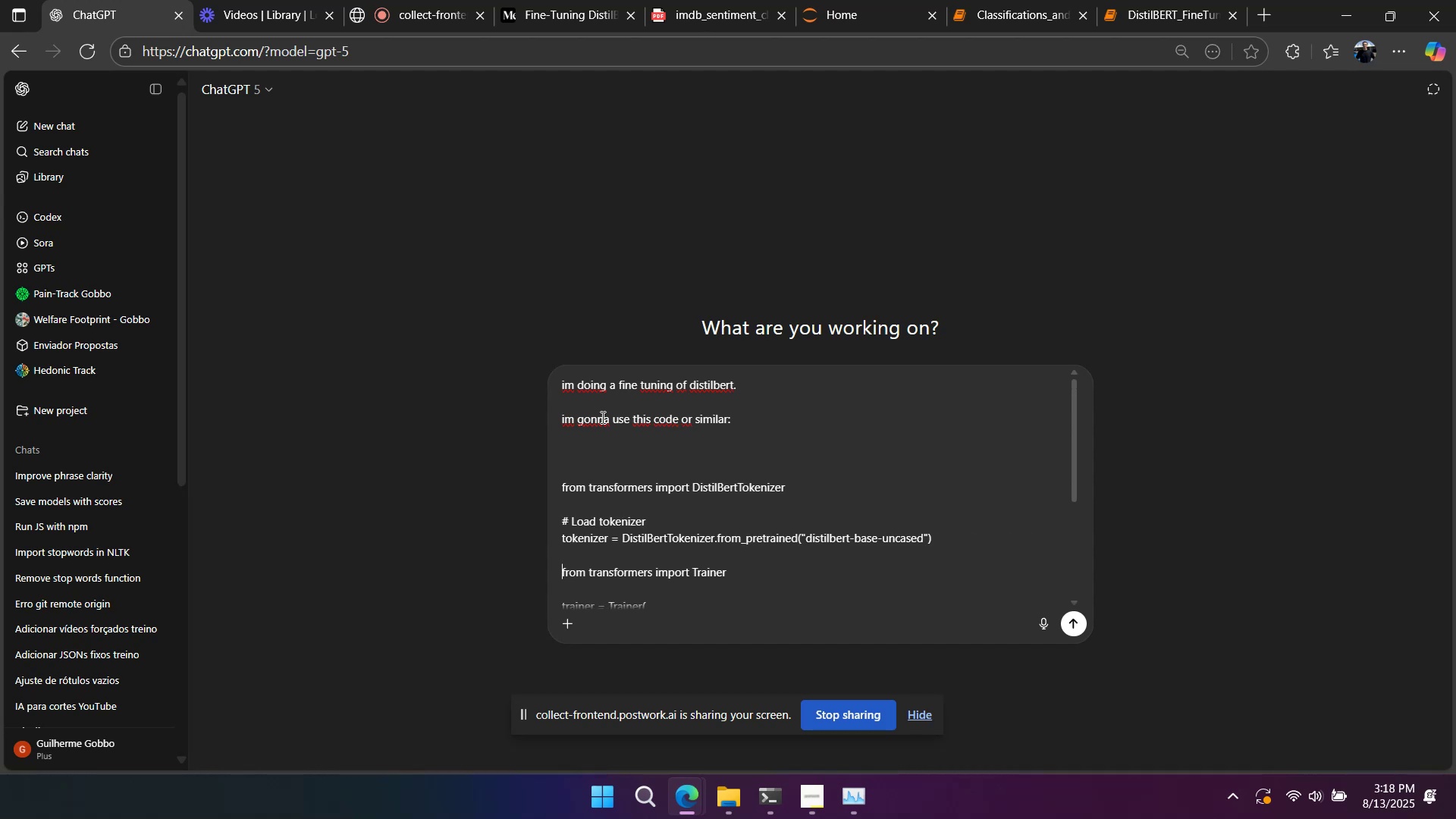 
key(Shift+Enter)
 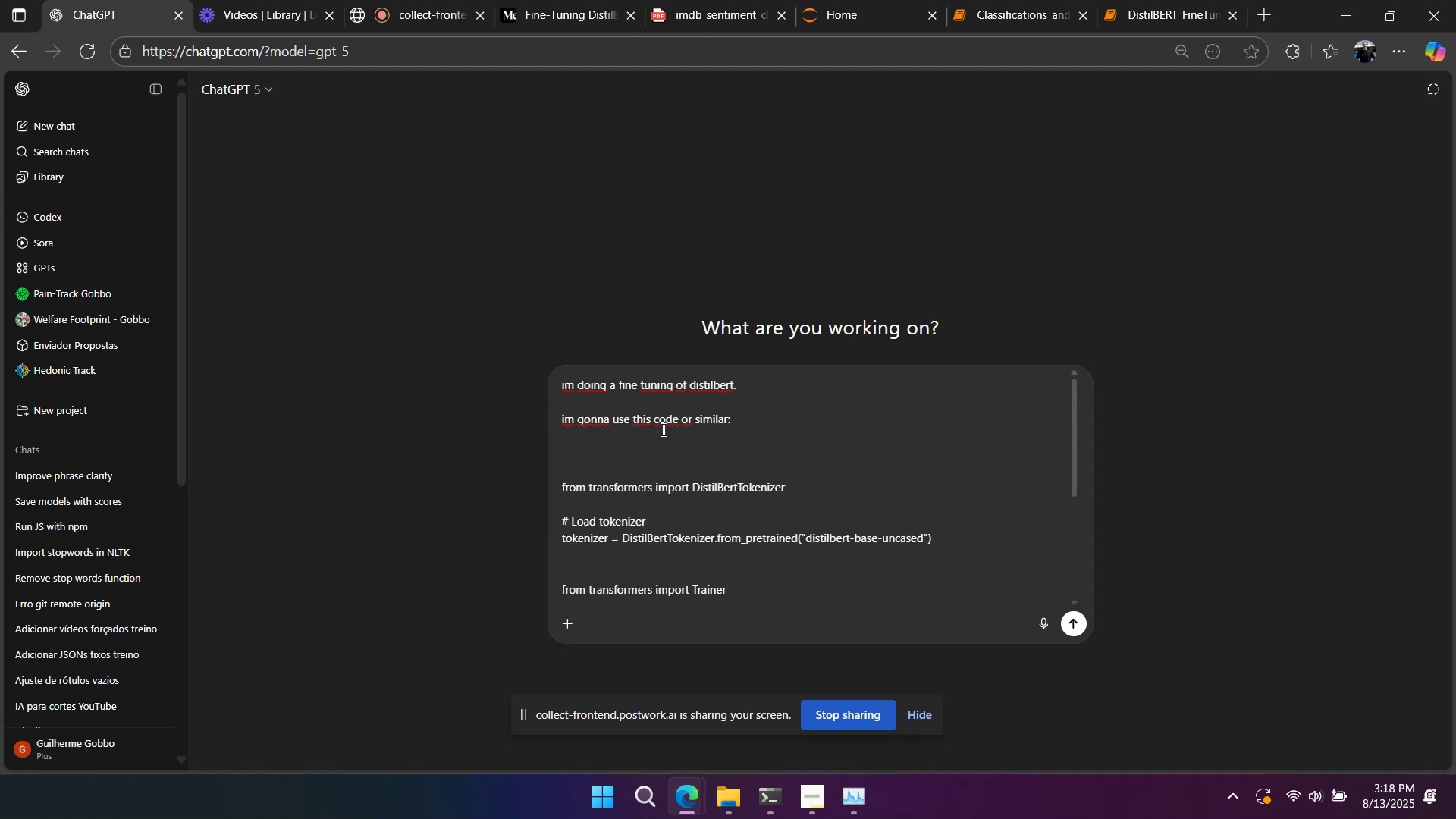 
scroll: coordinate [667, 431], scroll_direction: up, amount: 2.0
 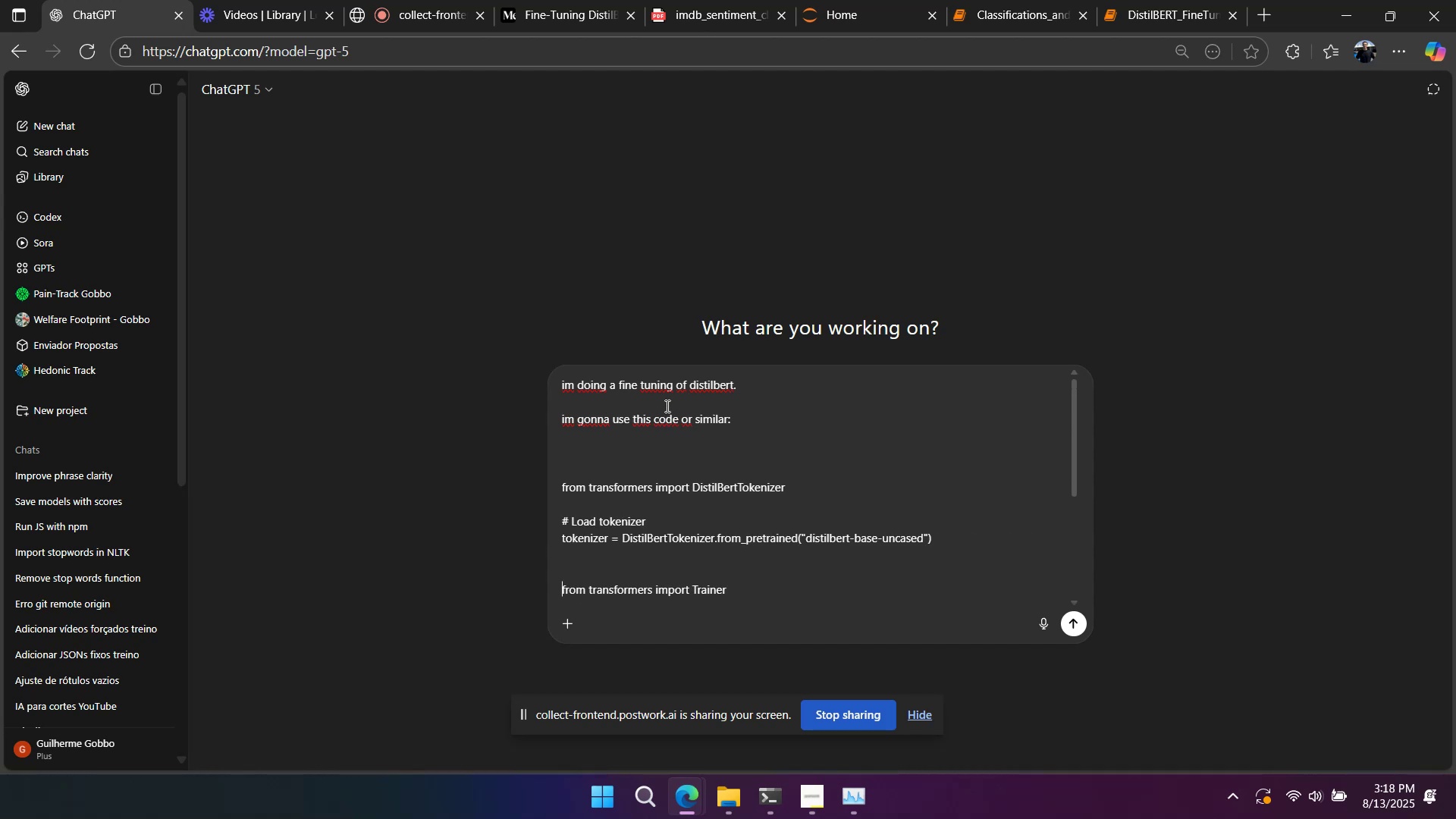 
left_click([665, 402])
 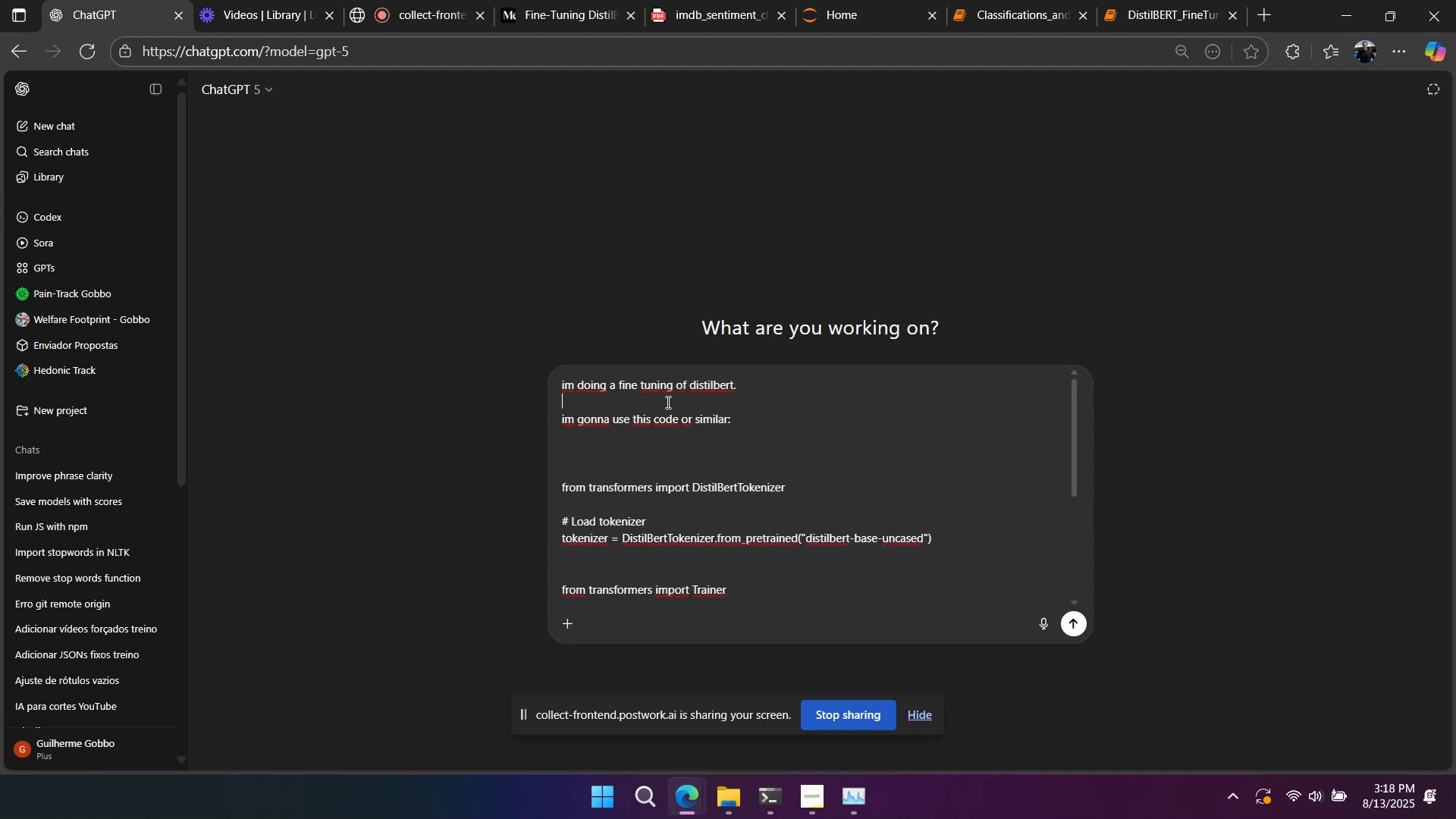 
scroll: coordinate [740, 443], scroll_direction: down, amount: 8.0
 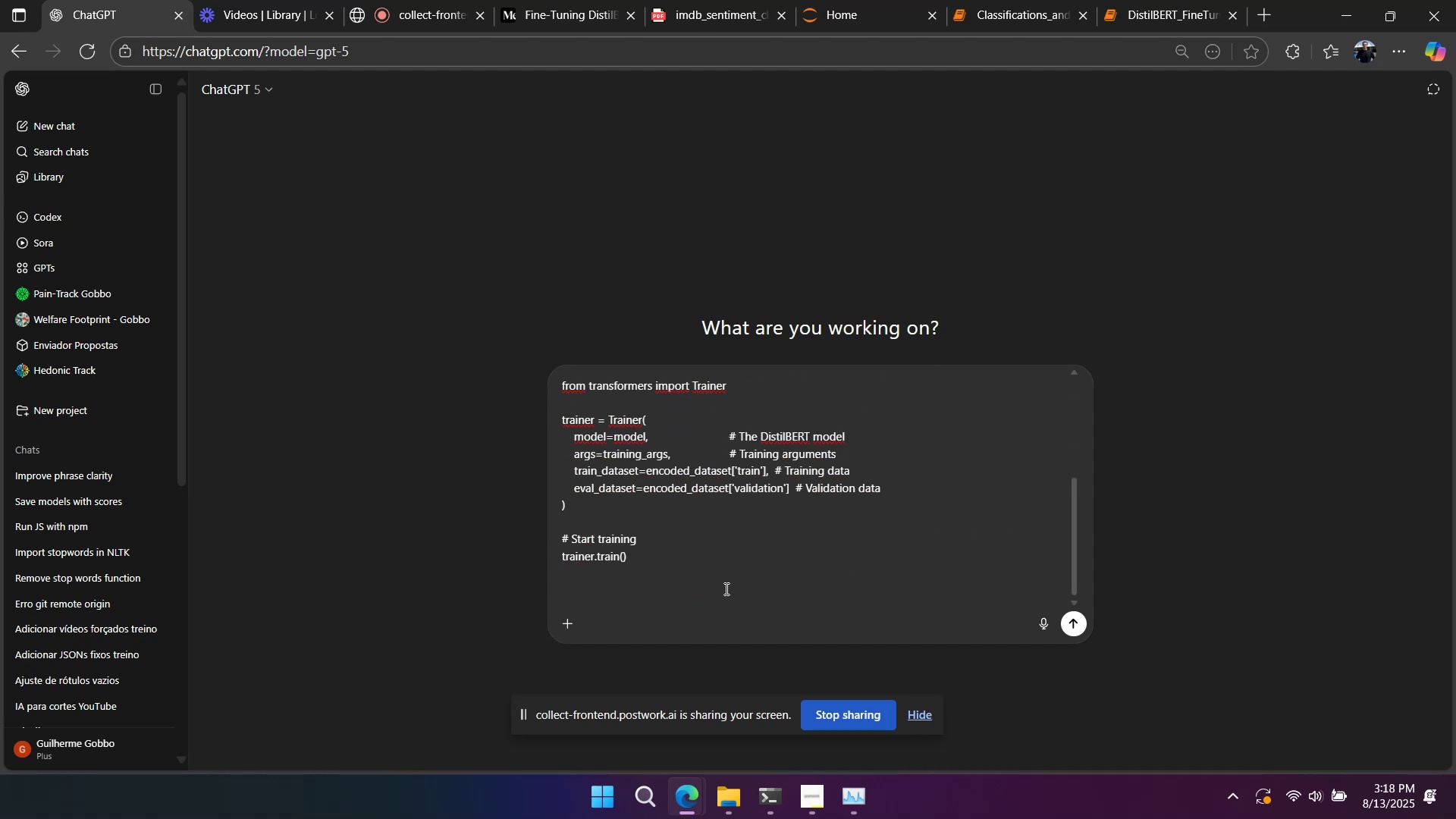 
left_click([725, 589])
 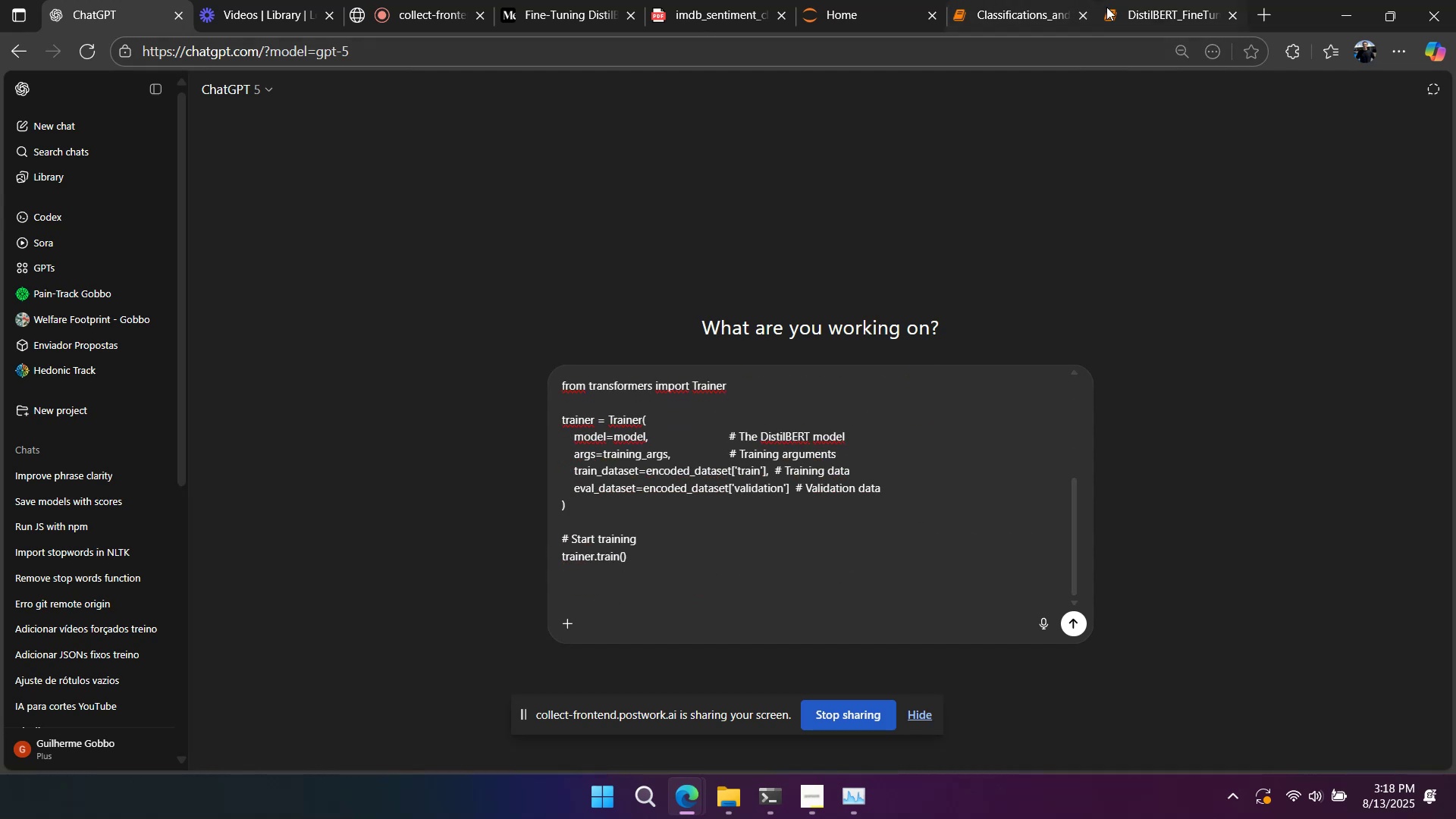 
left_click([1112, 7])
 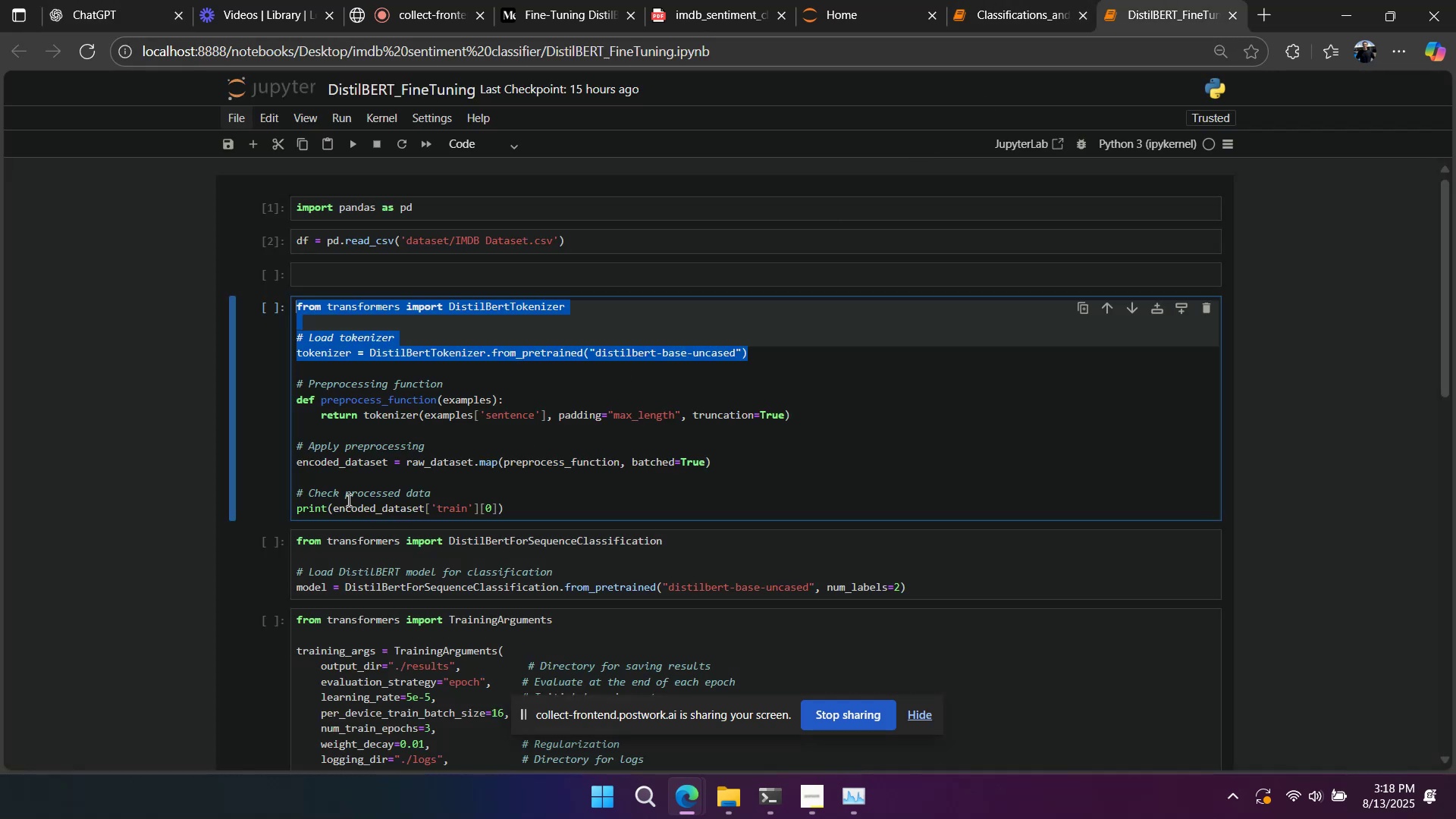 
right_click([560, 425])
 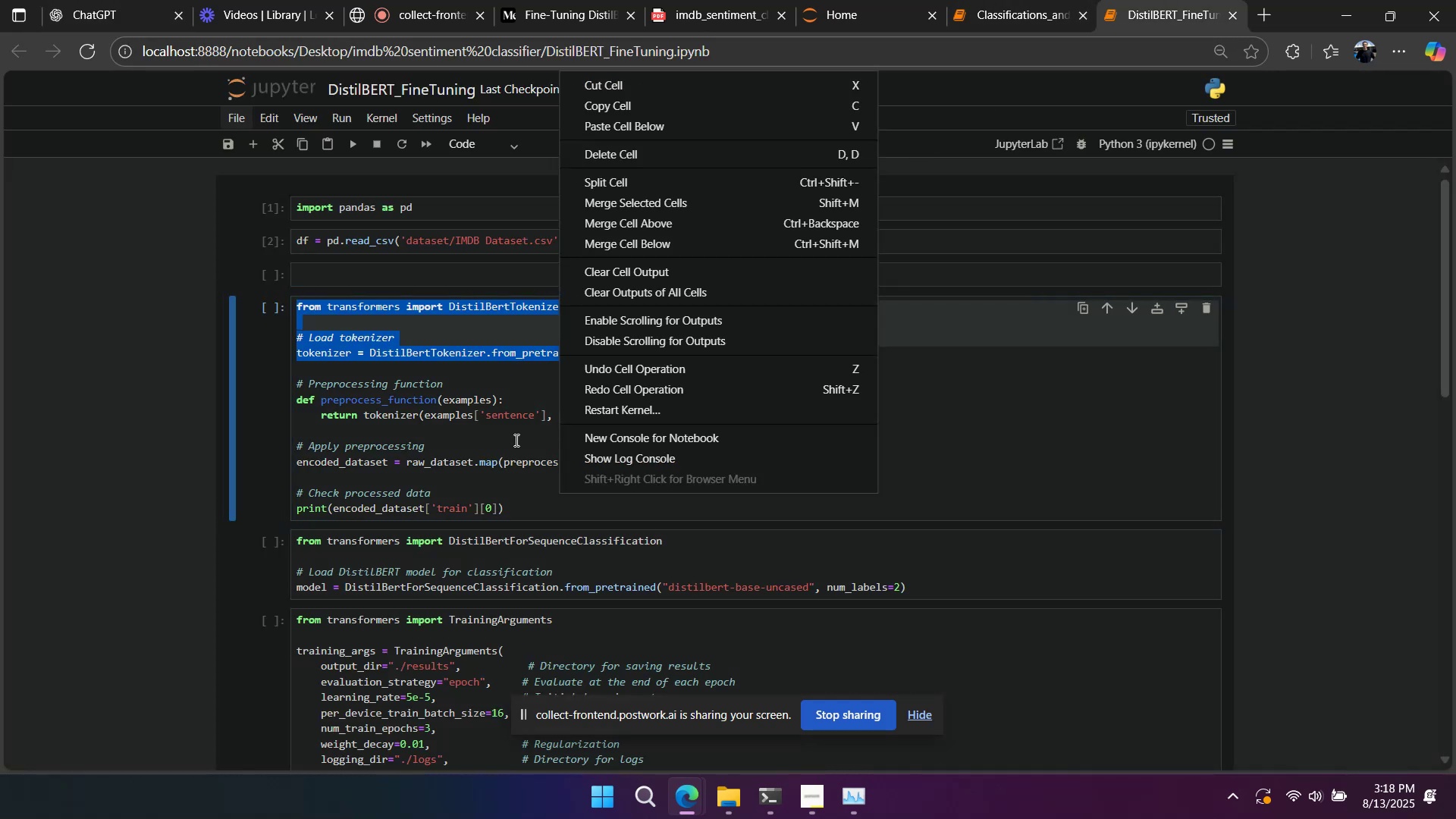 
left_click([514, 440])
 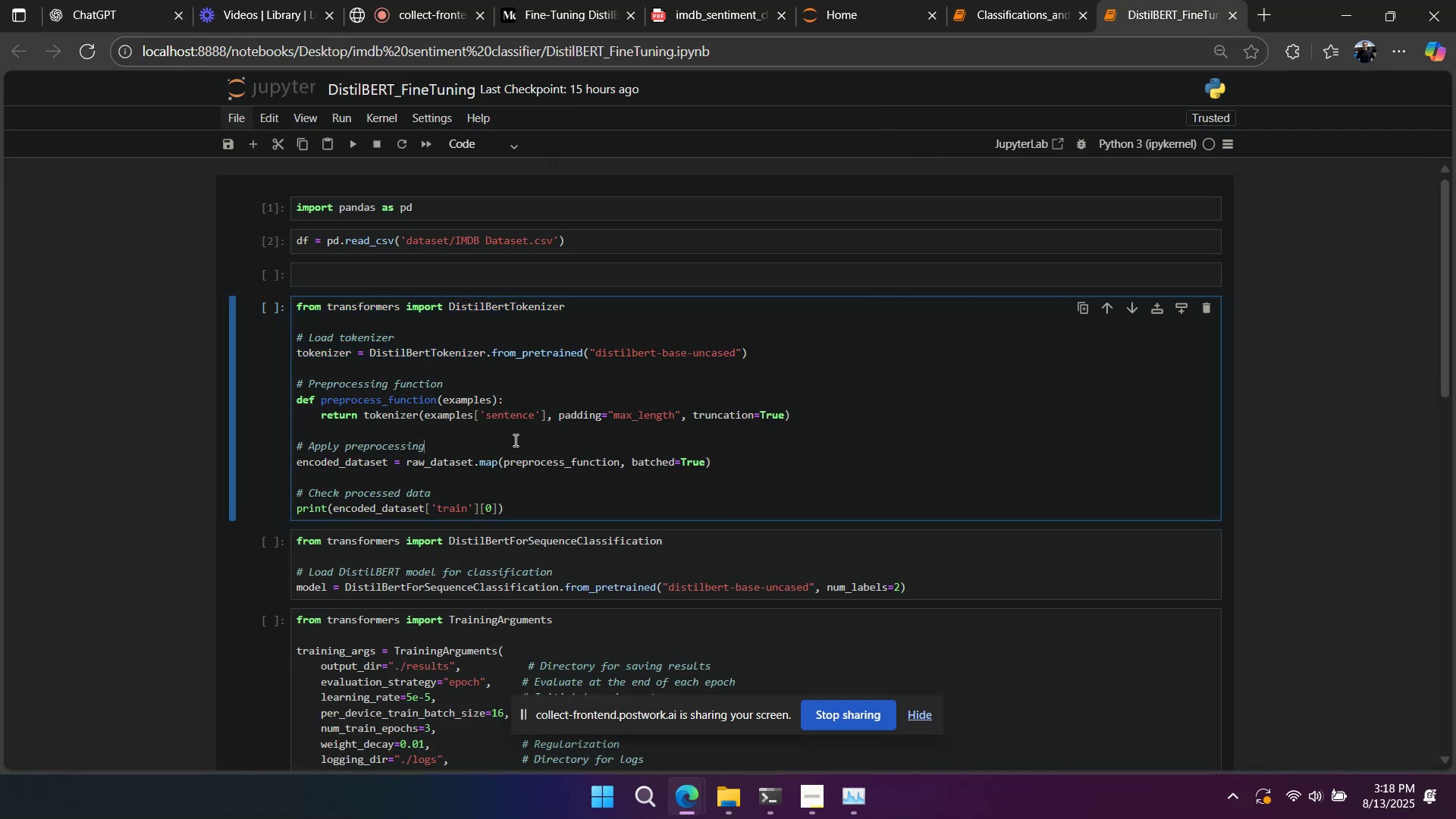 
right_click([514, 440])
 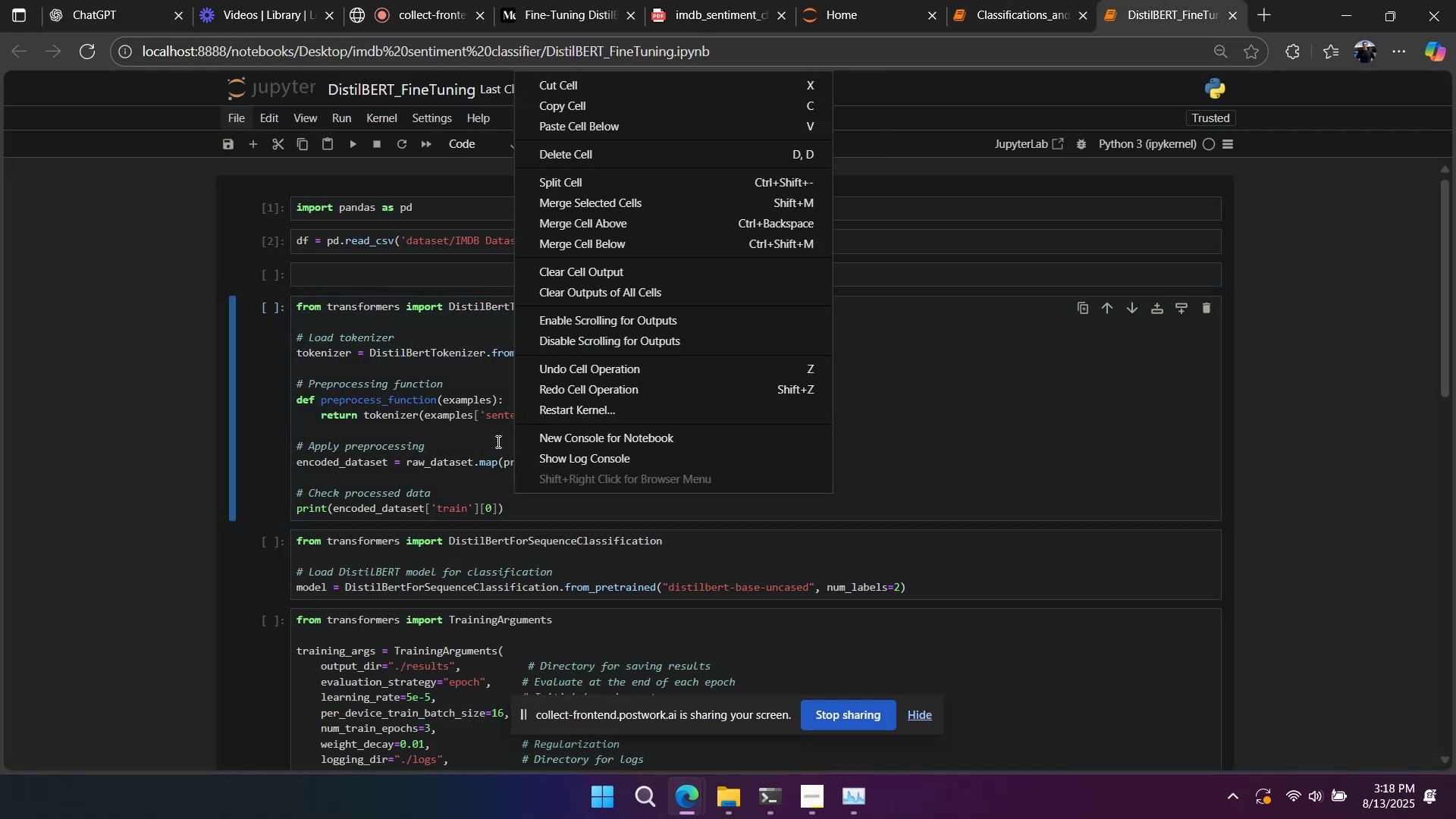 
left_click([496, 441])
 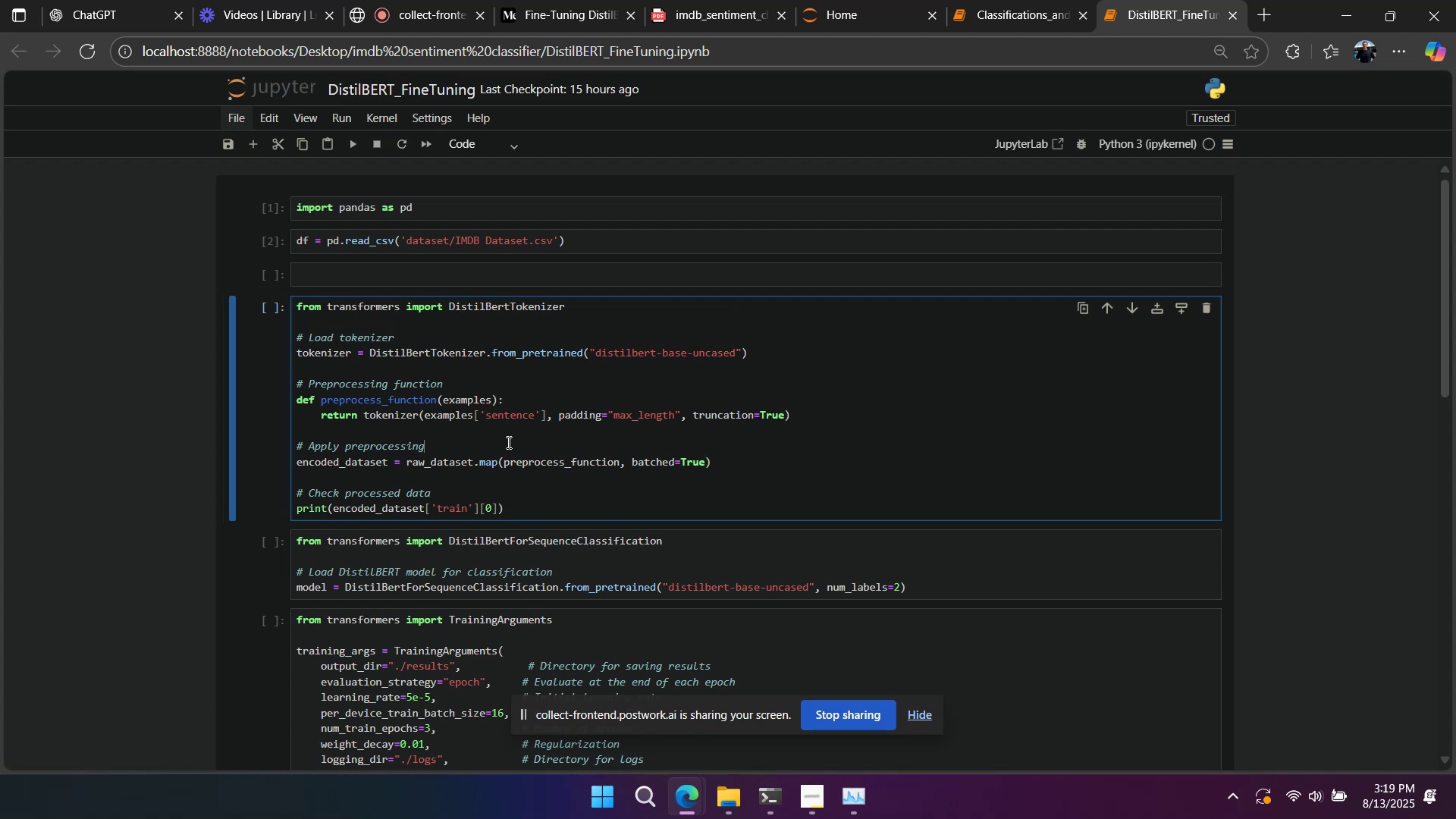 
wait(28.47)
 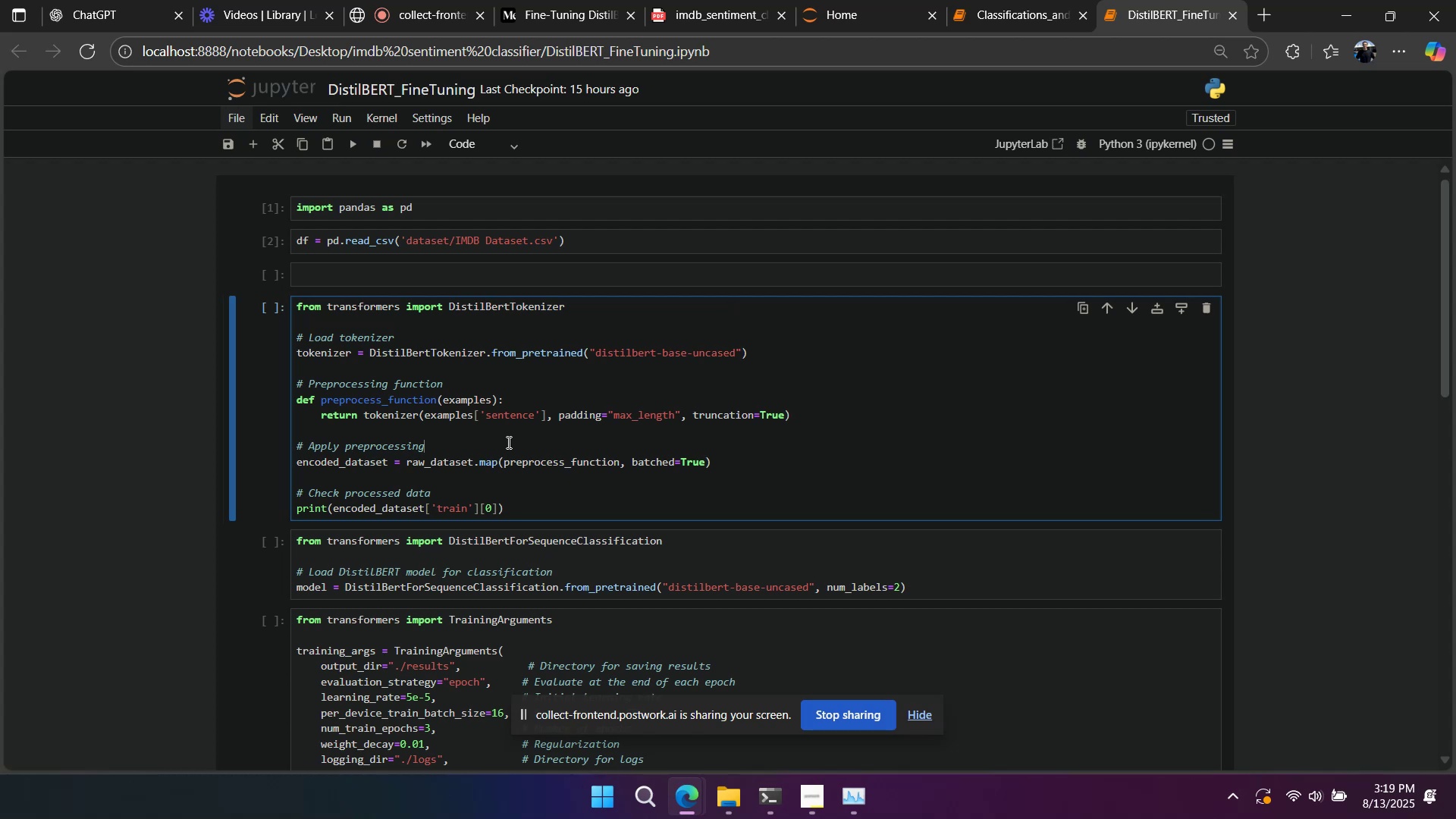 
scroll: coordinate [507, 445], scroll_direction: down, amount: 4.0
 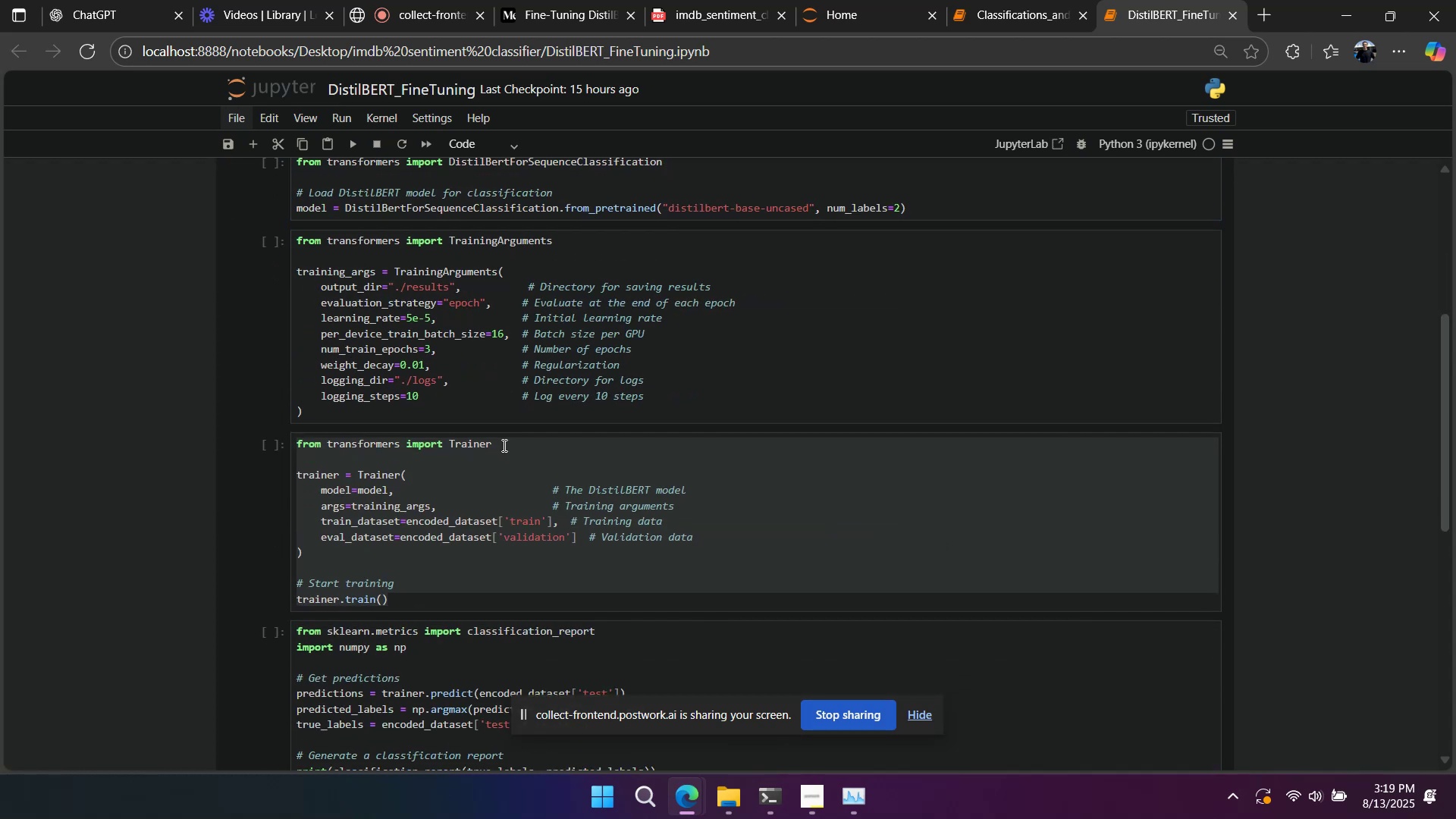 
left_click([453, 410])
 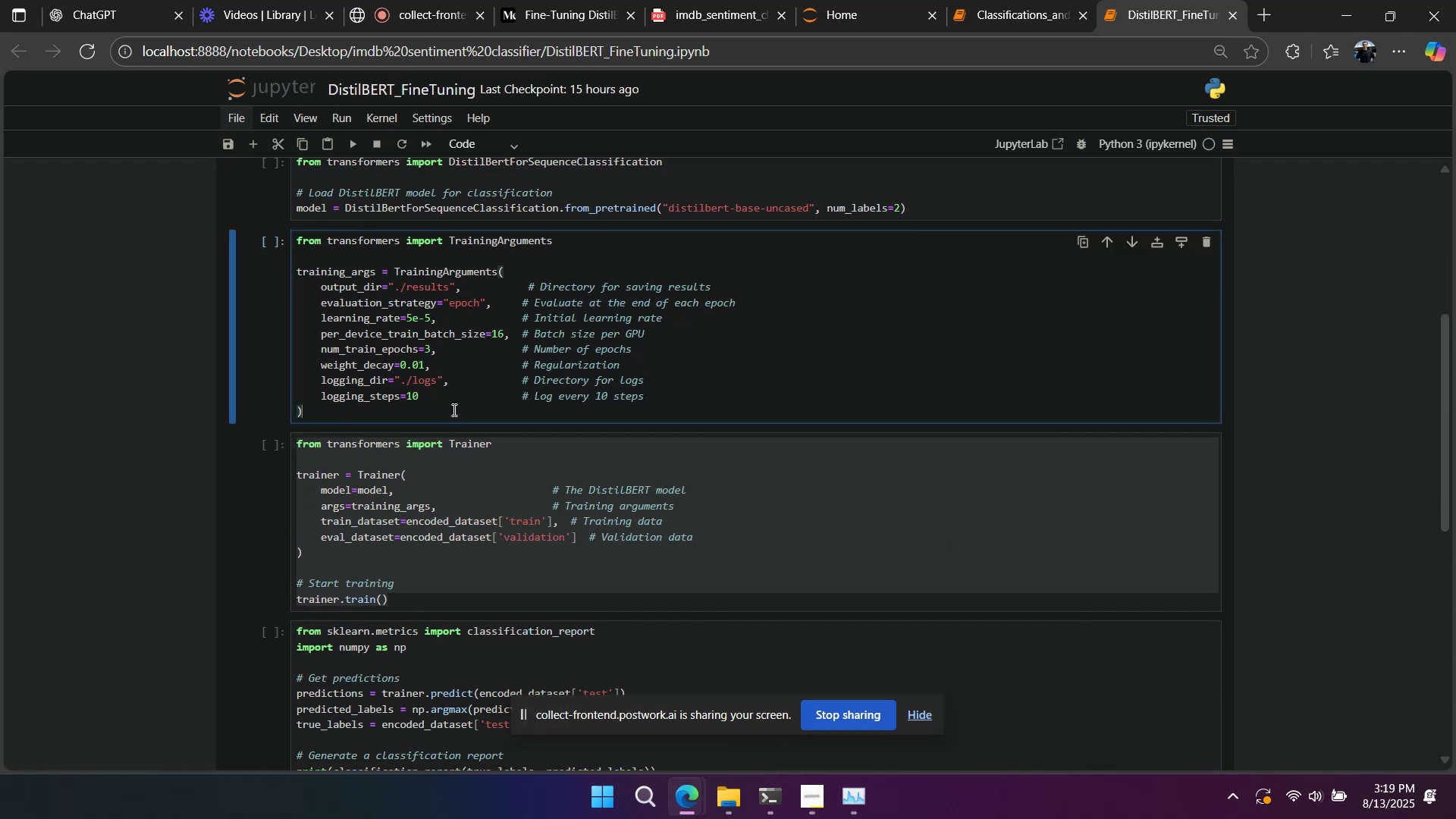 
scroll: coordinate [453, 410], scroll_direction: up, amount: 1.0
 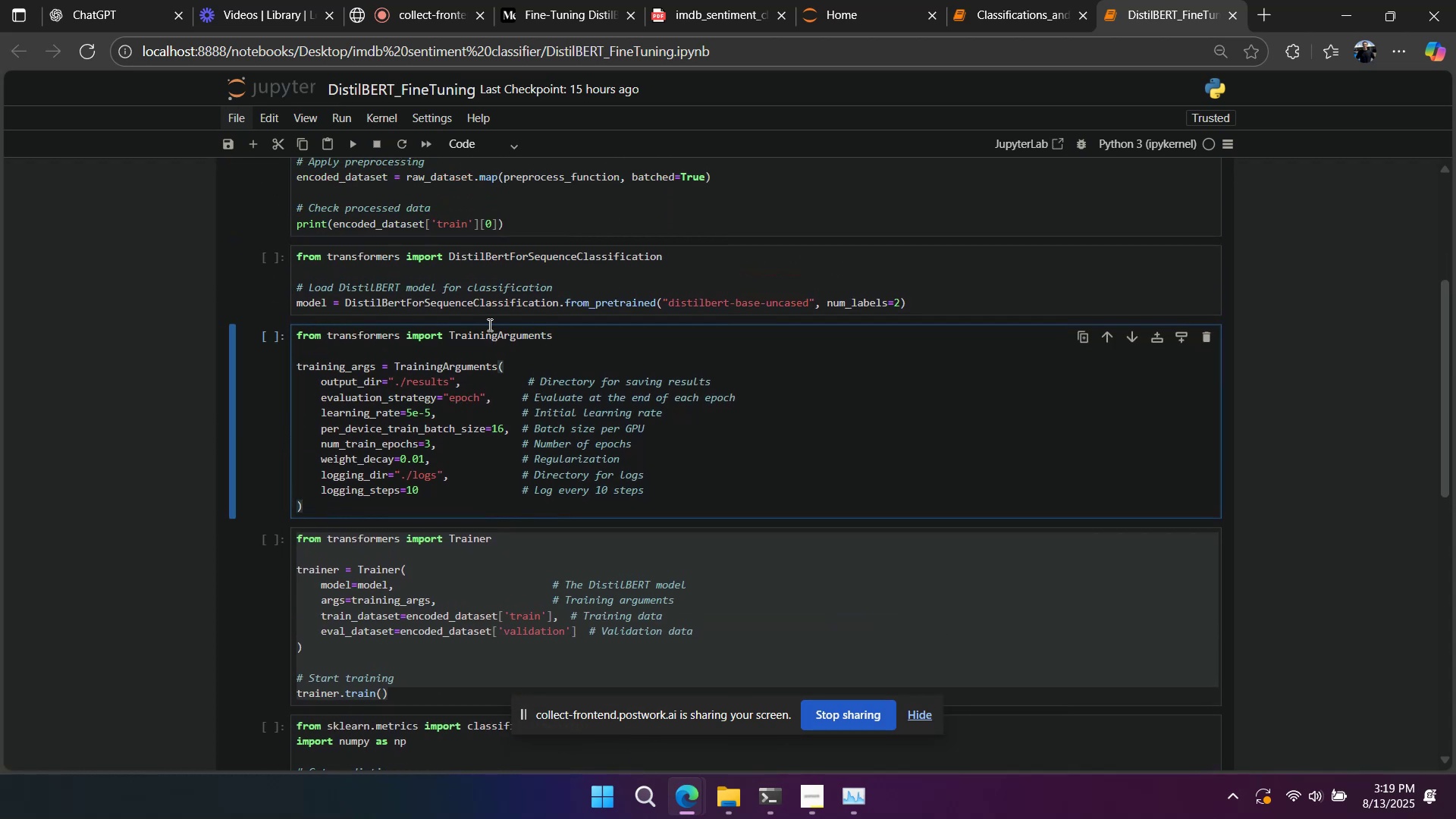 
left_click([497, 293])
 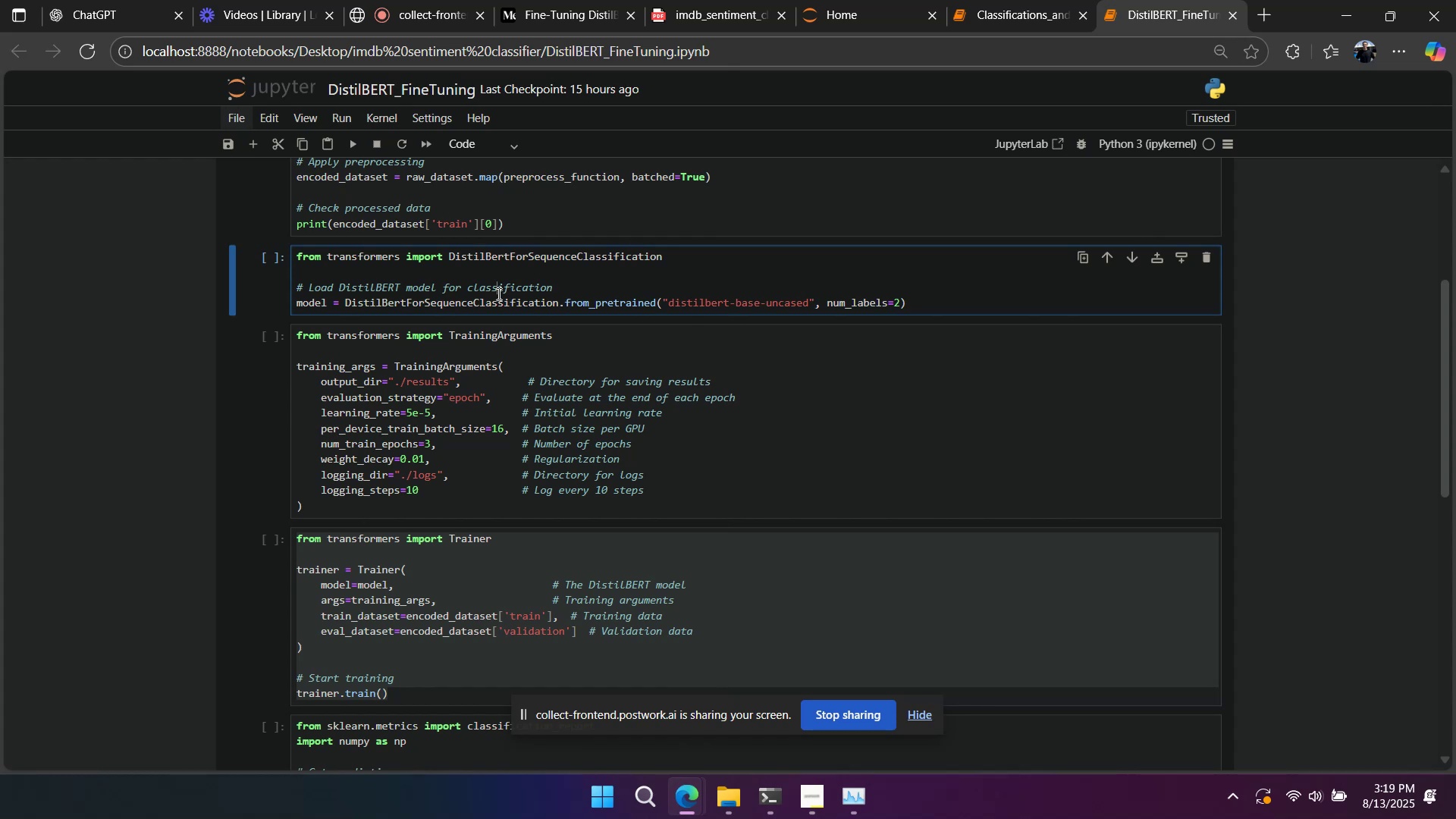 
key(Control+A)
 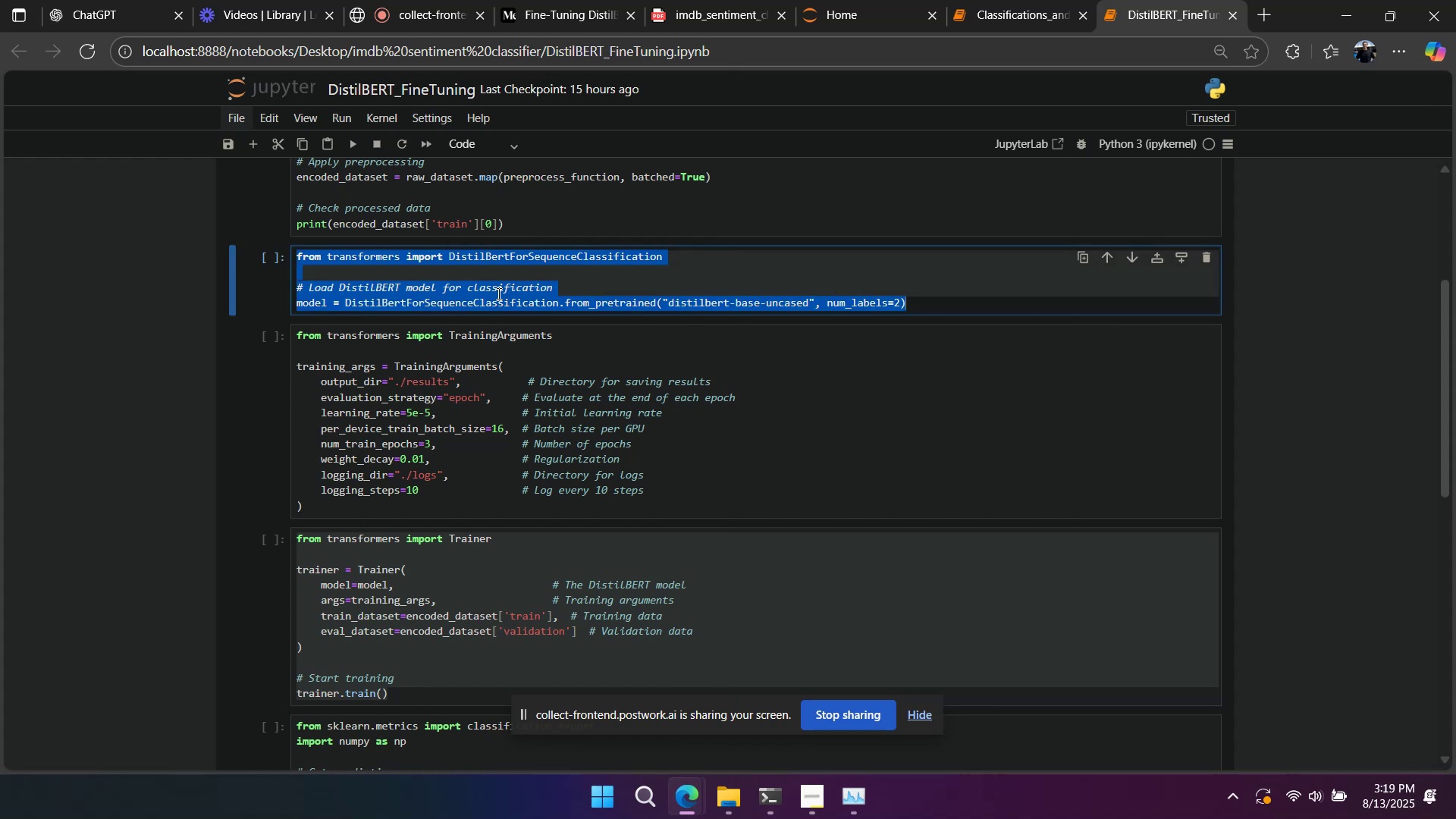 
key(Control+C)
 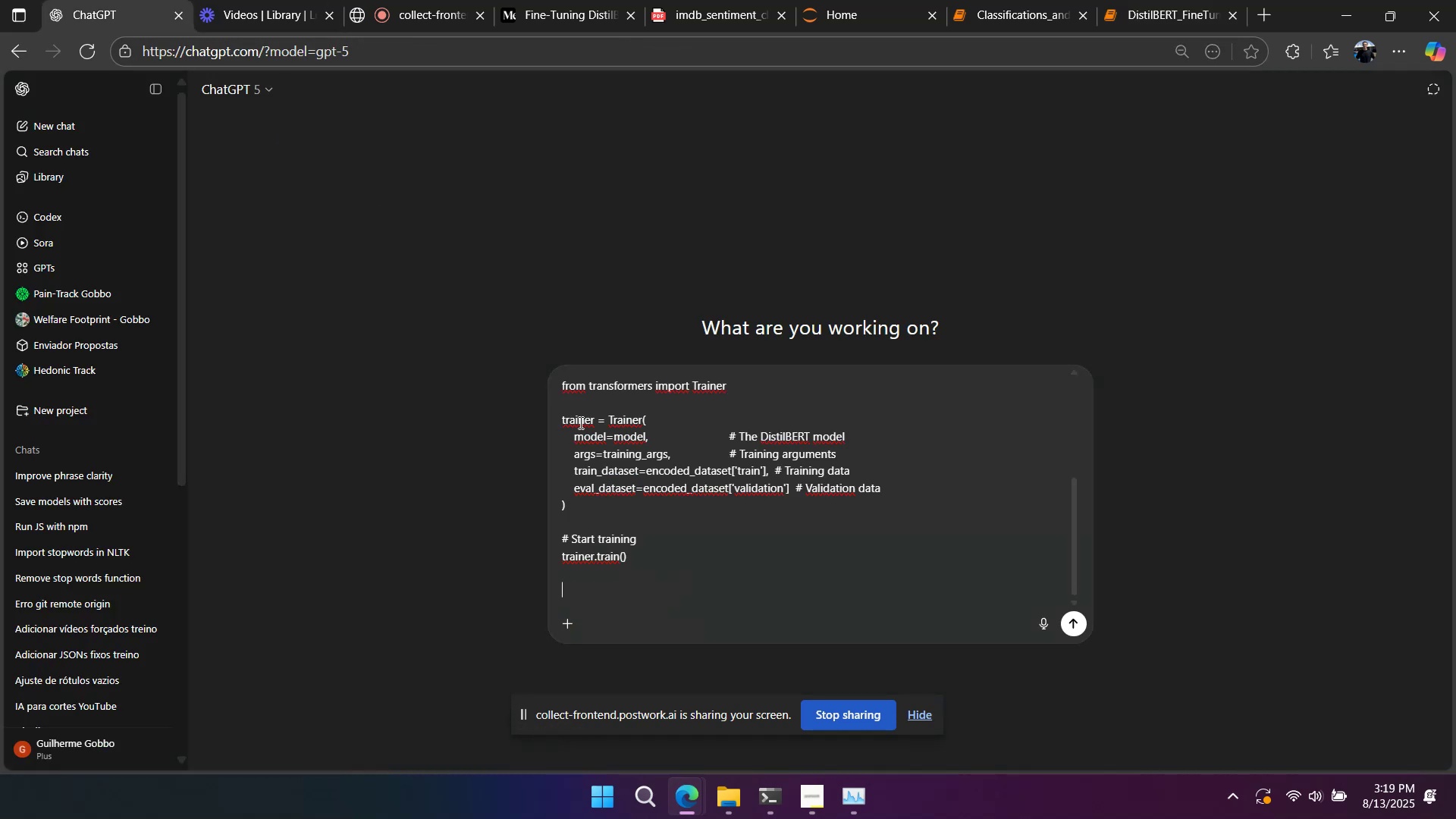 
scroll: coordinate [704, 429], scroll_direction: up, amount: 1.0
 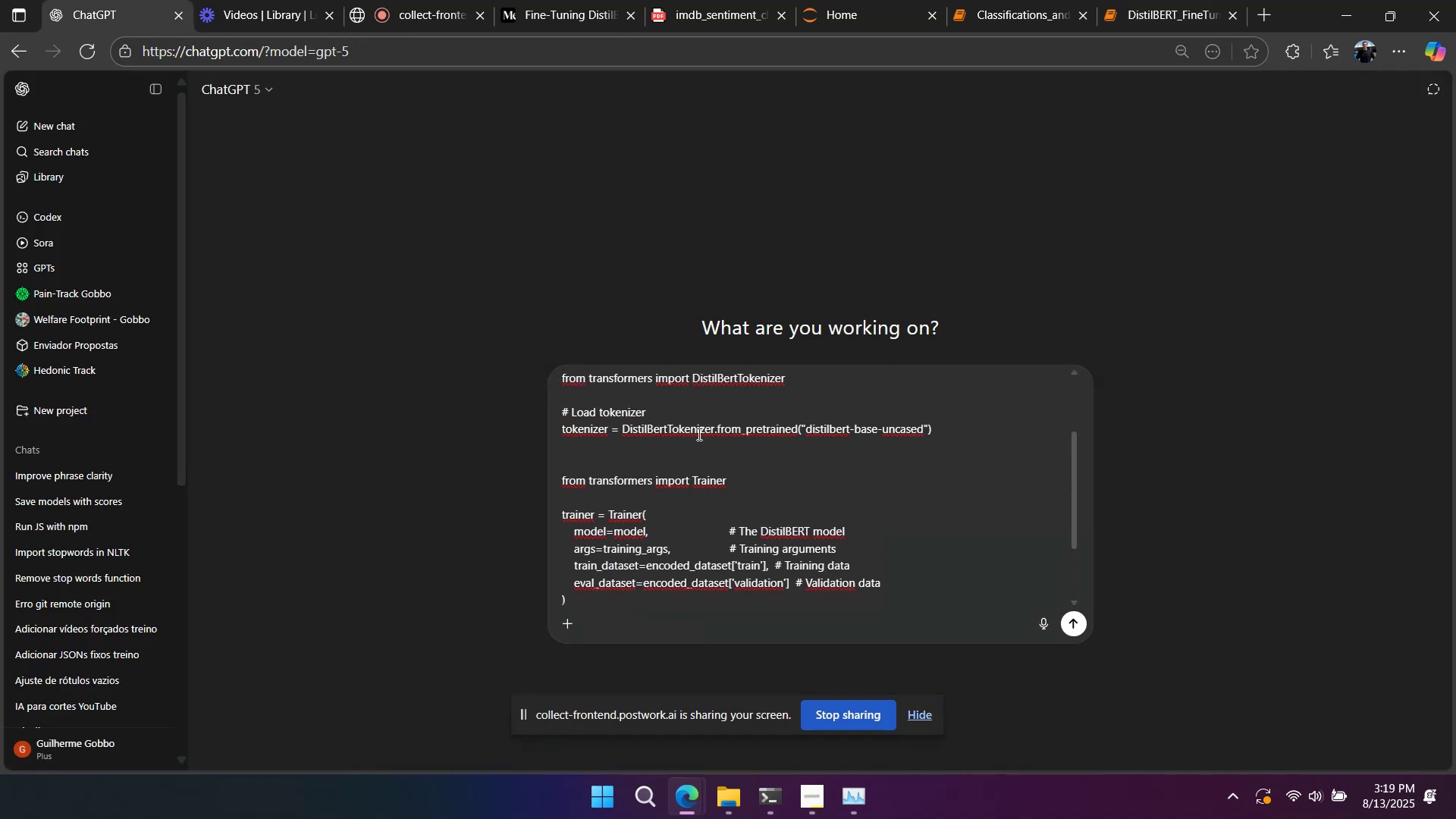 
left_click([681, 455])
 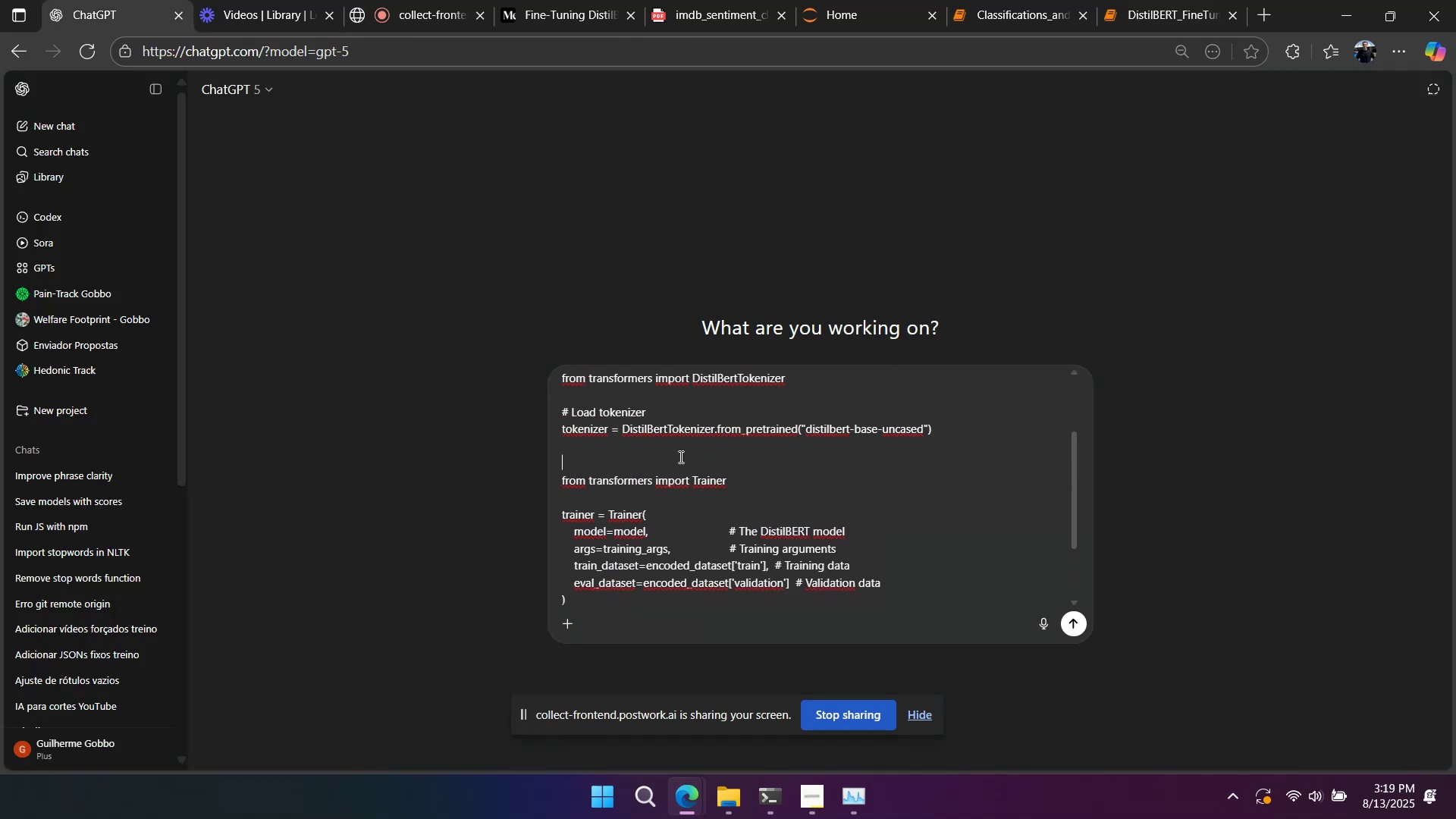 
key(Control+V)
 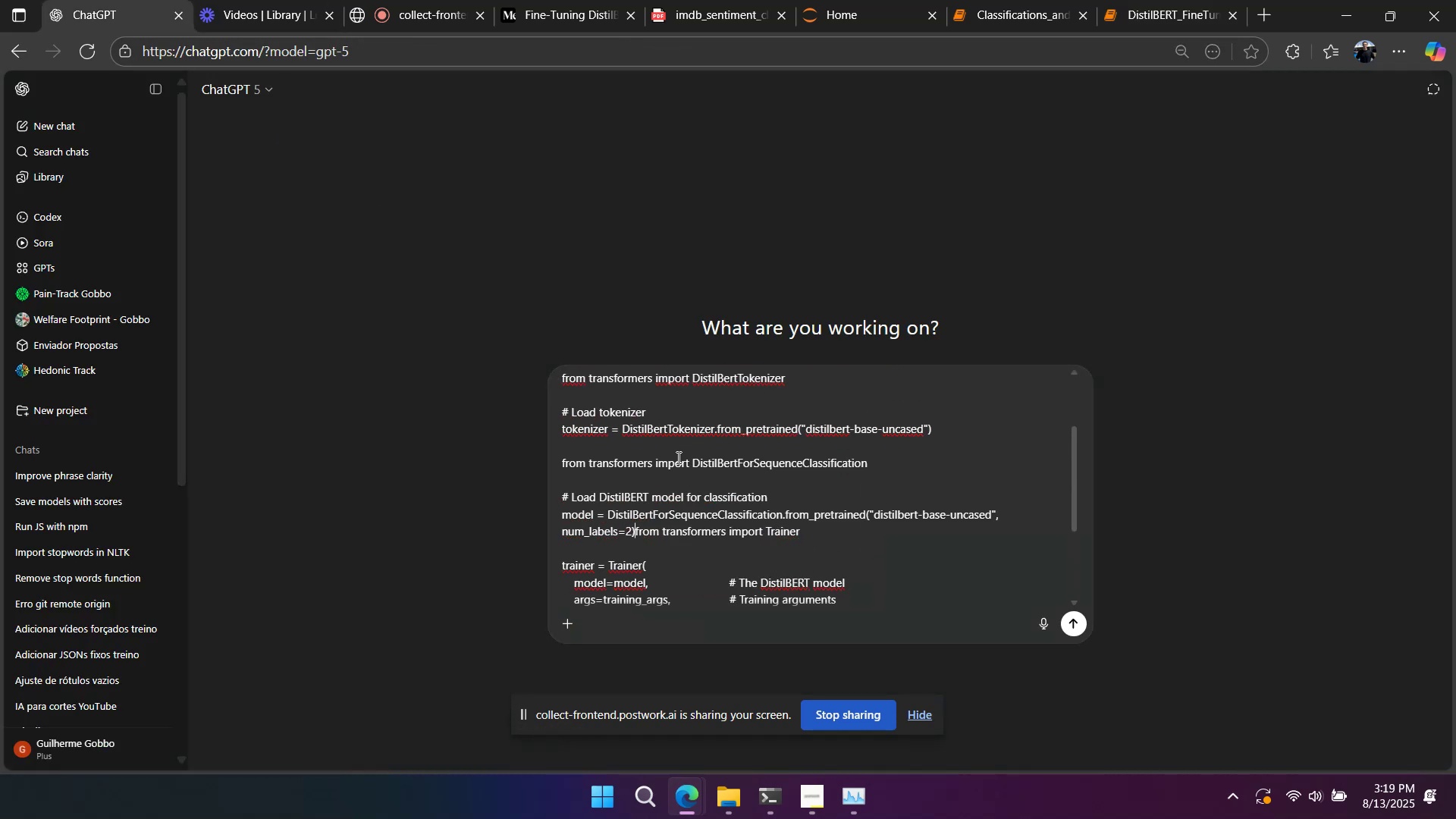 
key(Shift+Enter)
 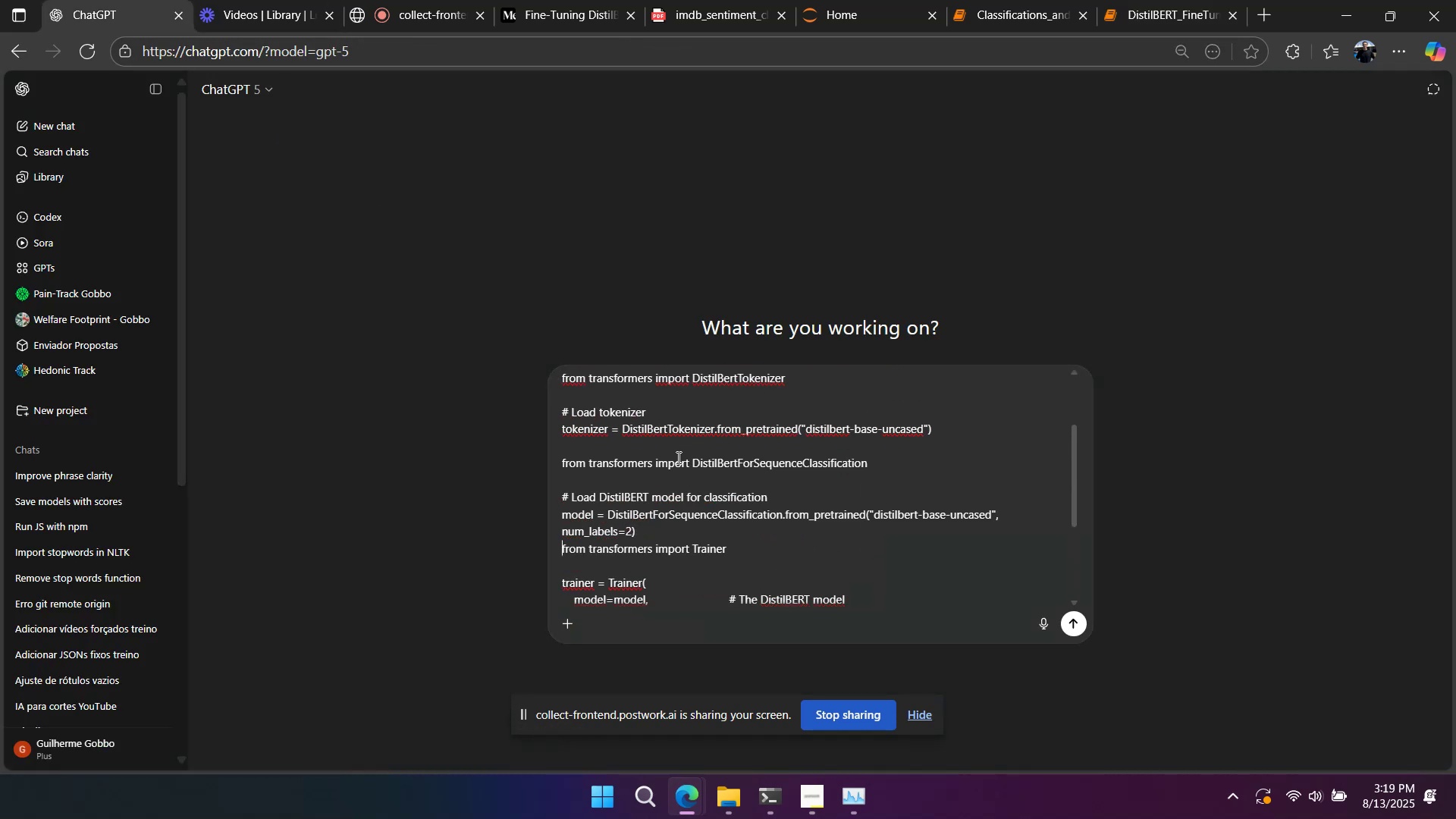 
key(Shift+Enter)
 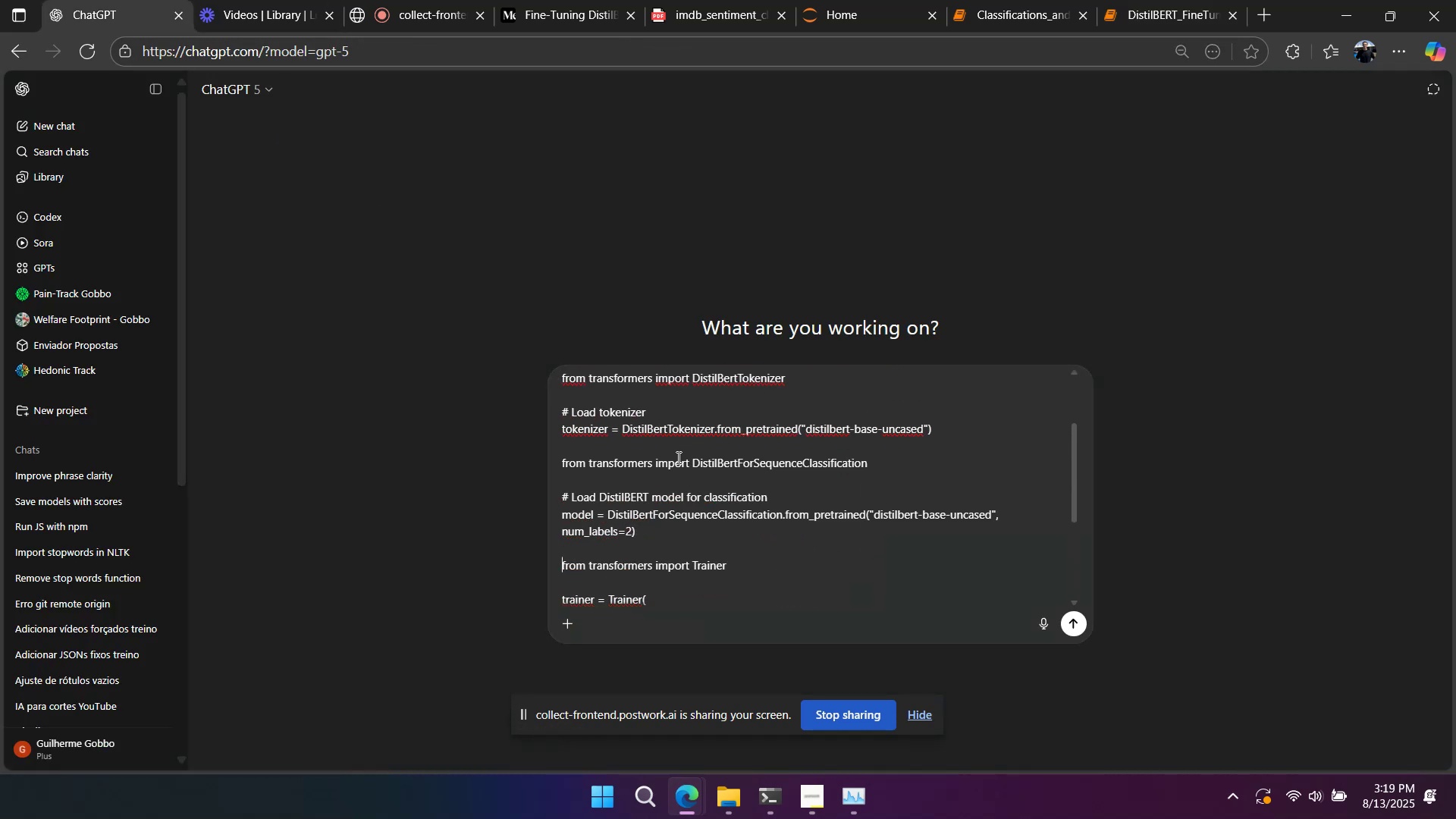 
key(Shift+Enter)
 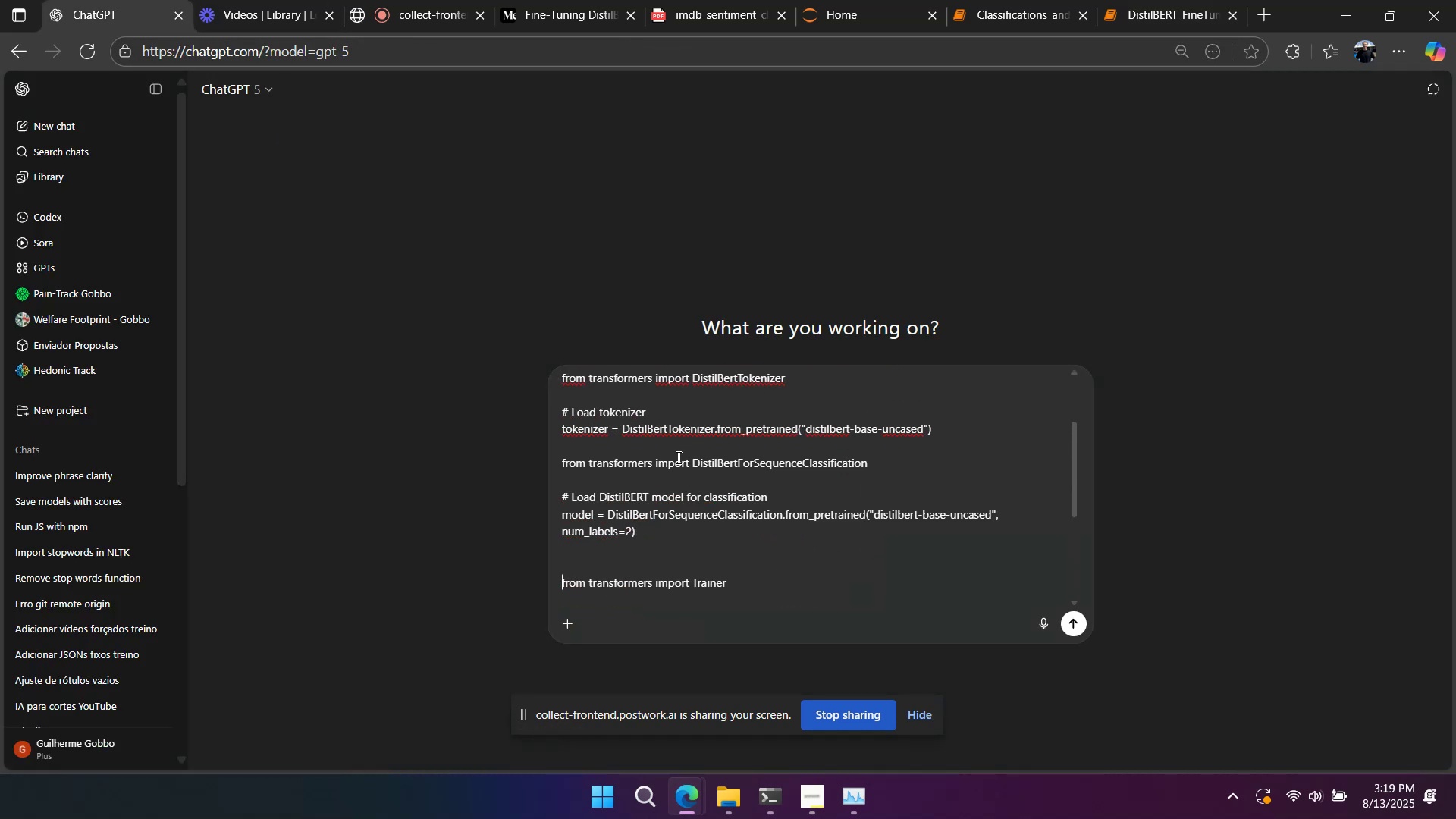 
key(Shift+Enter)
 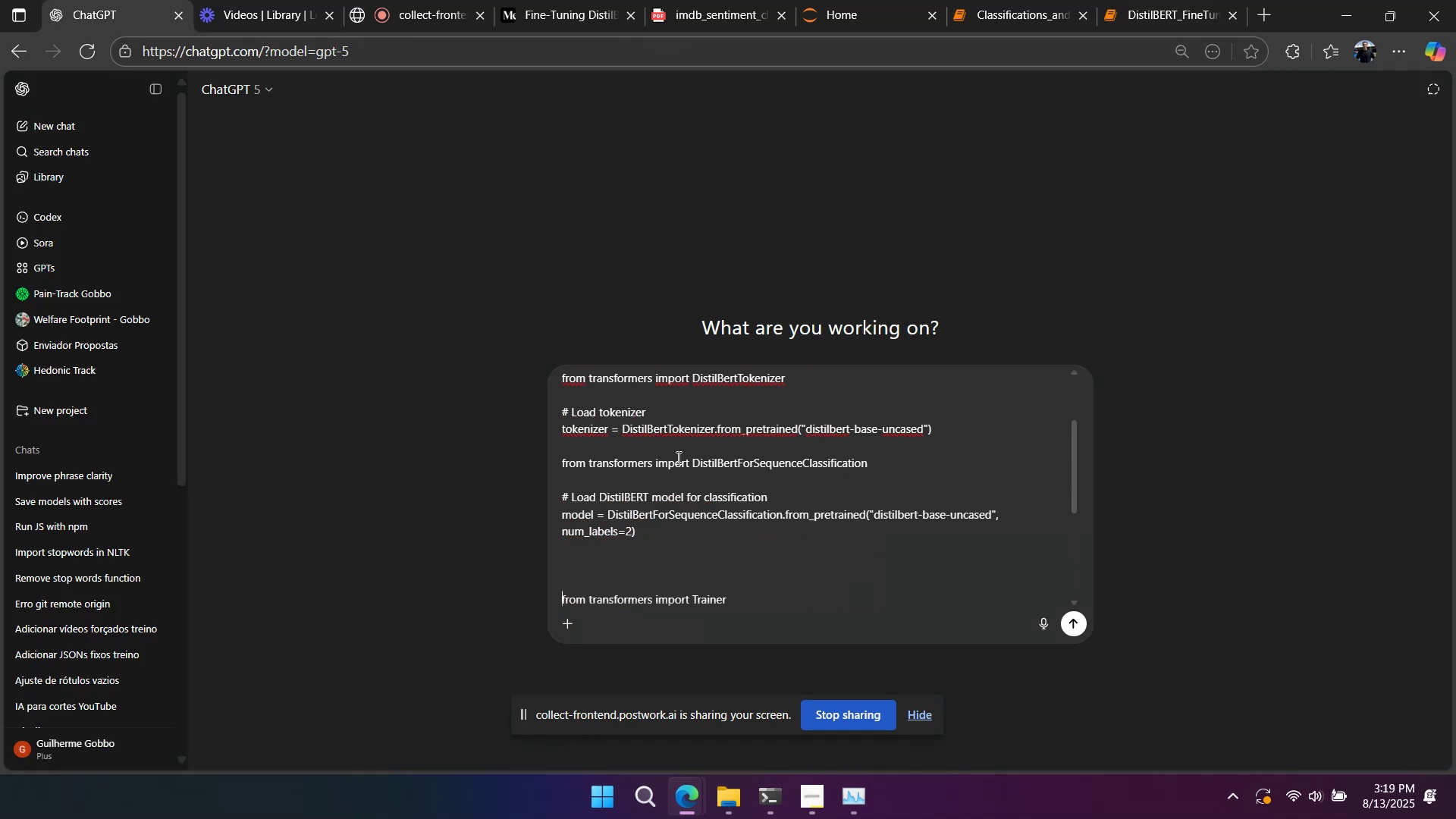 
key(Shift+Enter)
 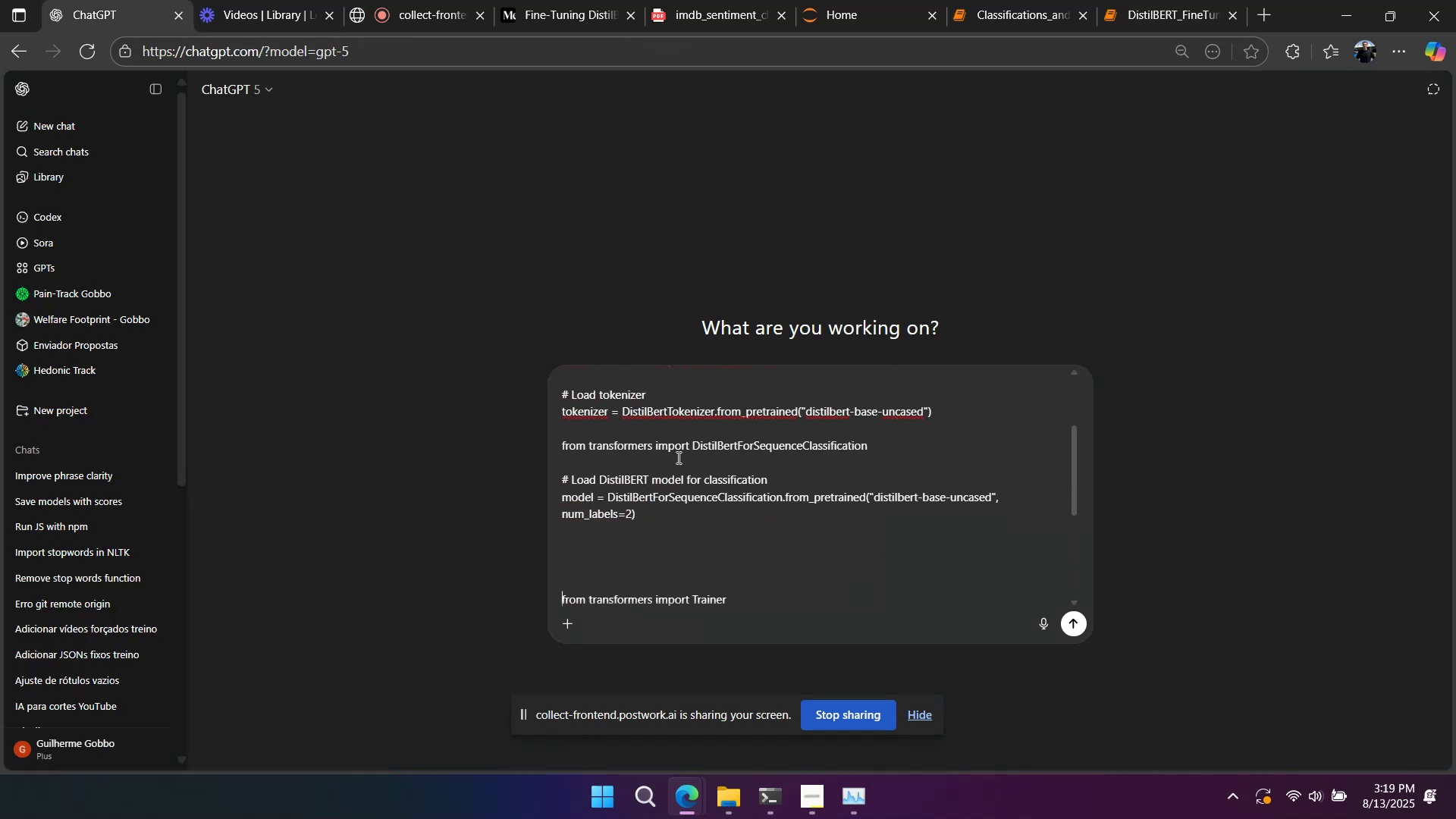 
key(Shift+Enter)
 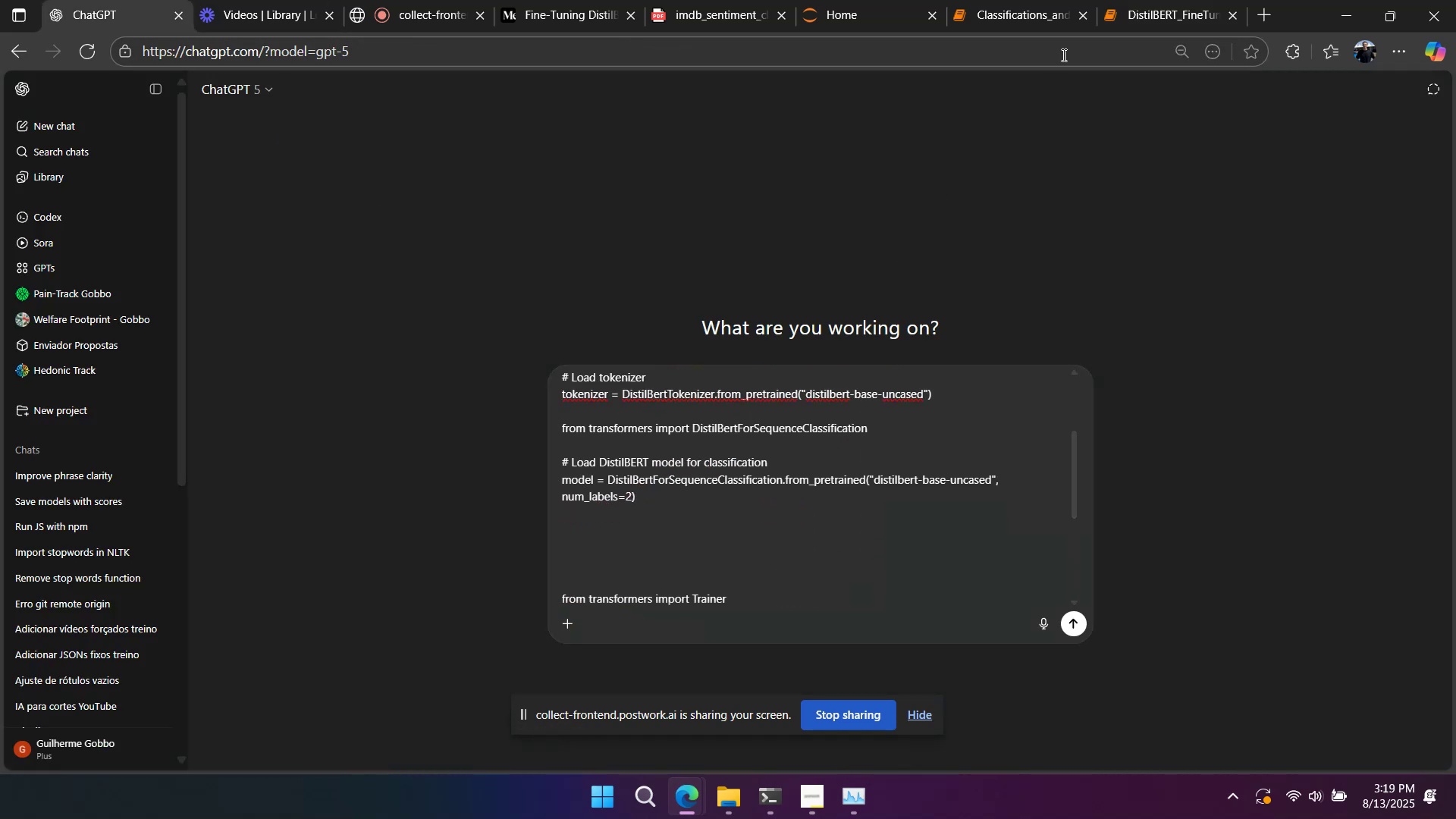 
left_click([1131, 21])
 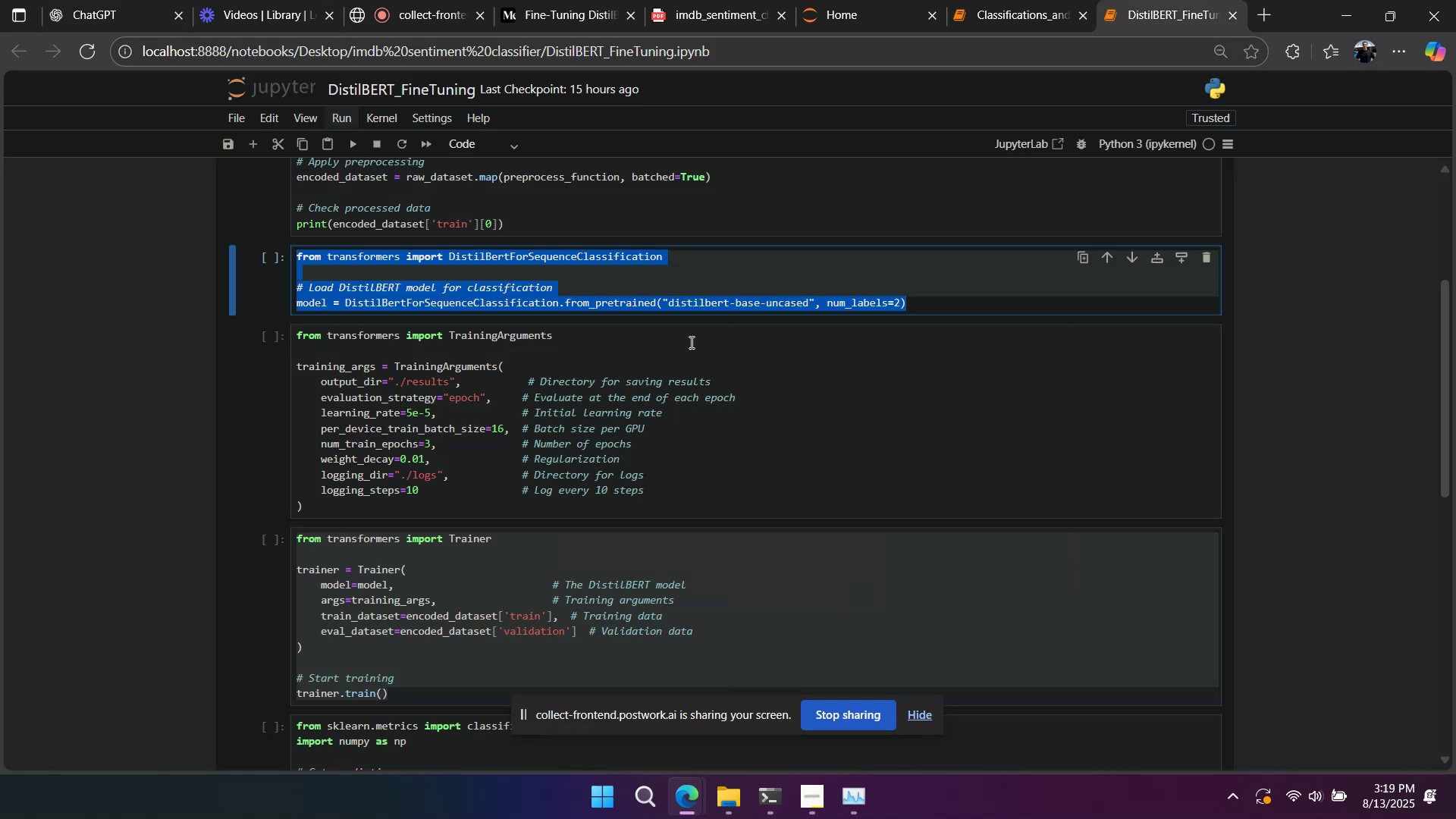 
key(Control+A)
 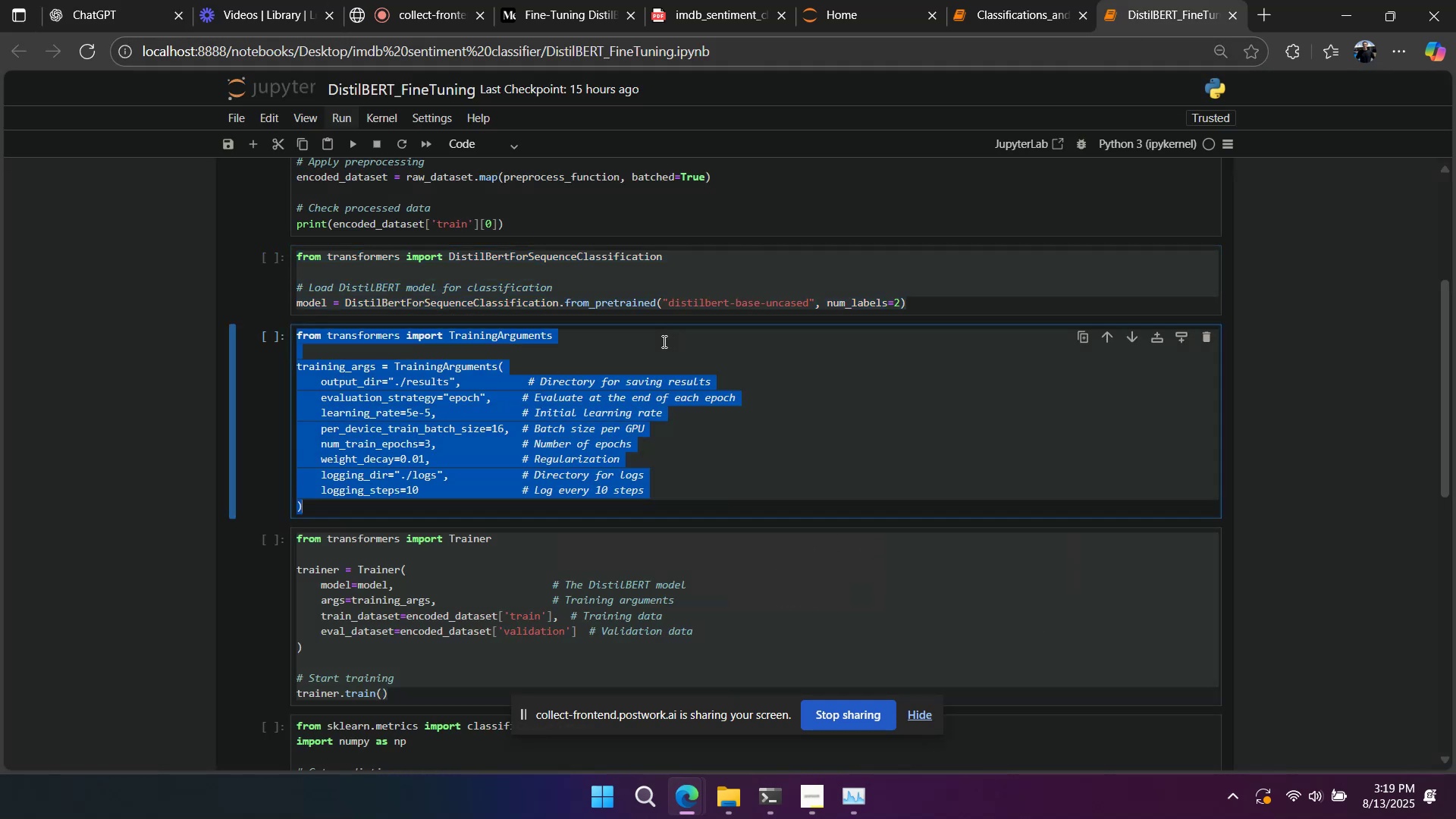 
key(Control+C)
 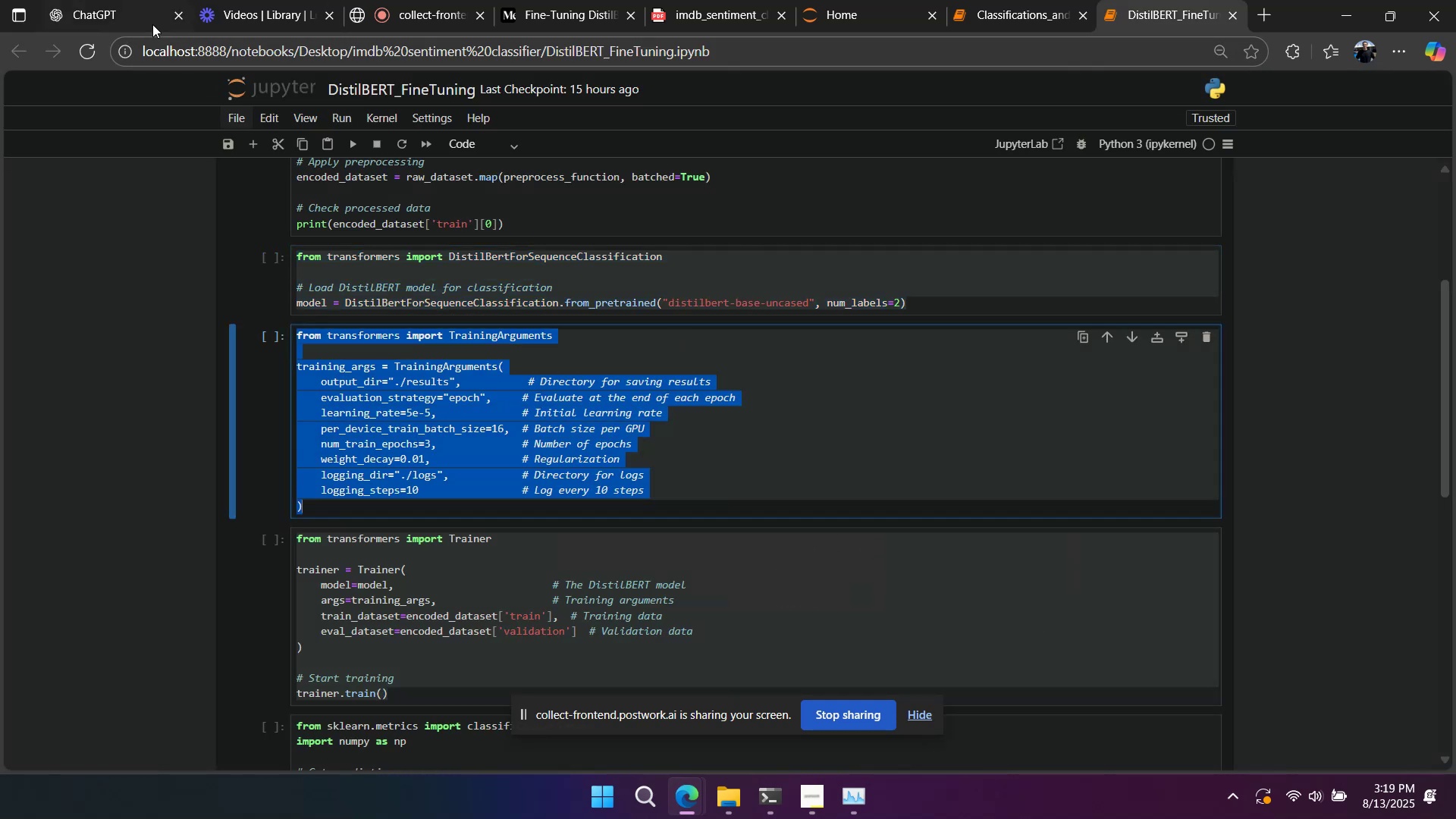 
left_click([148, 22])
 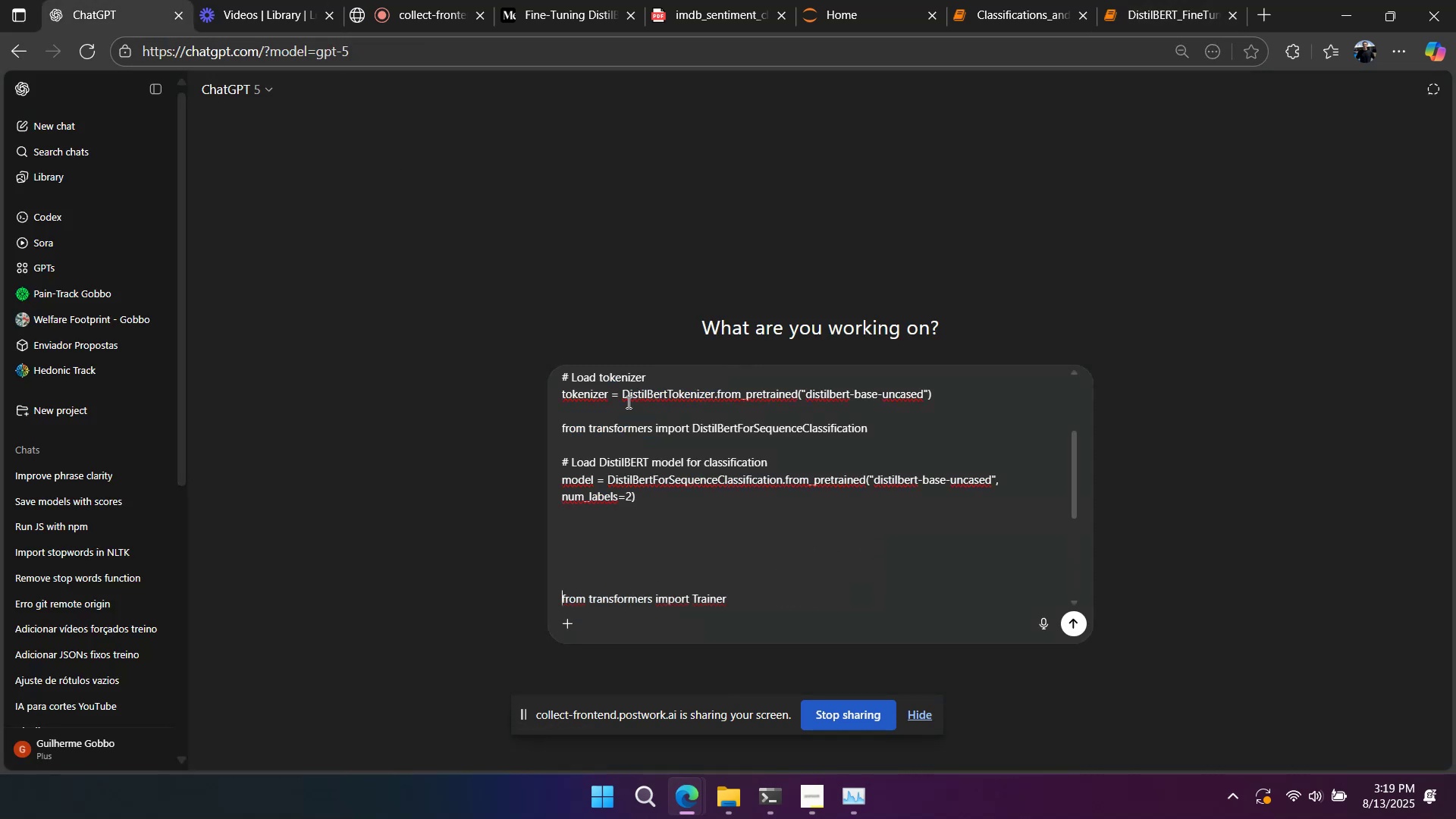 
scroll: coordinate [624, 416], scroll_direction: down, amount: 2.0
 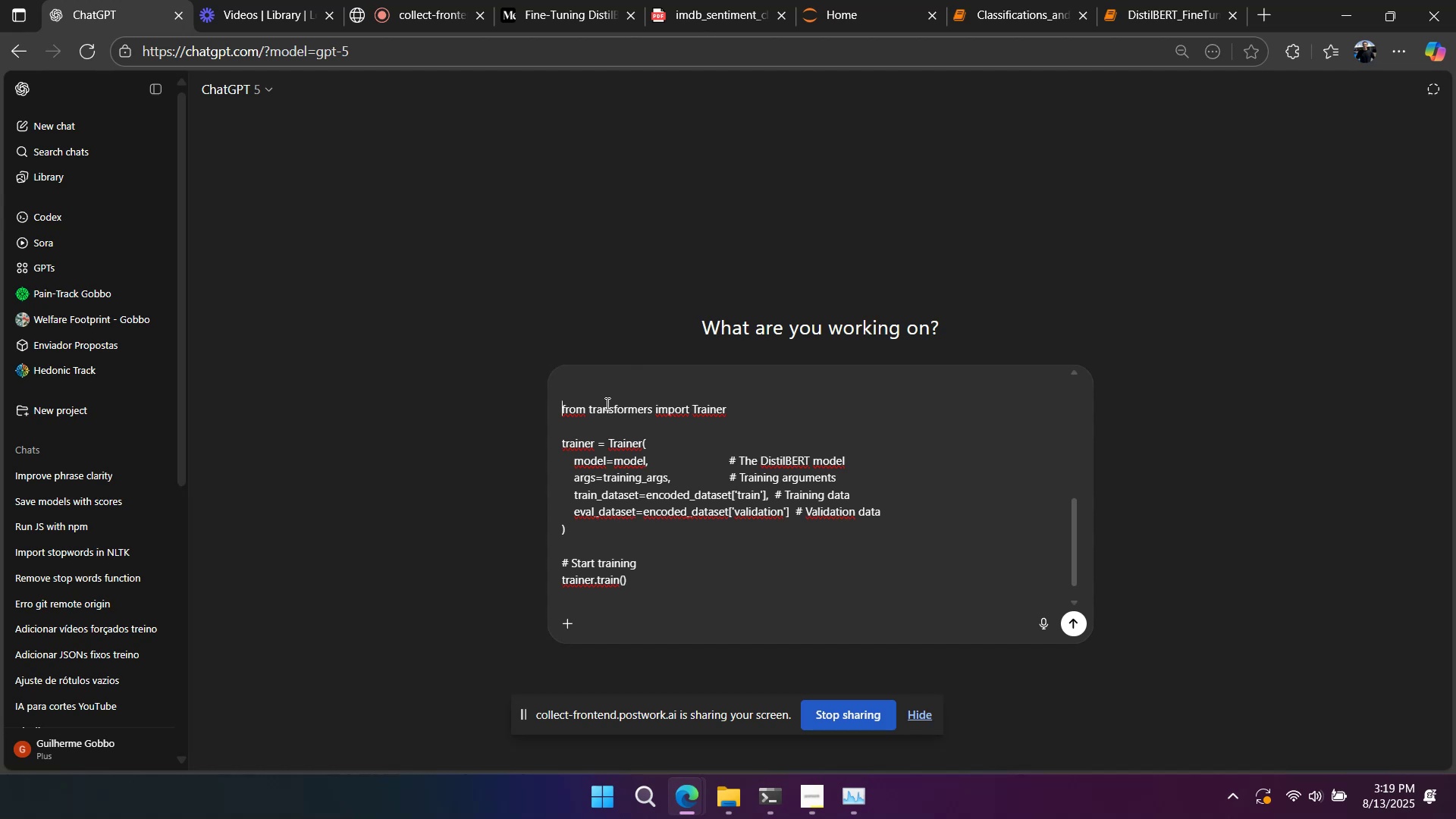 
scroll: coordinate [609, 409], scroll_direction: up, amount: 1.0
 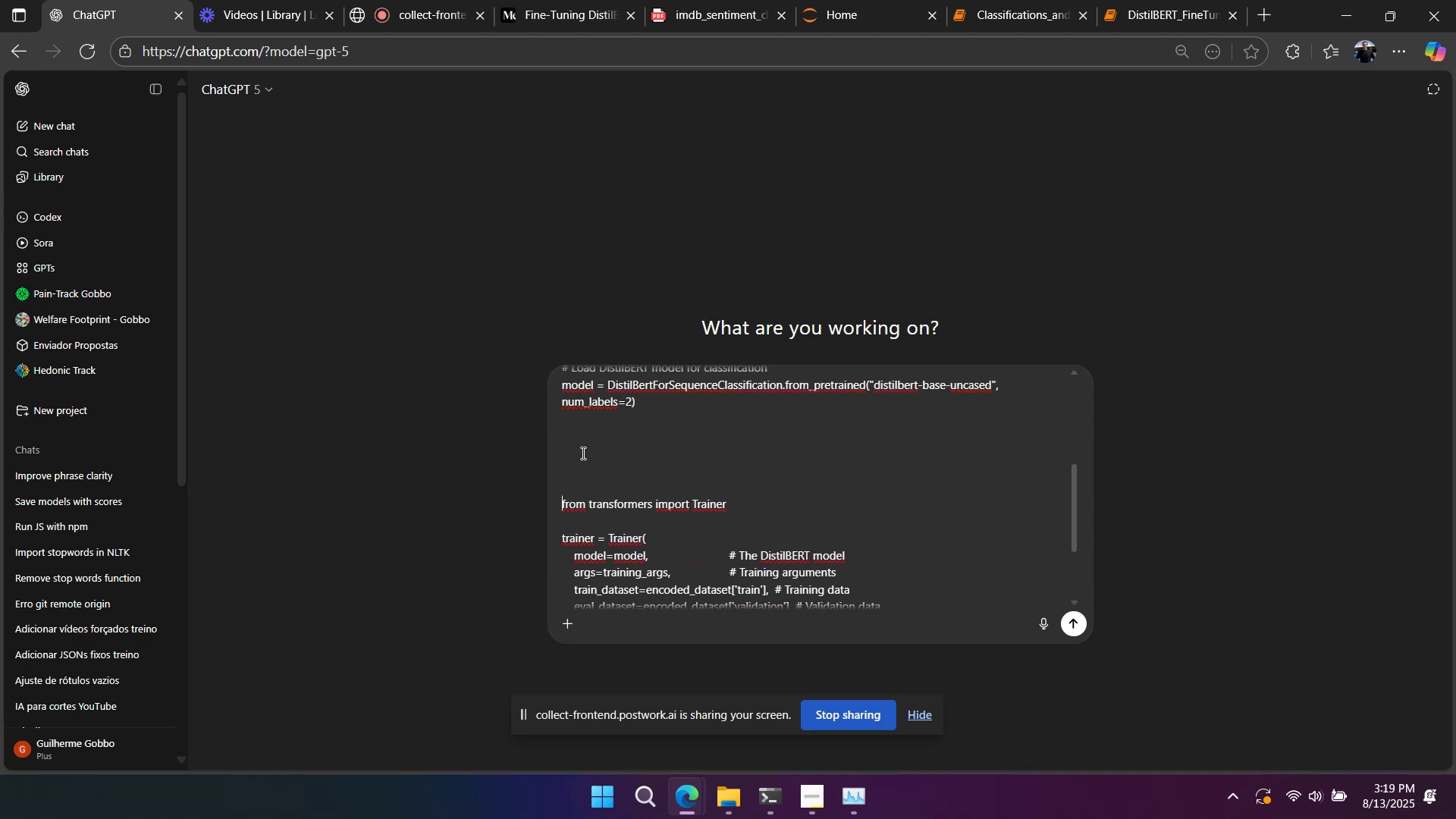 
left_click([582, 453])
 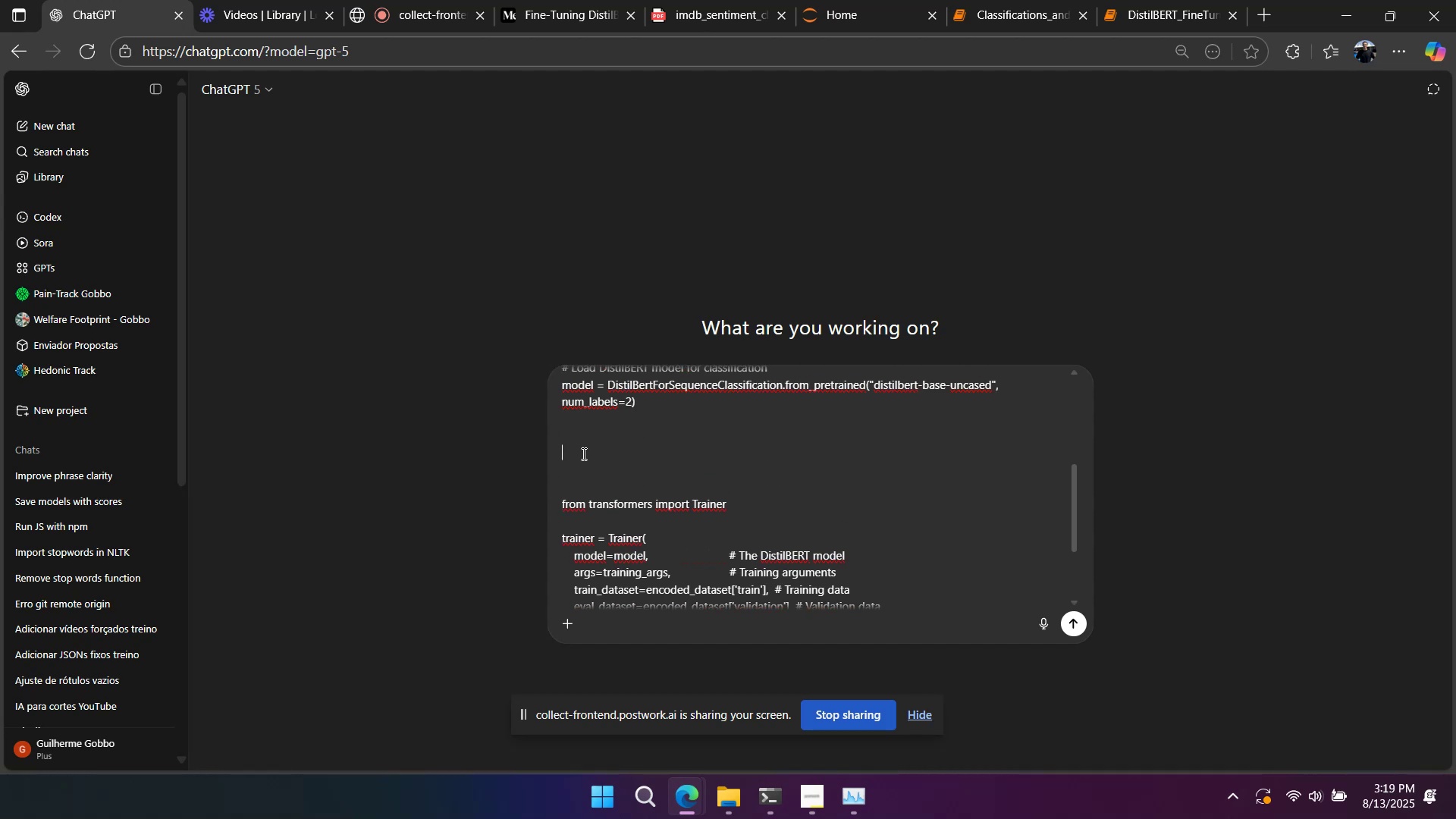 
key(Control+ControlLeft)
 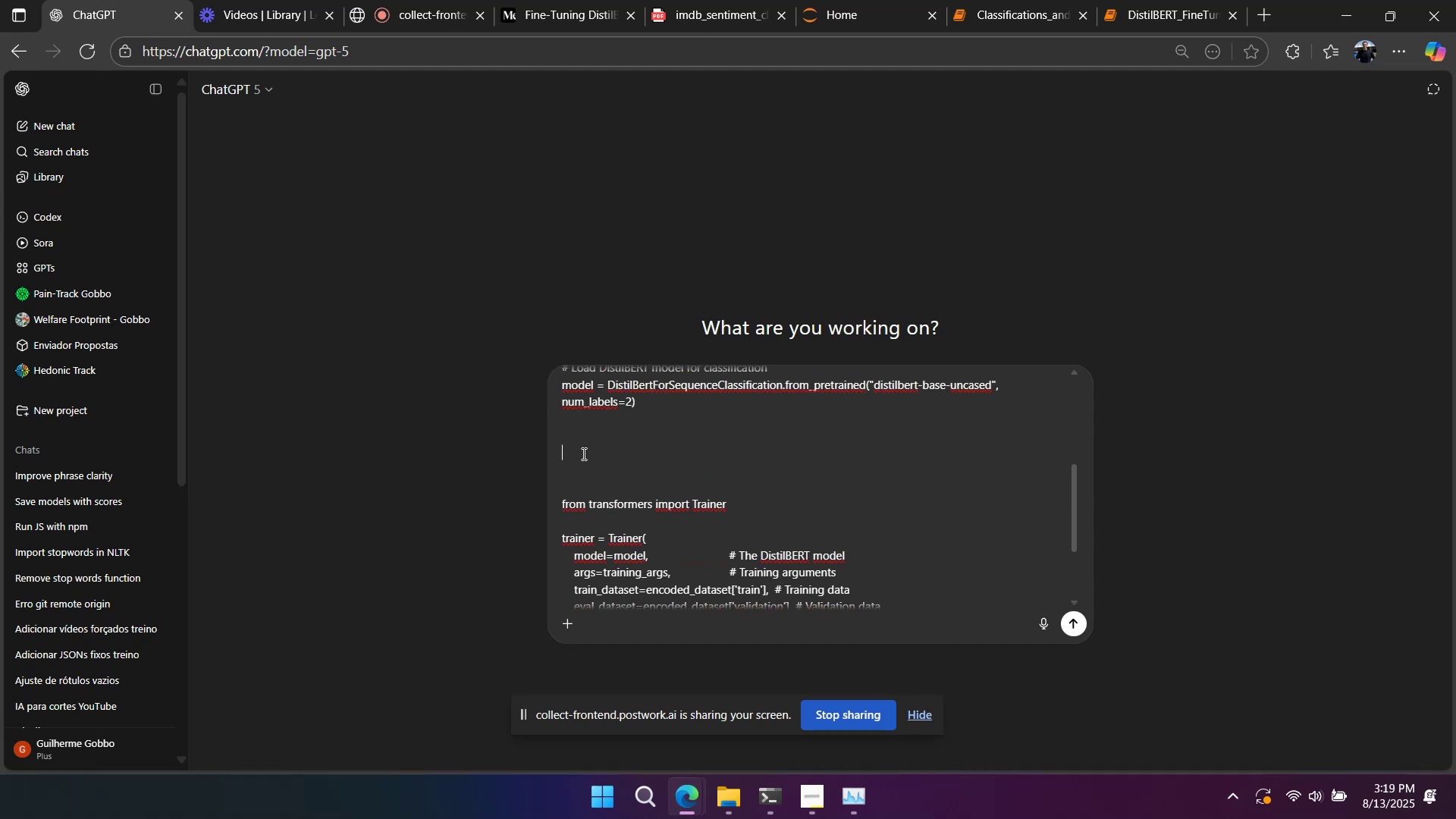 
key(Control+V)
 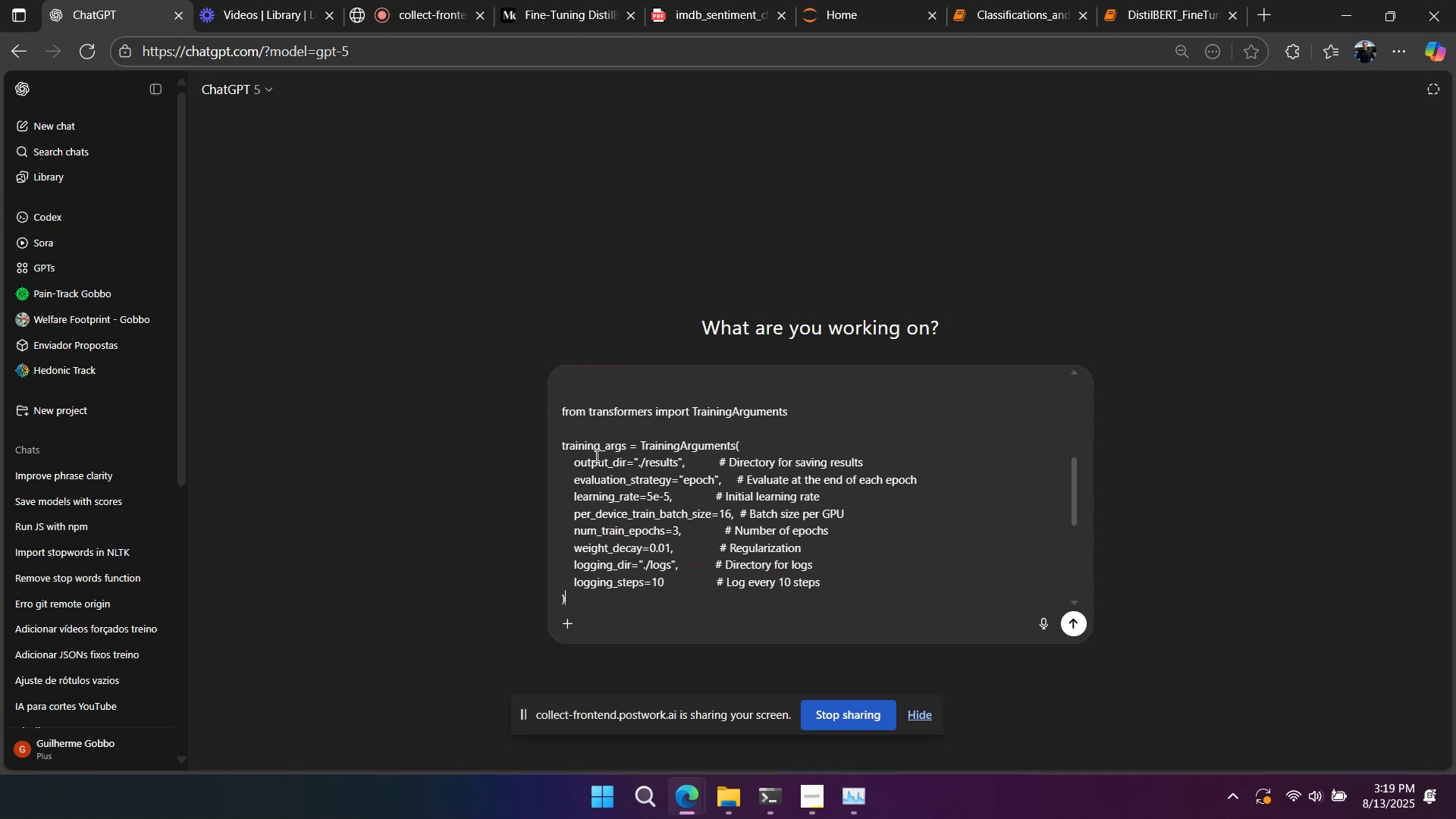 
scroll: coordinate [632, 444], scroll_direction: down, amount: 8.0
 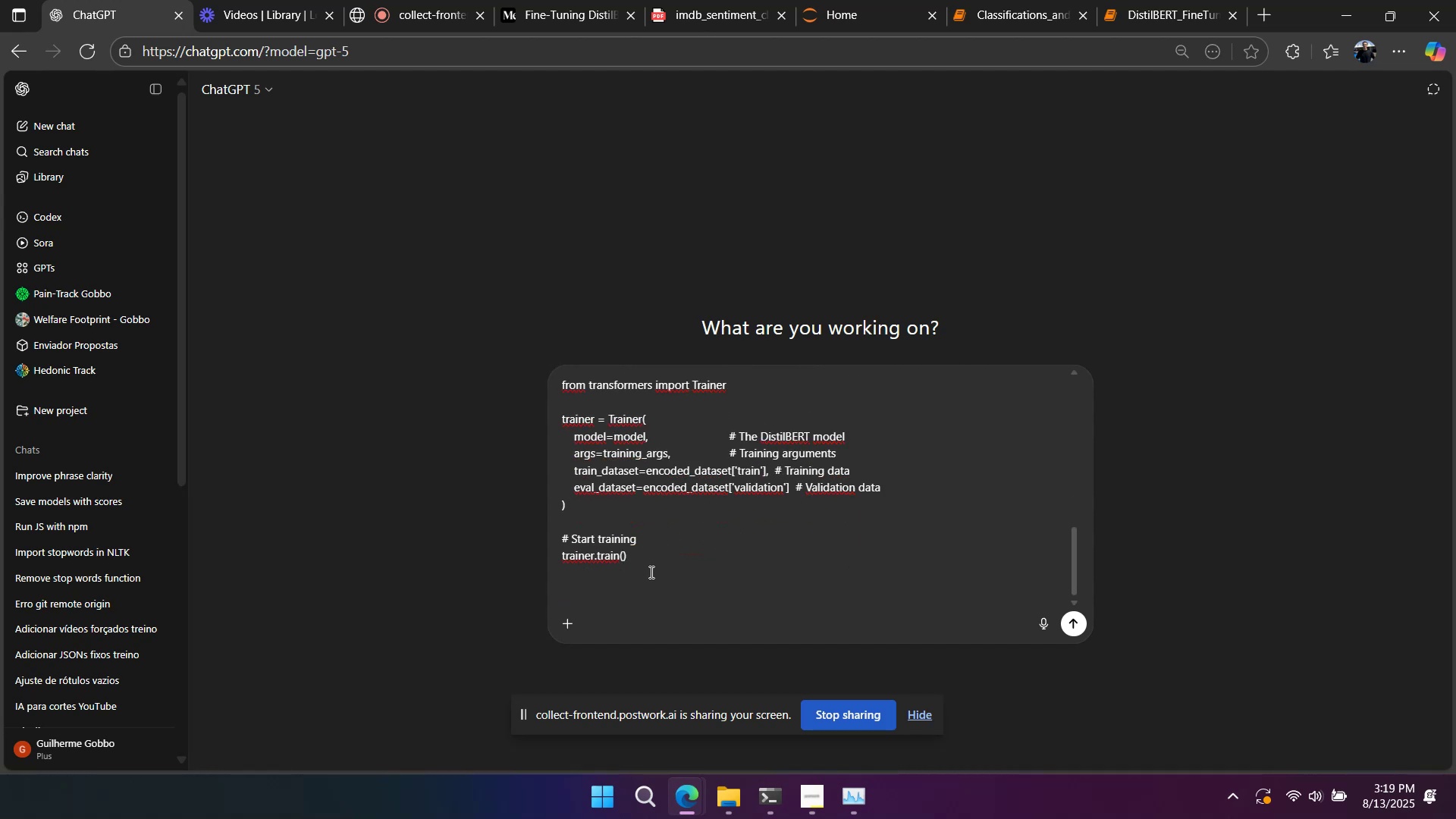 
left_click([654, 584])
 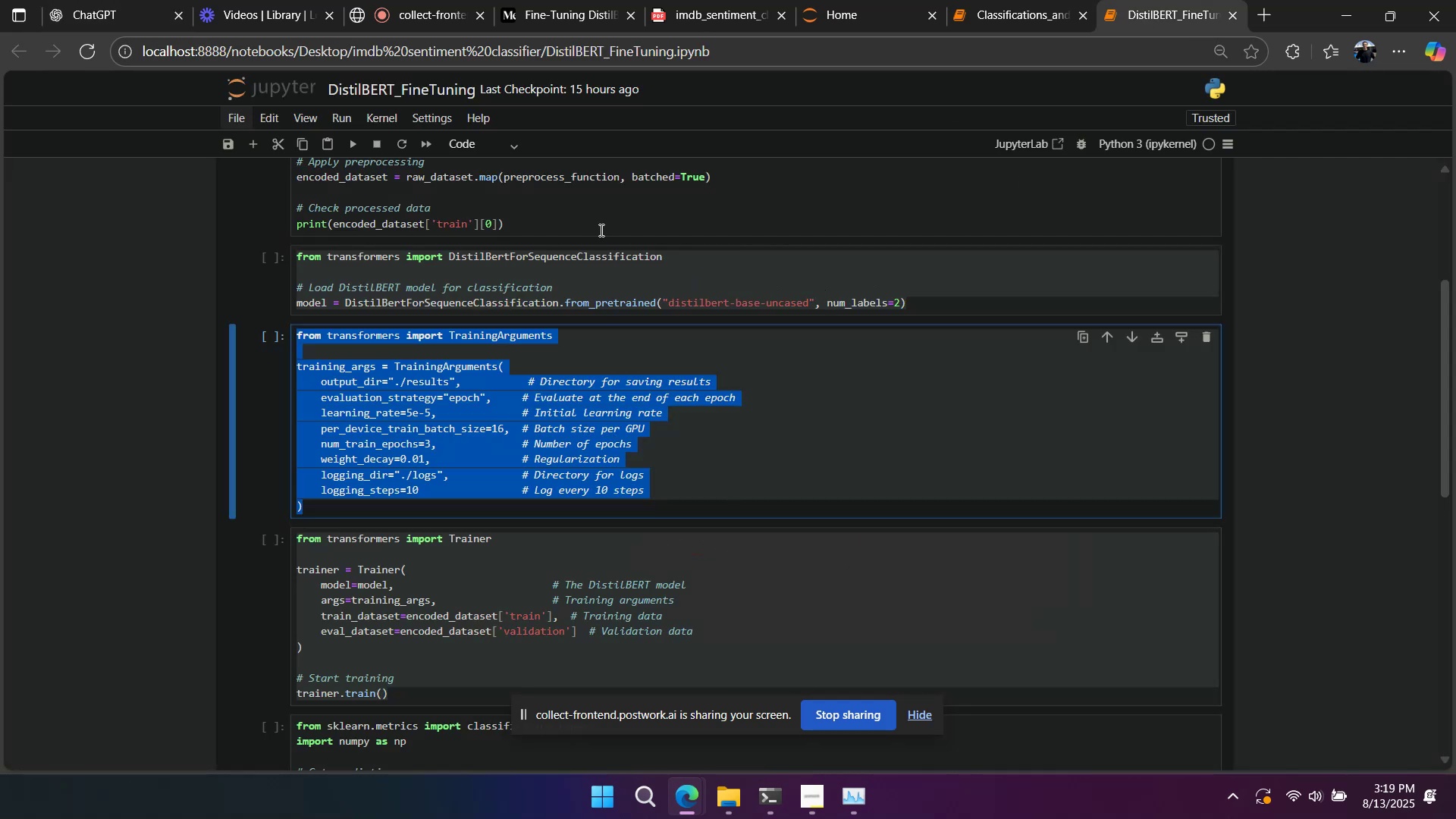 
wait(9.16)
 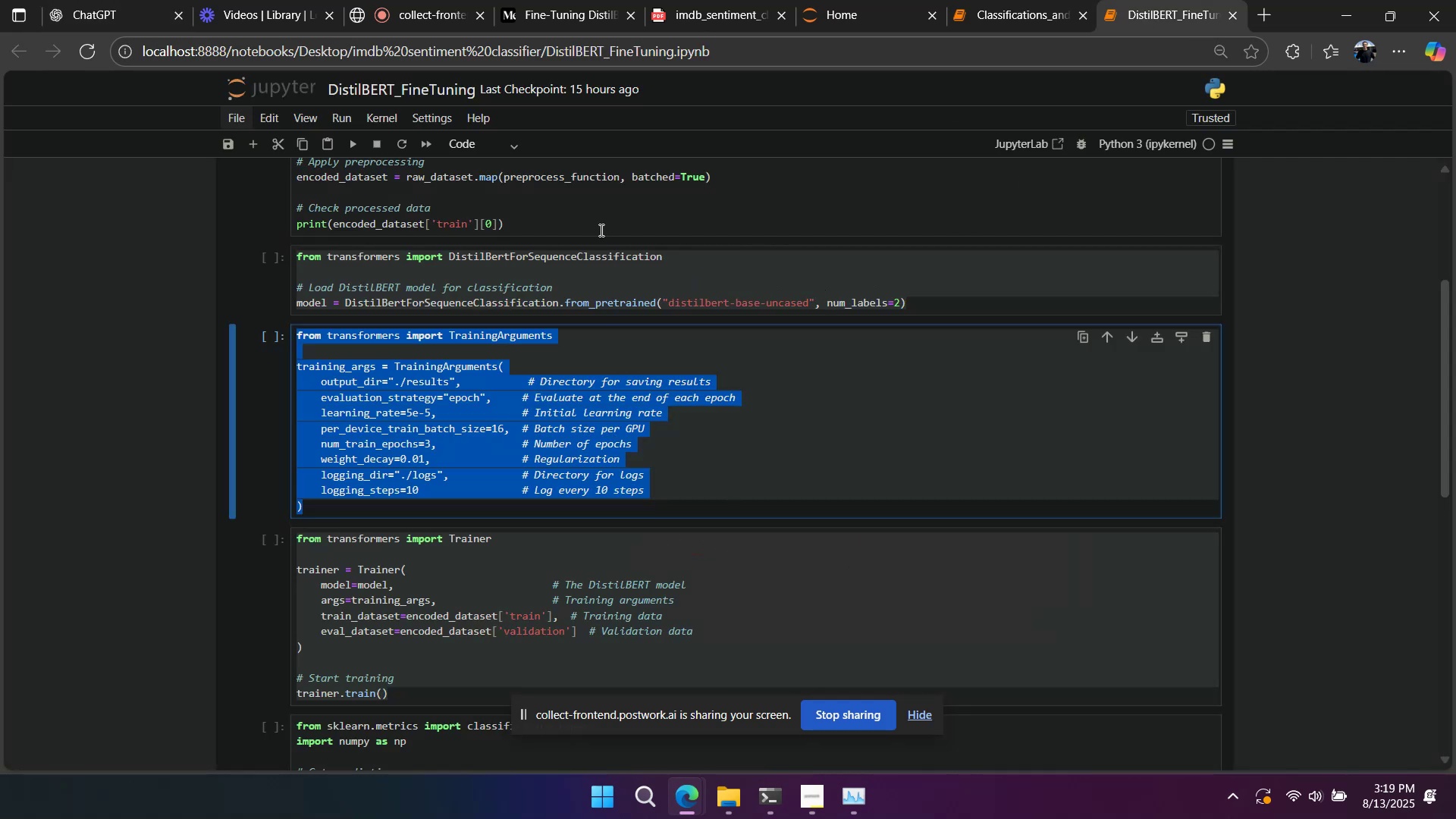 
scroll: coordinate [547, 274], scroll_direction: down, amount: 4.0
 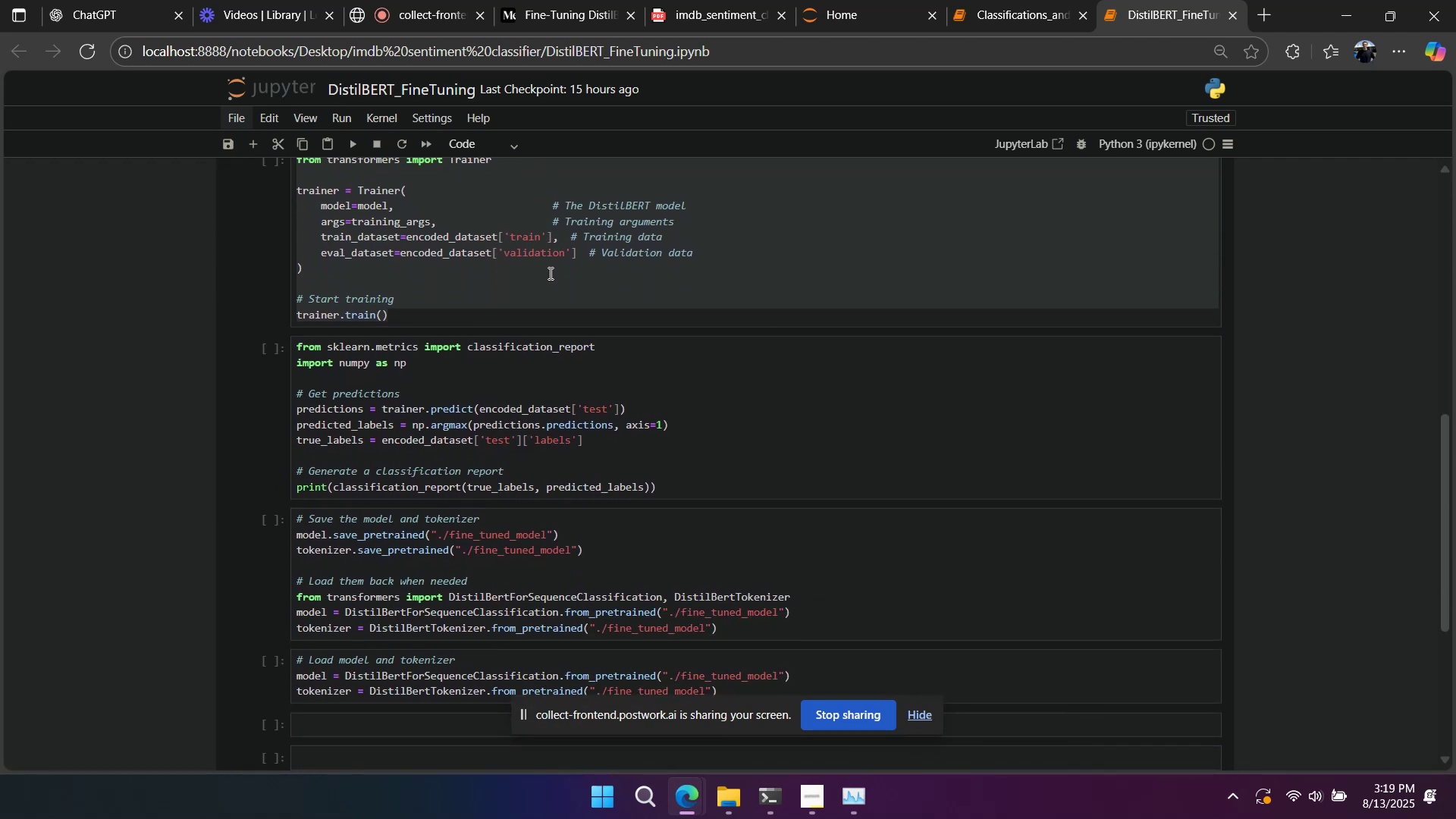 
scroll: coordinate [551, 273], scroll_direction: up, amount: 10.0
 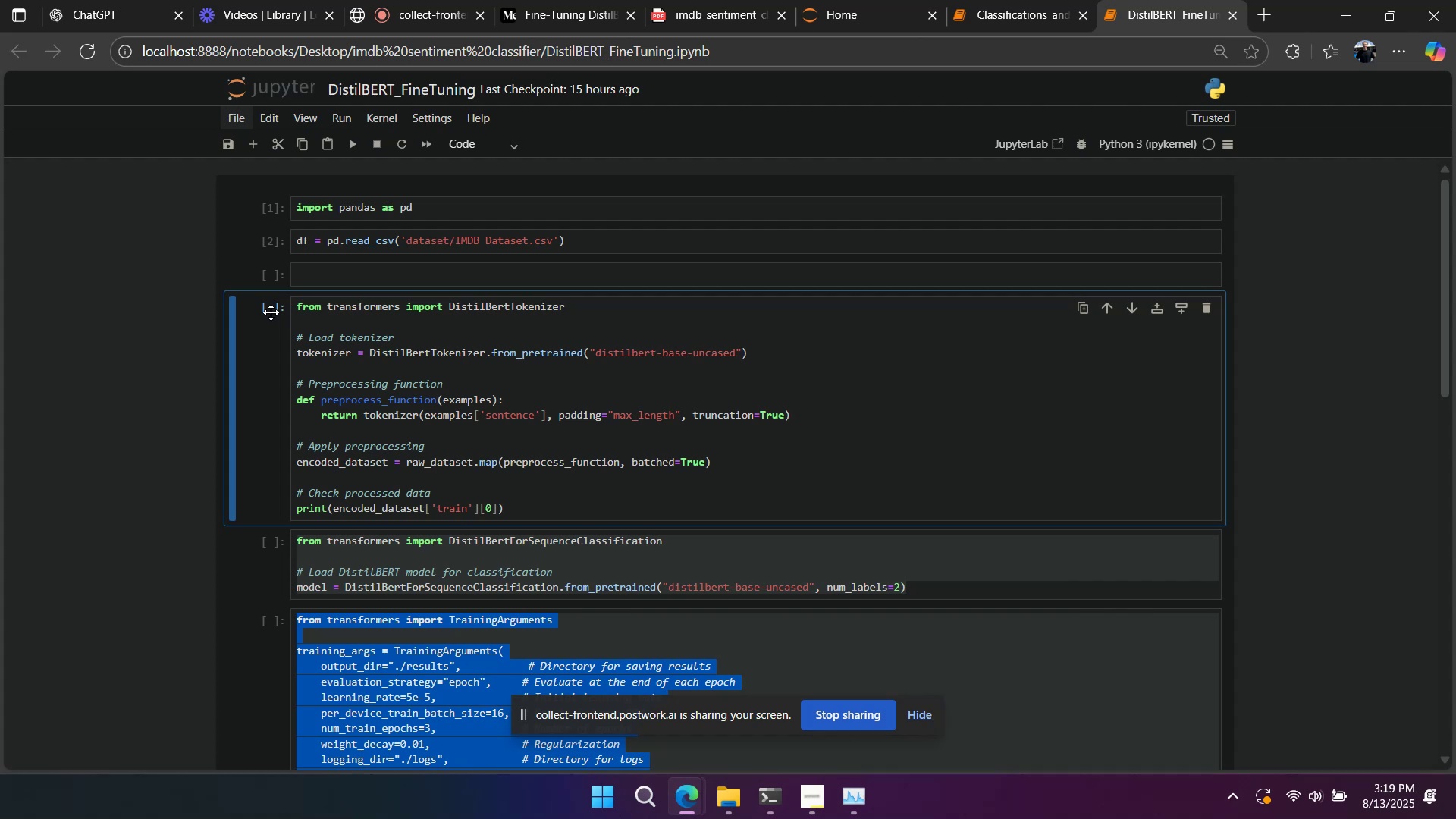 
type(aaaa)
 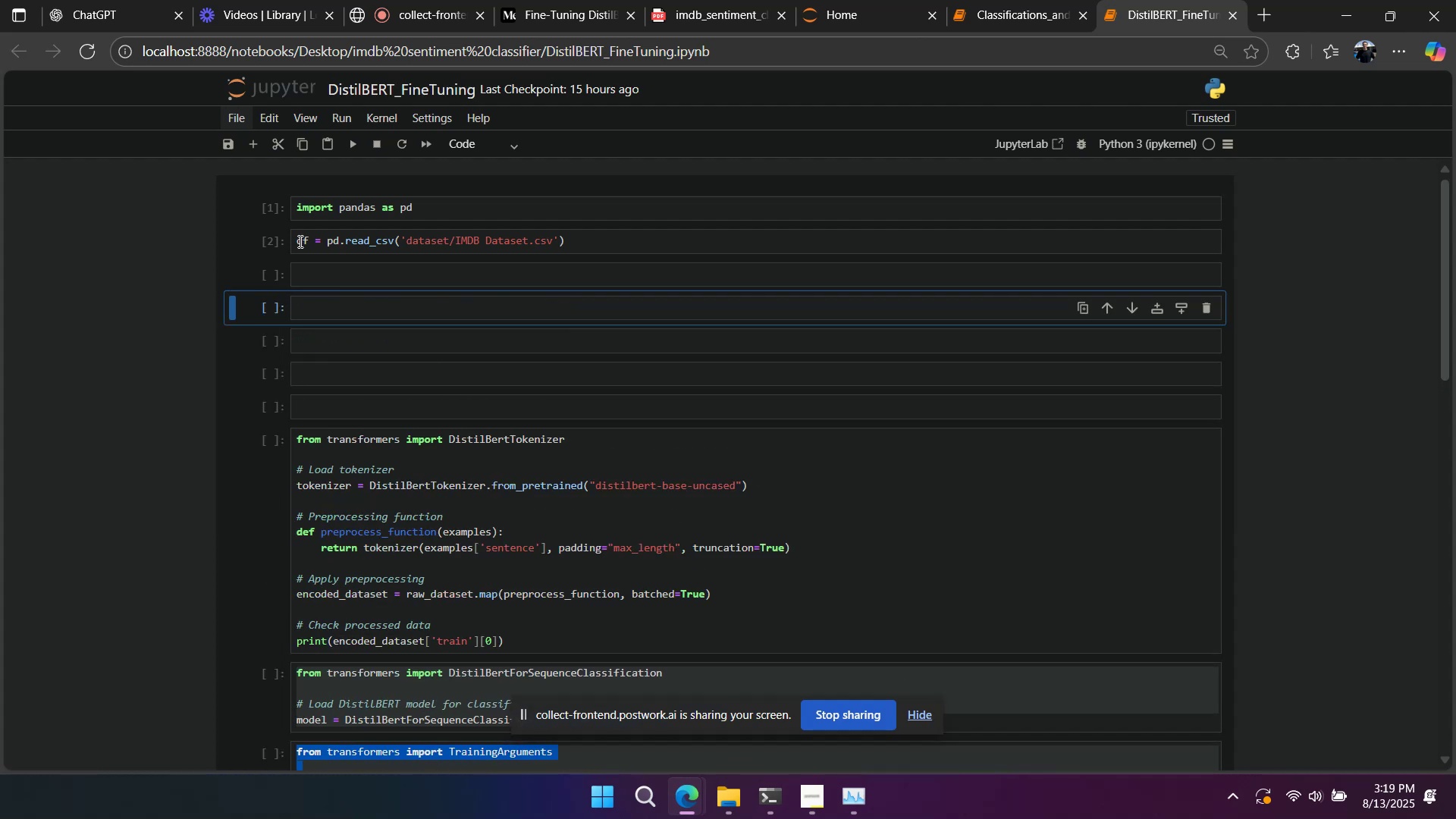 
double_click([299, 241])
 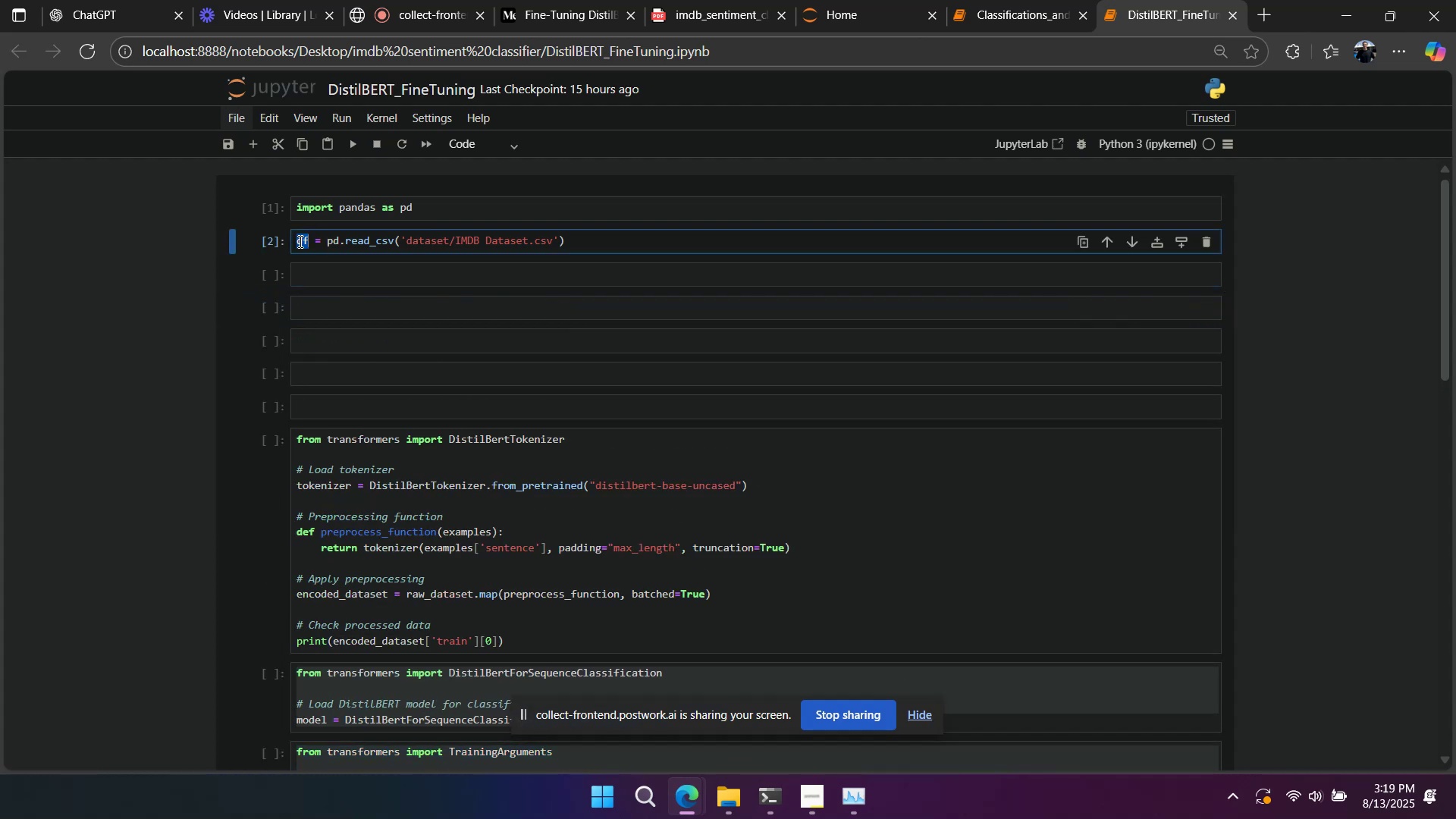 
key(Control+ControlLeft)
 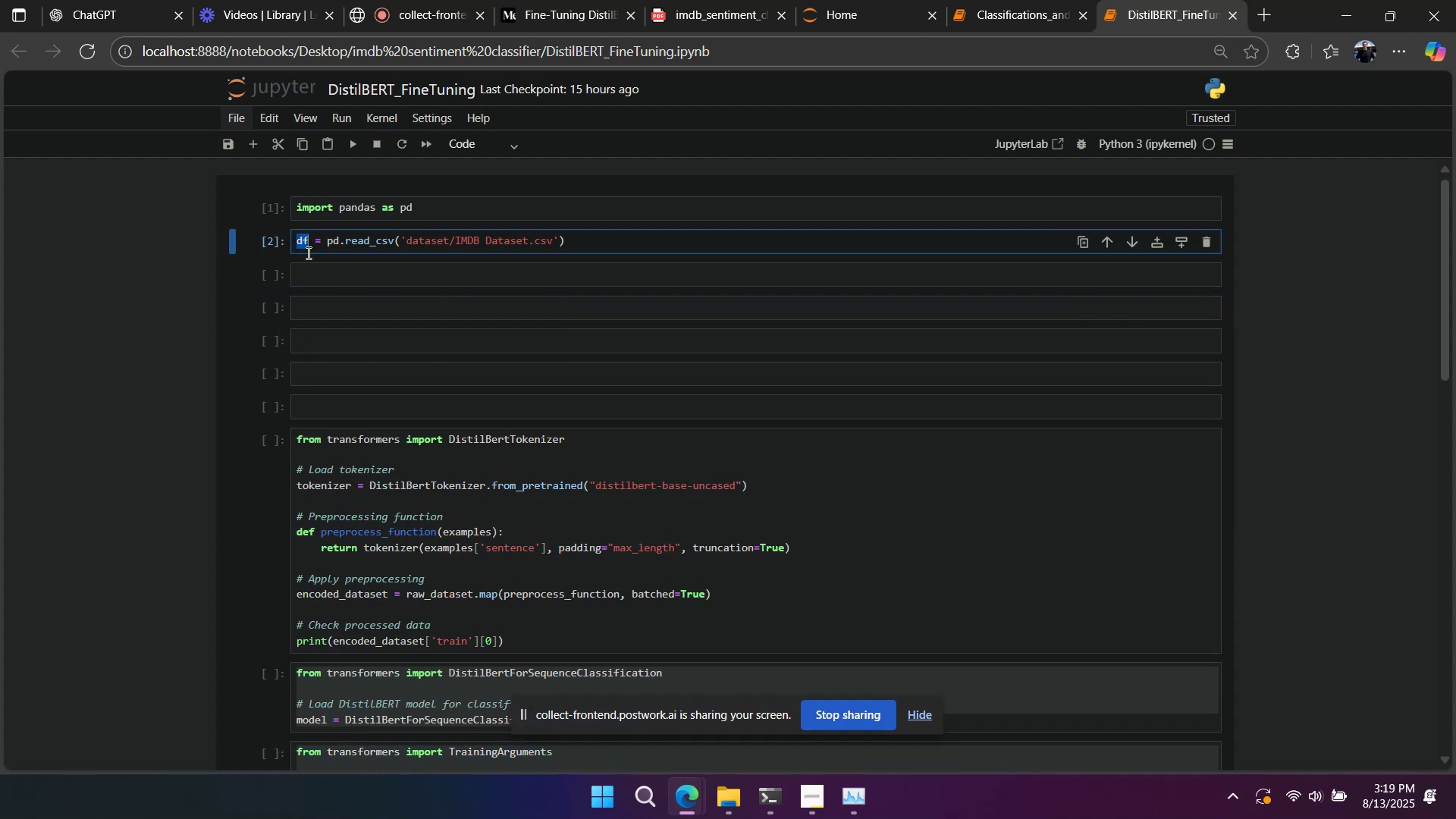 
key(Control+C)
 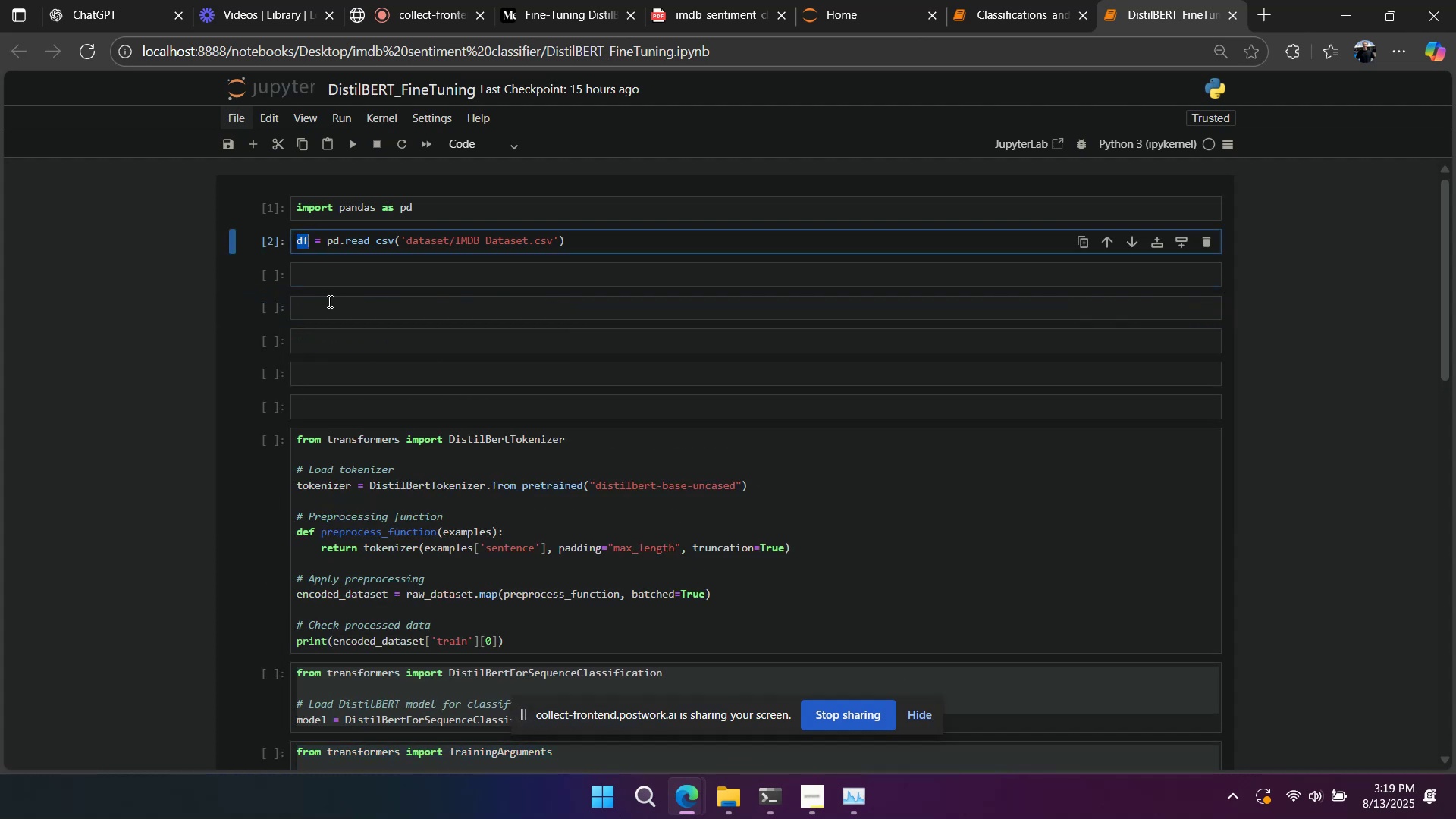 
triple_click([328, 303])
 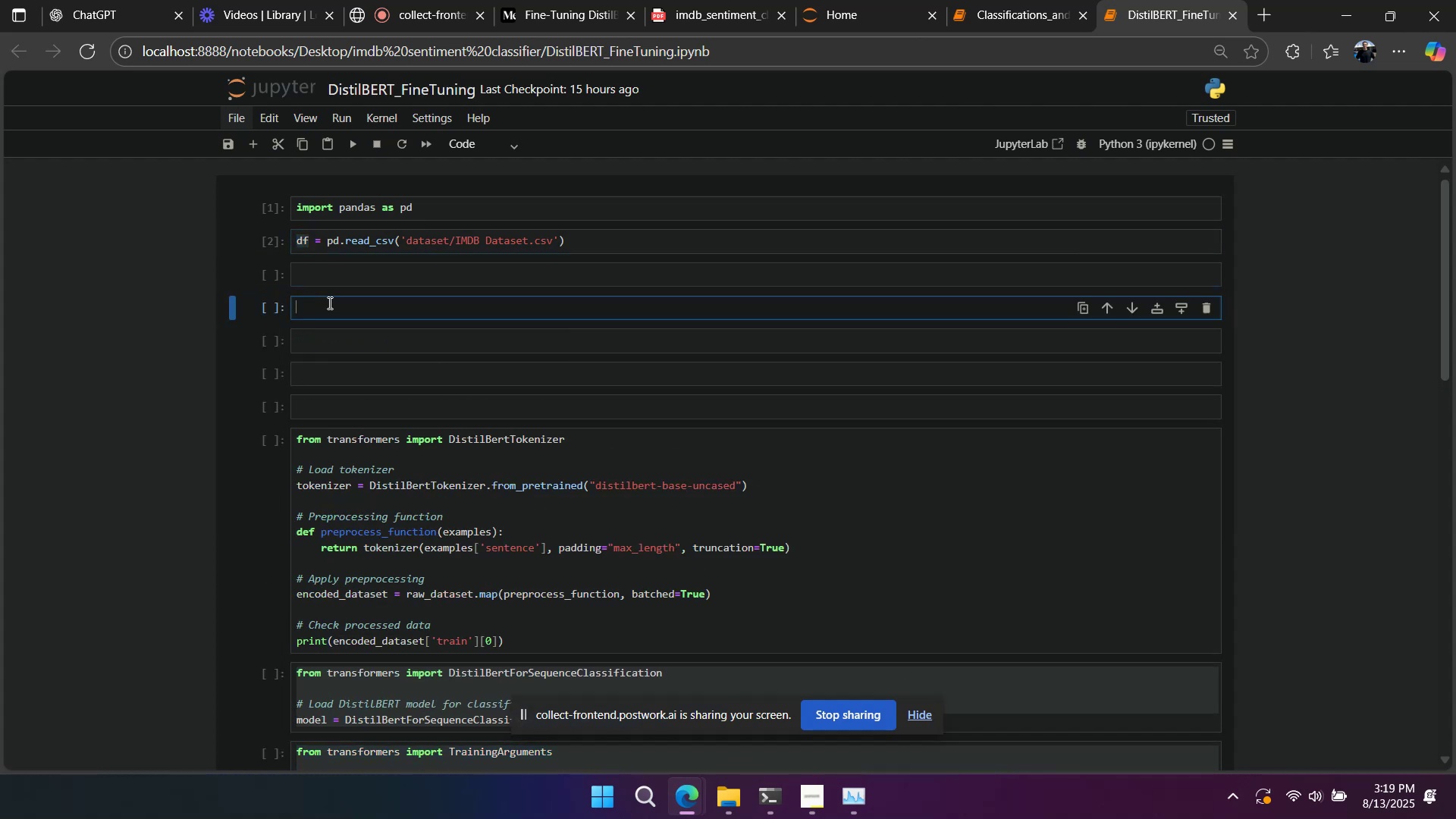 
key(Control+ControlLeft)
 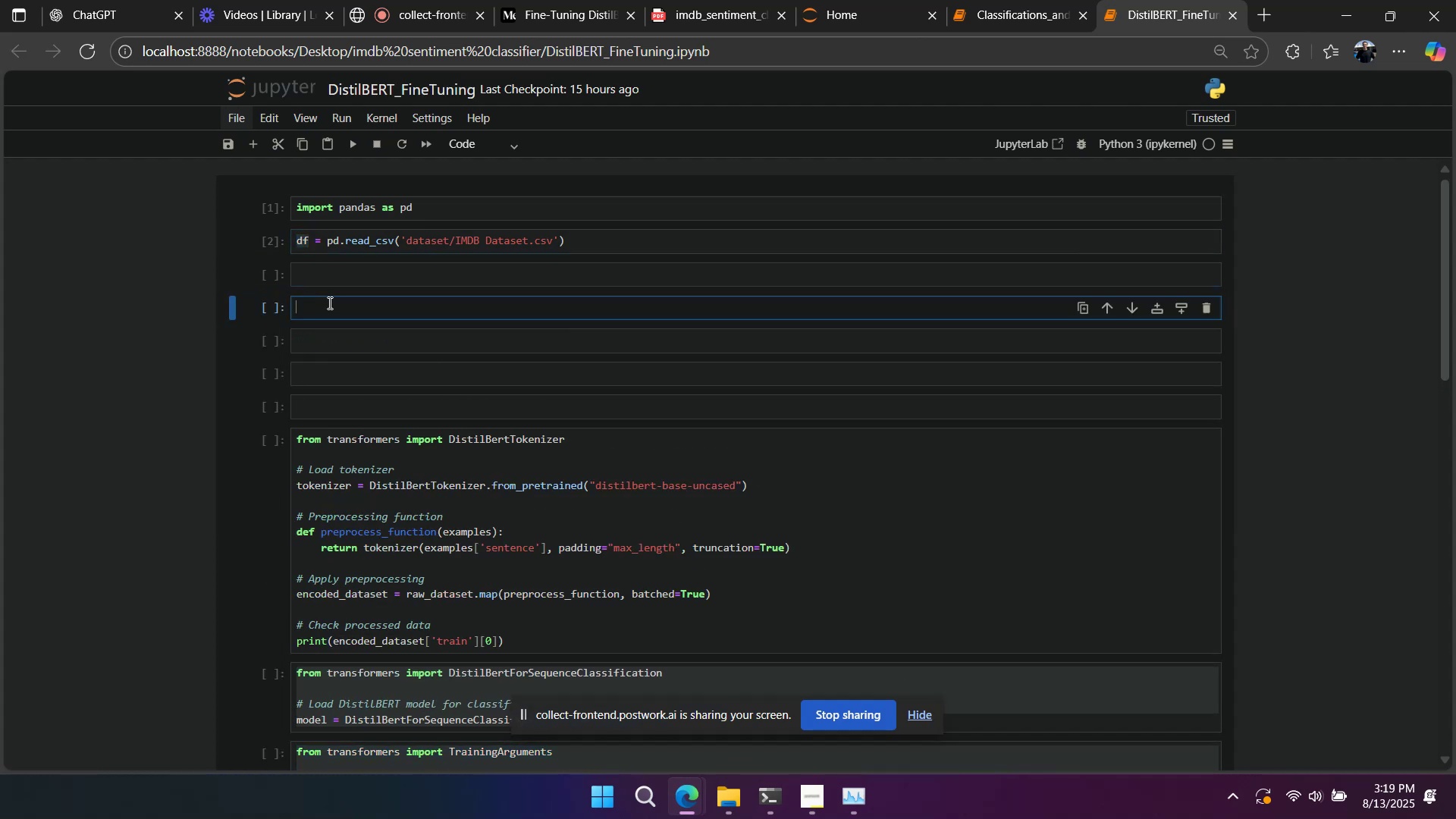 
key(Control+V)
 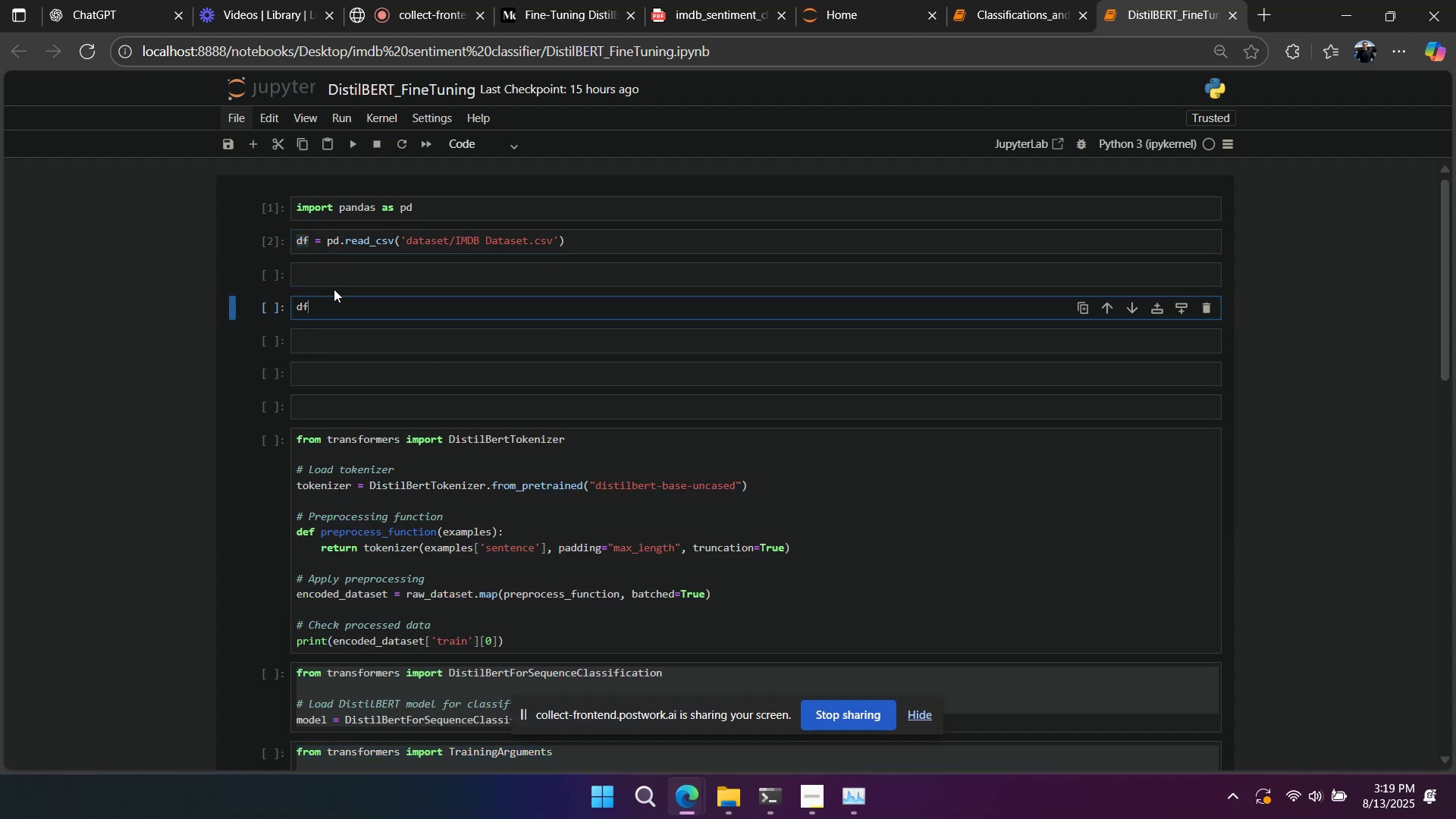 
key(Shift+Enter)
 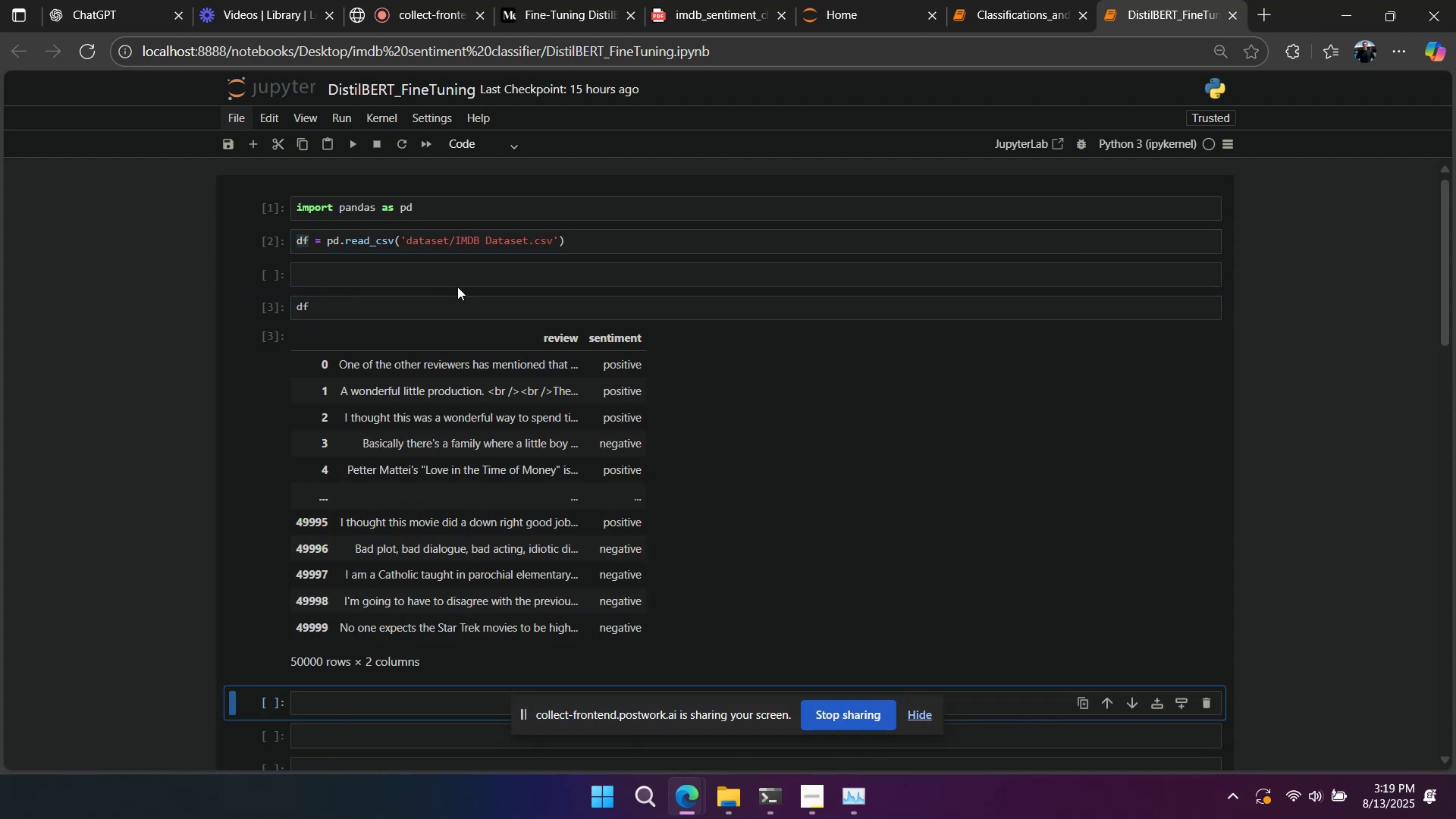 
key(PrintScreen)
 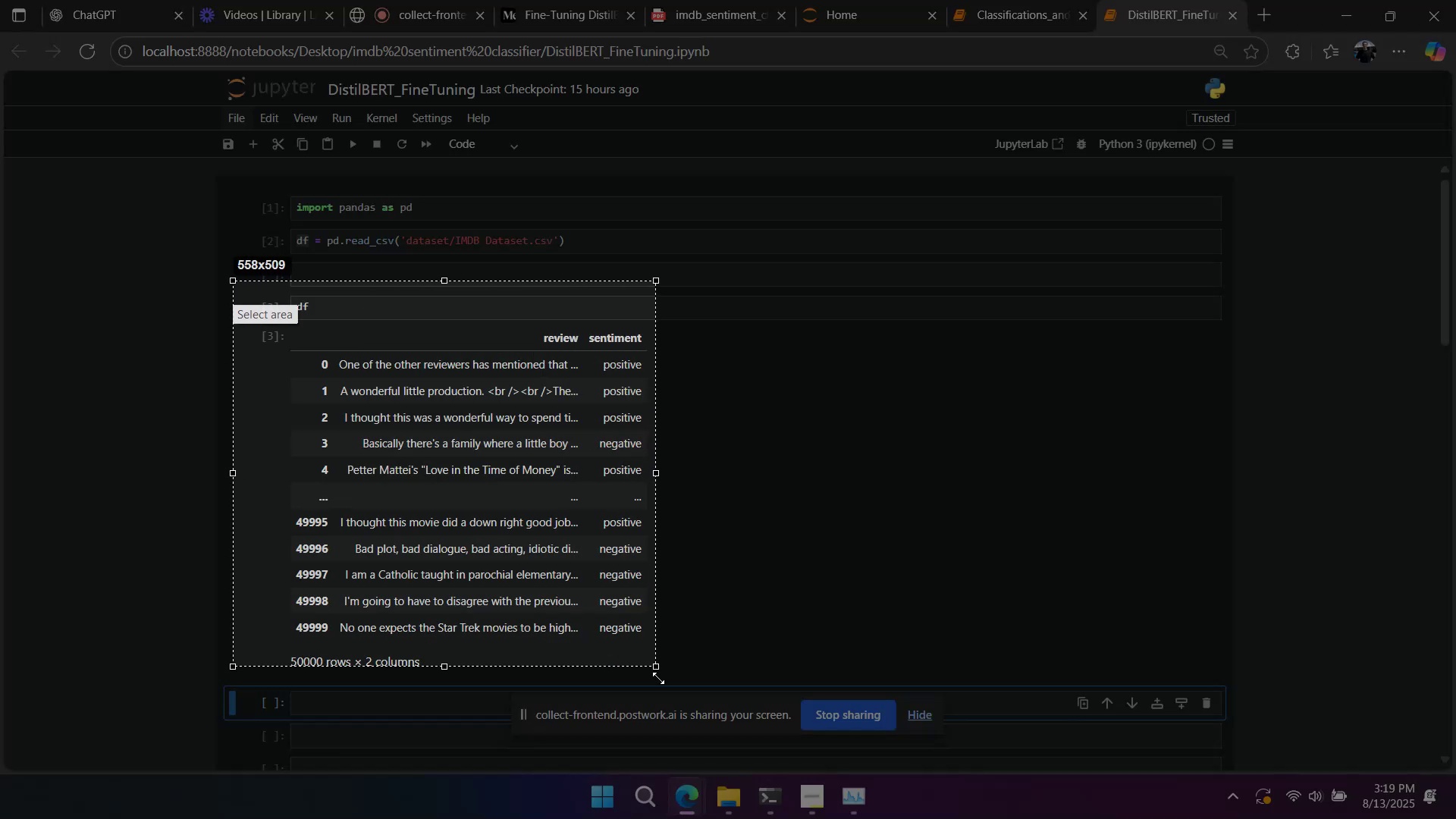 
key(Control+C)
 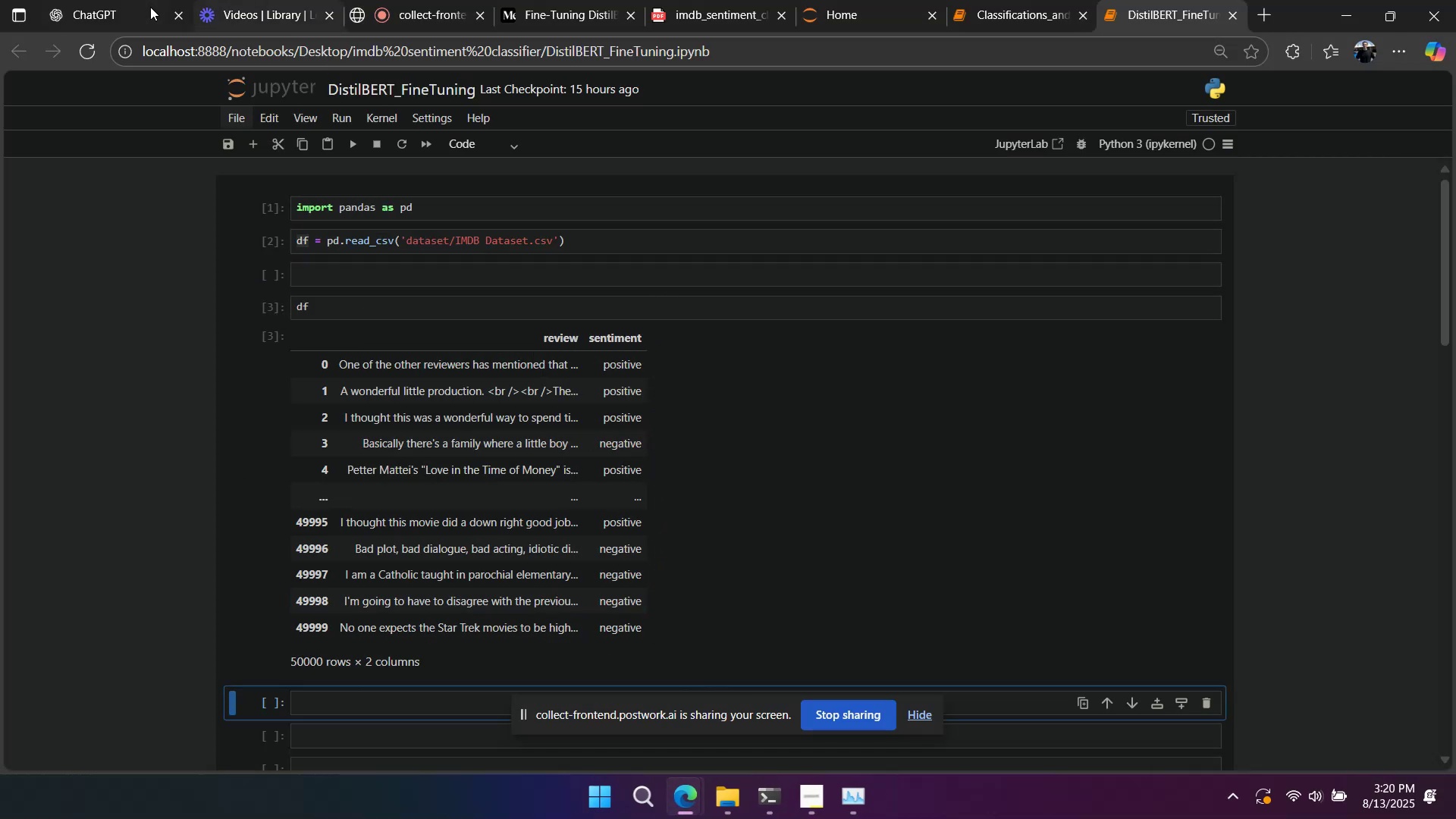 
left_click([146, 11])
 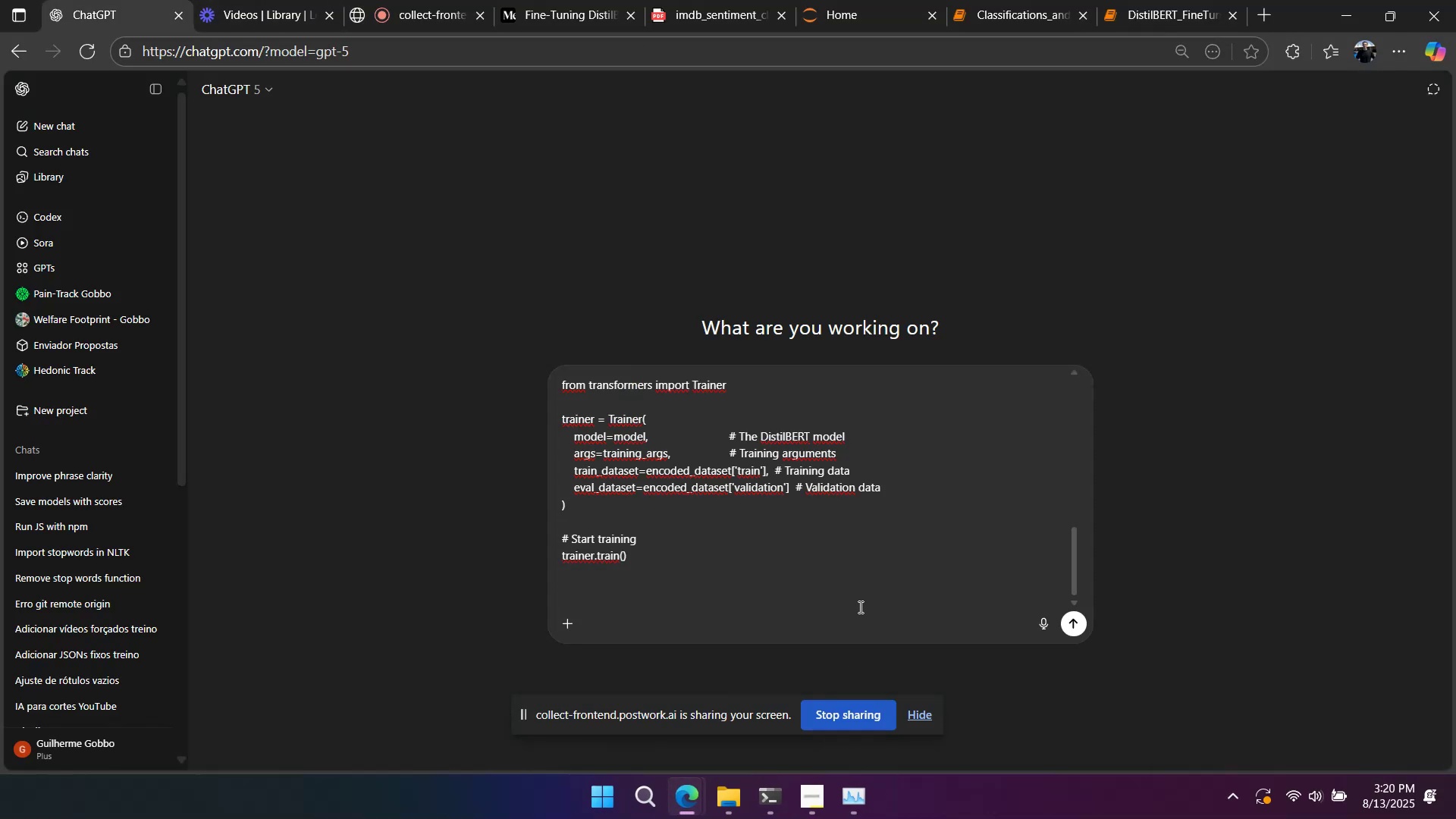 
key(Shift+Enter)
 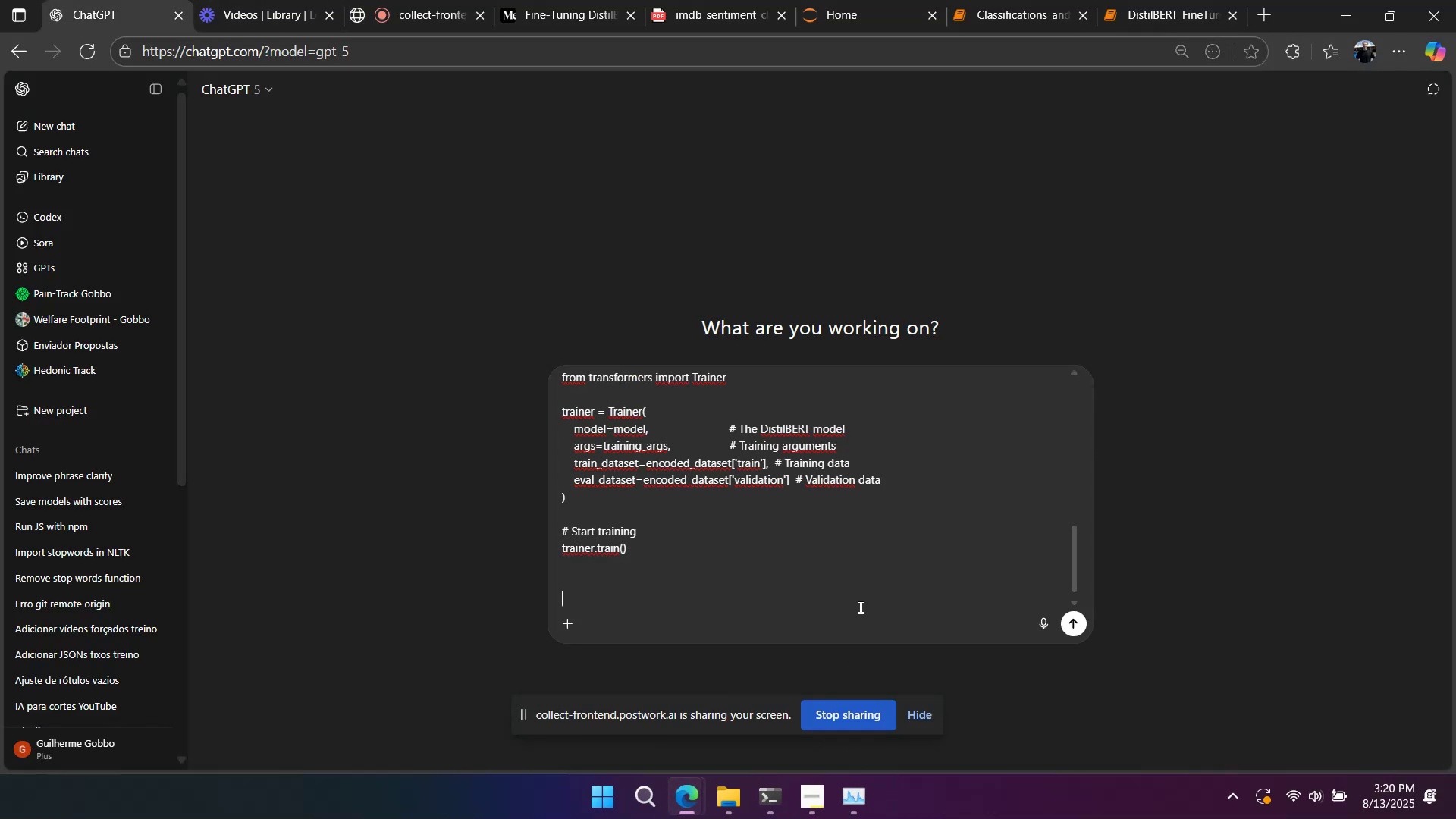 
key(Shift+Enter)
 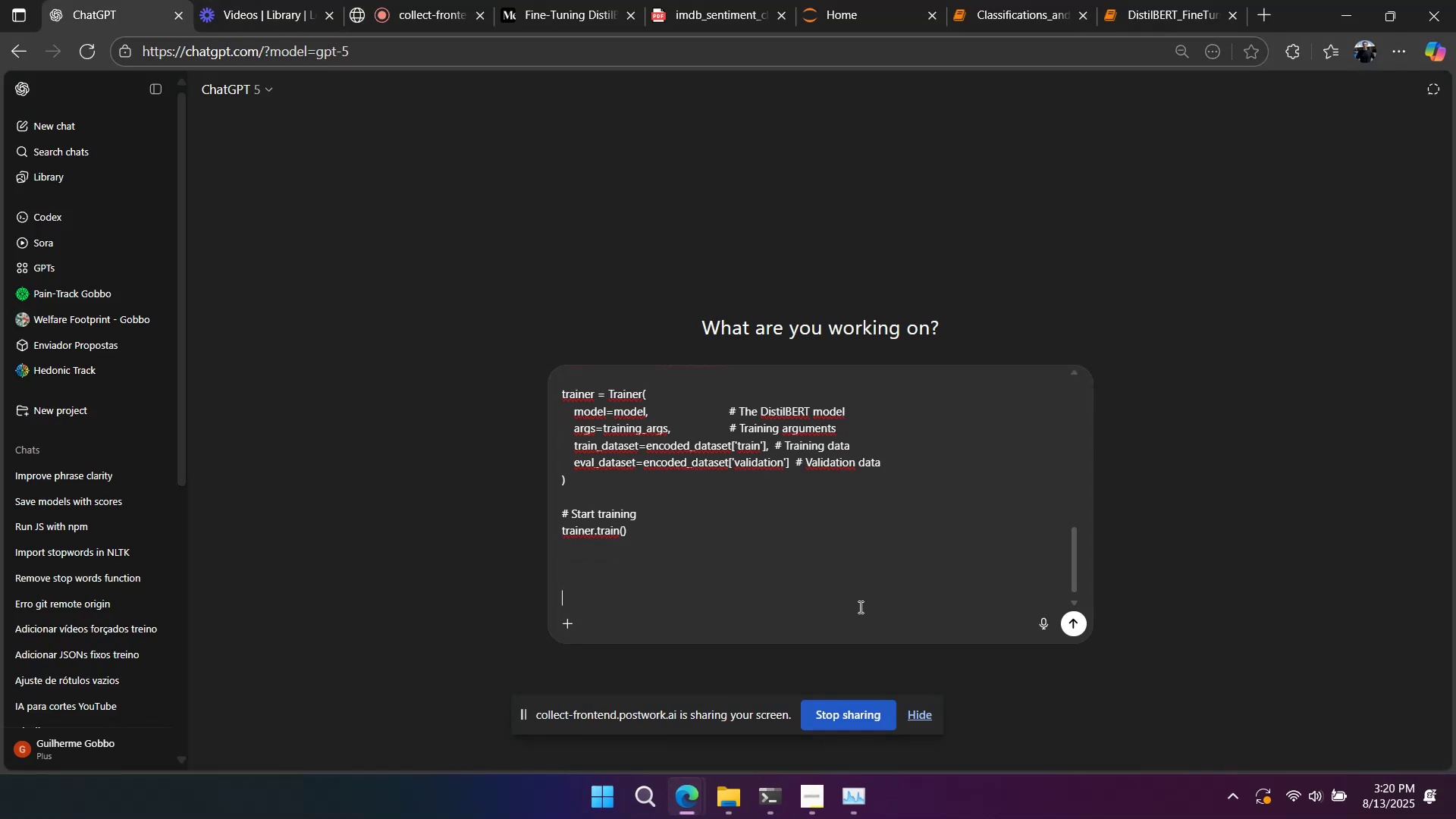 
key(Shift+Enter)
 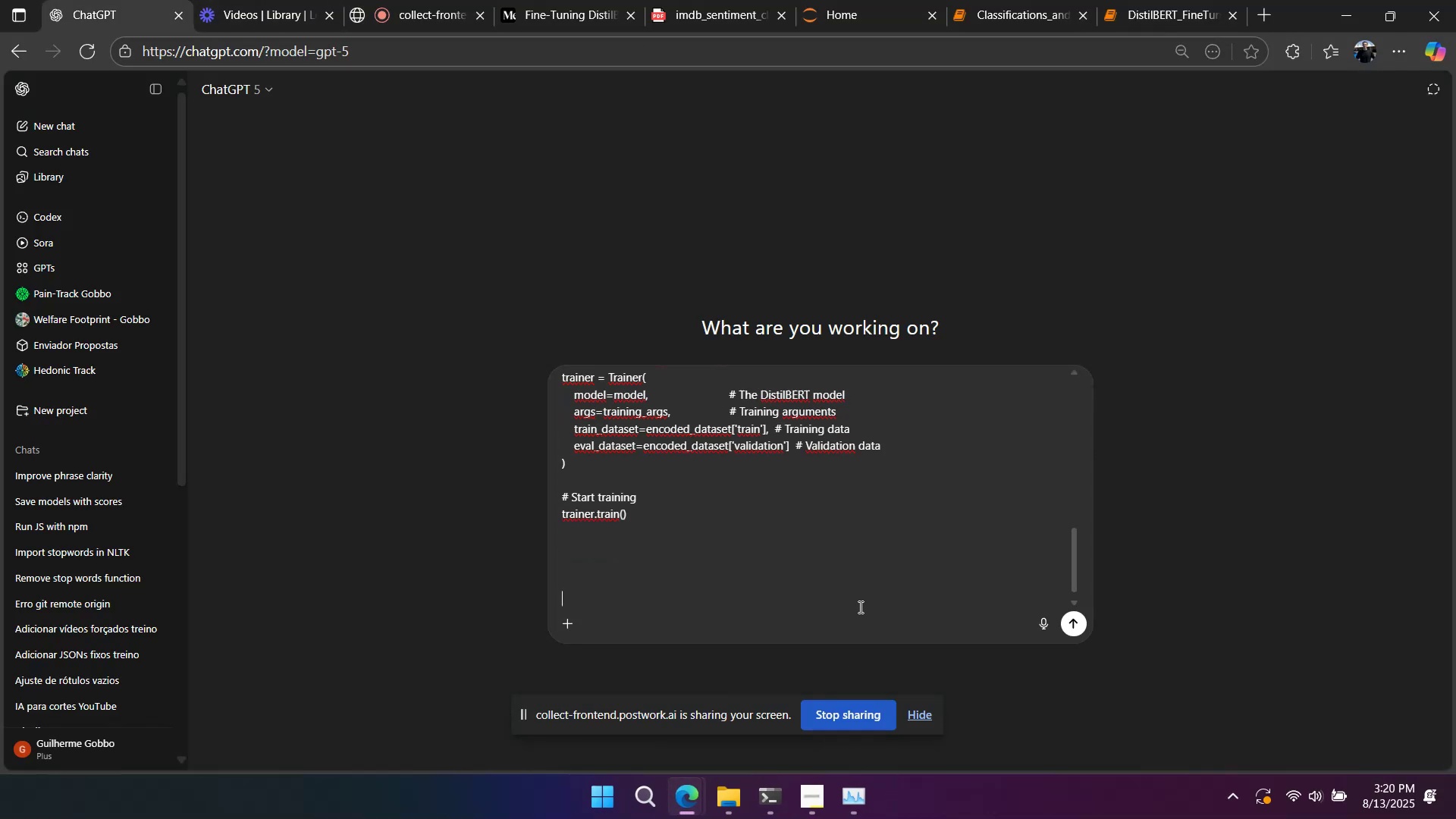 
key(Shift+Enter)
 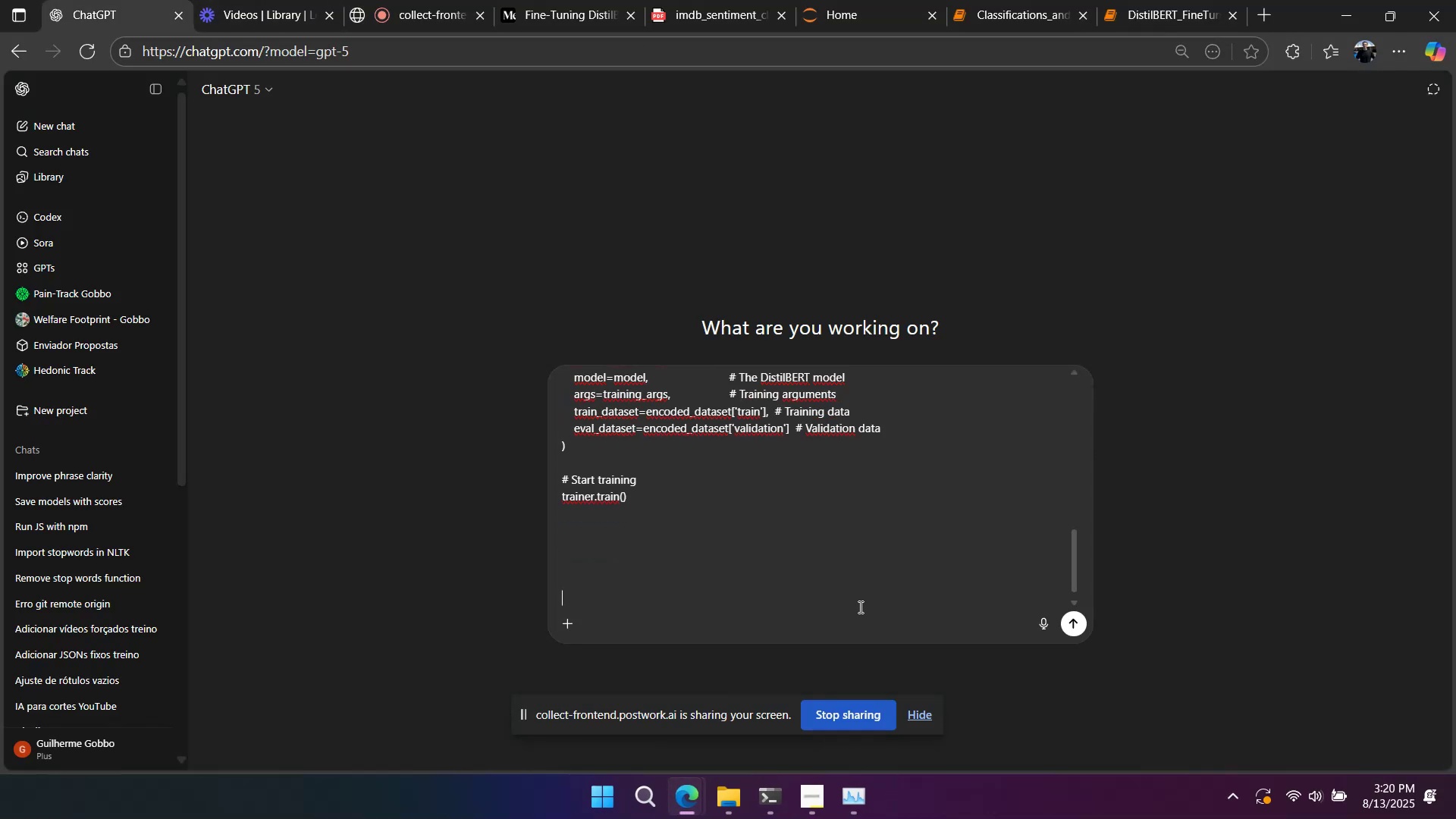 
key(Shift+Enter)
 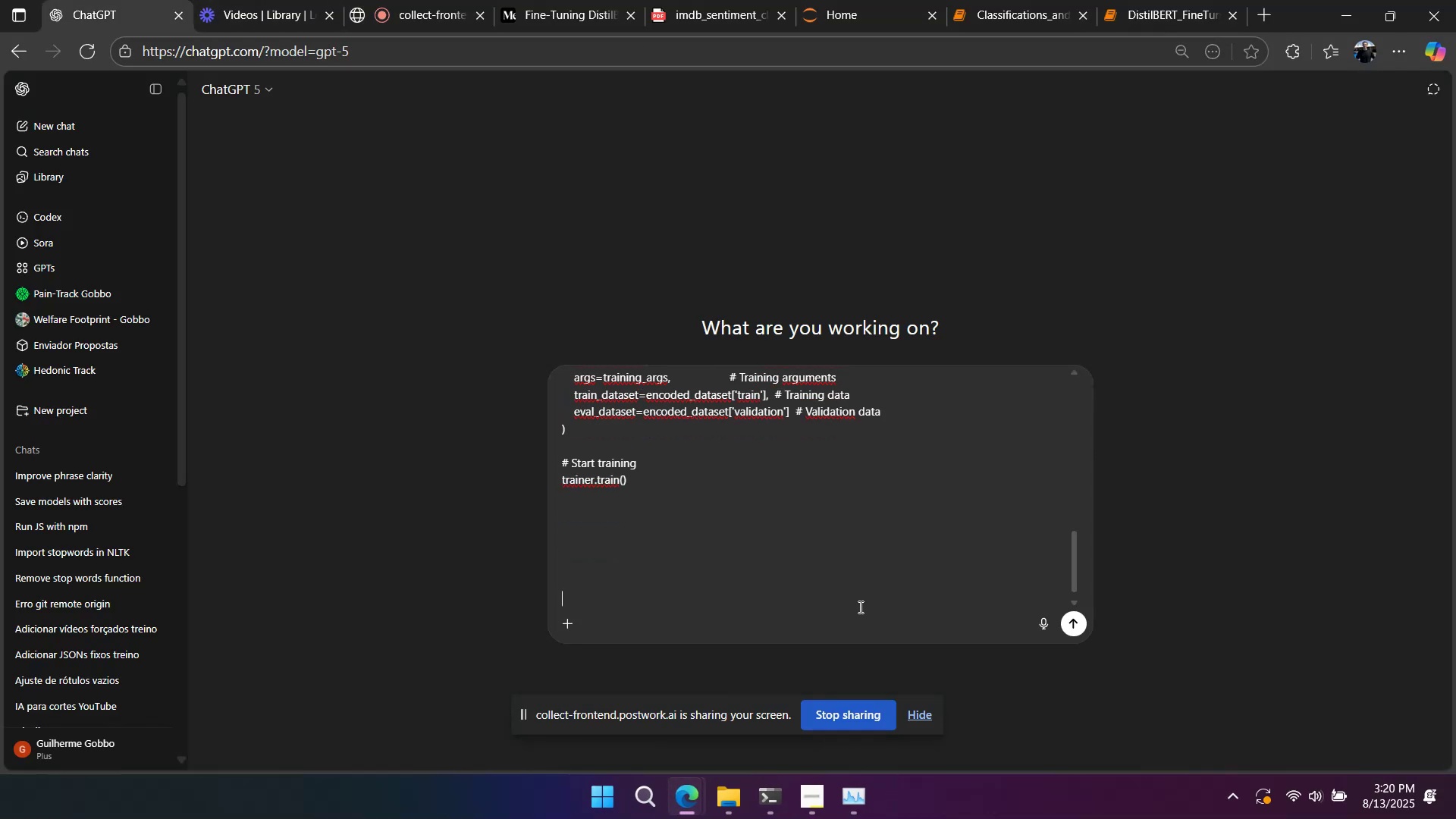 
type(But i need to re)
key(Backspace)
key(Backspace)
type(prepare my data for it...)
 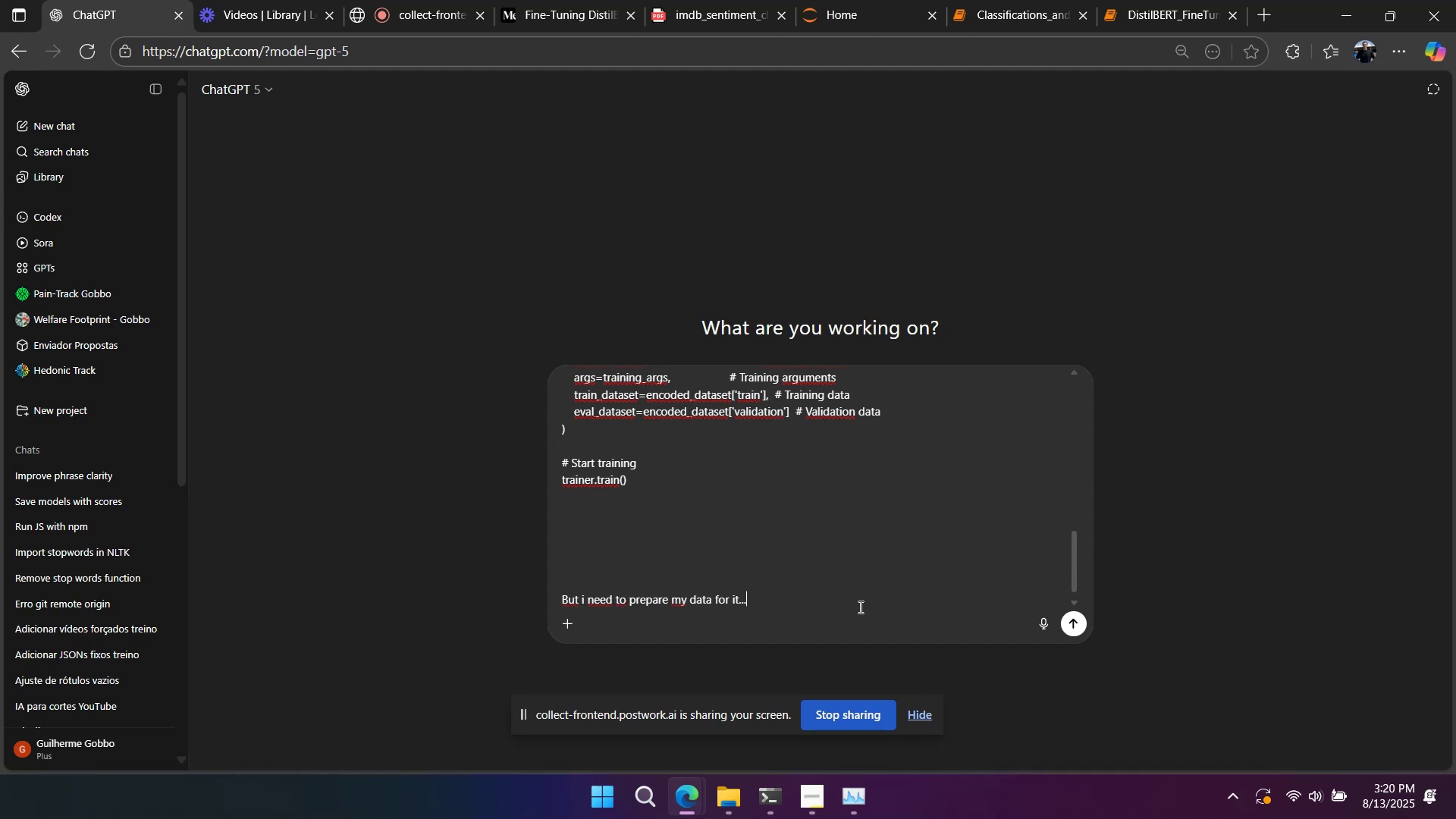 
key(Shift+Enter)
 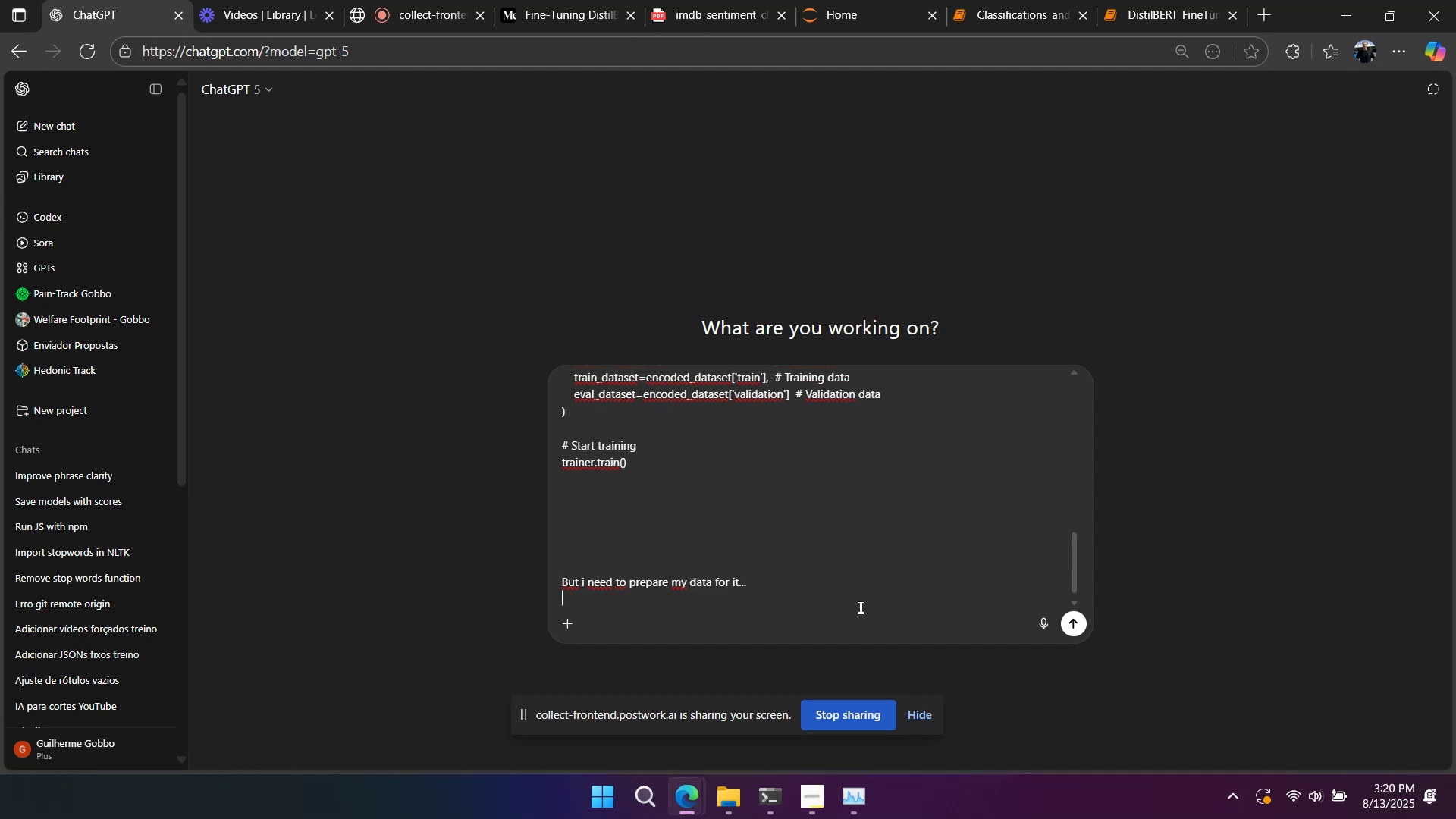 
key(Shift+Enter)
 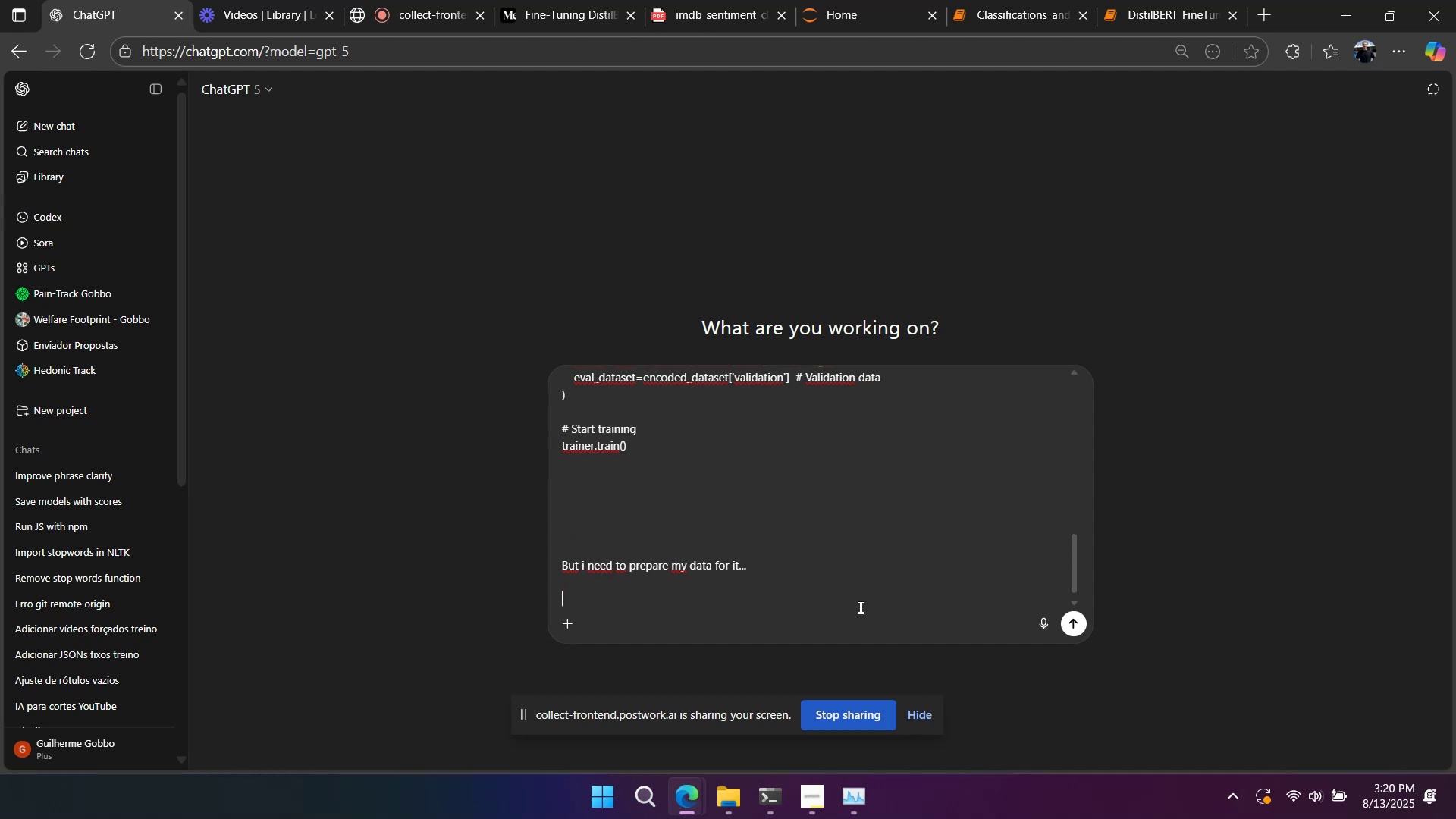 
type(this is my df? )
 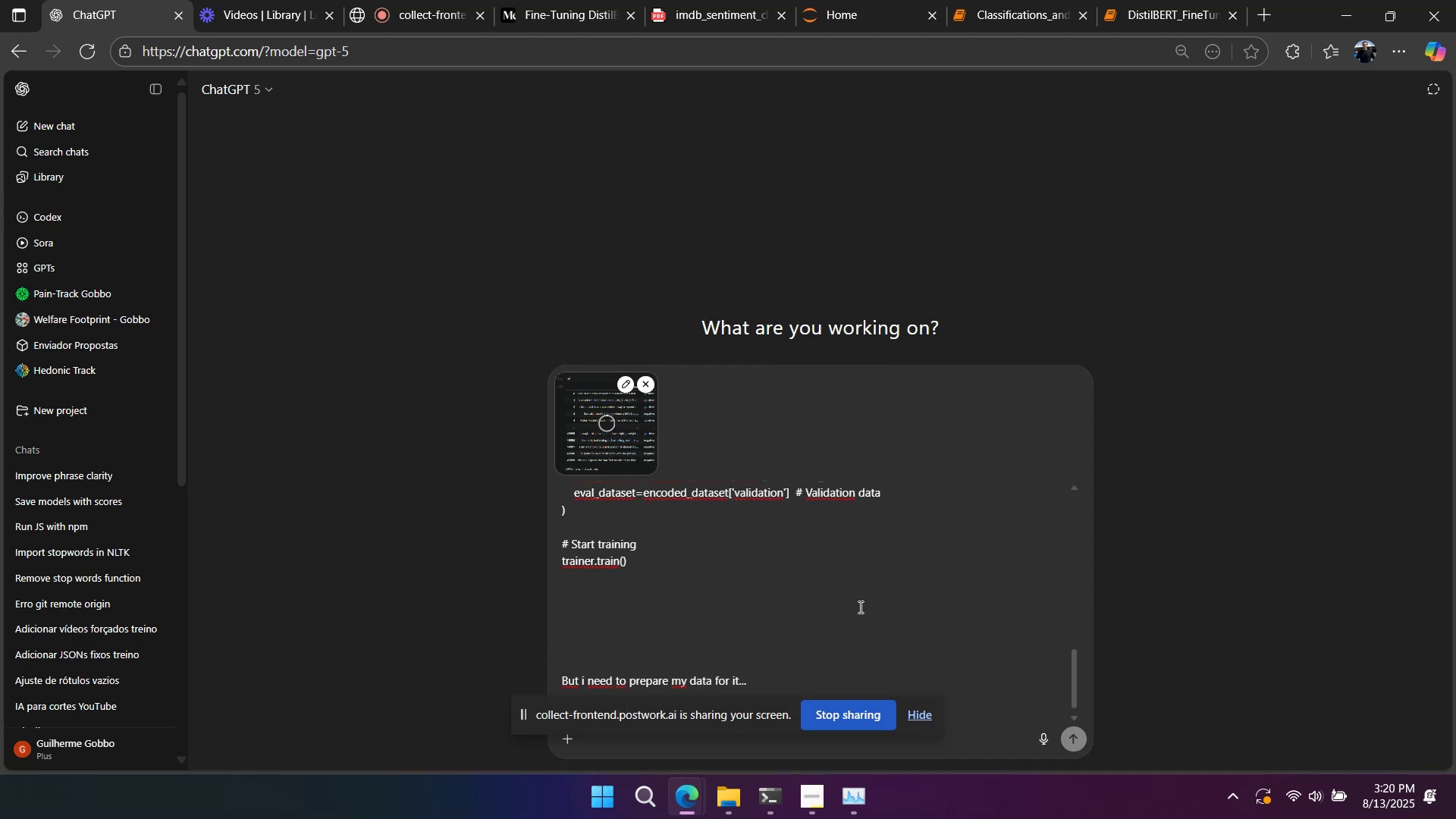 
 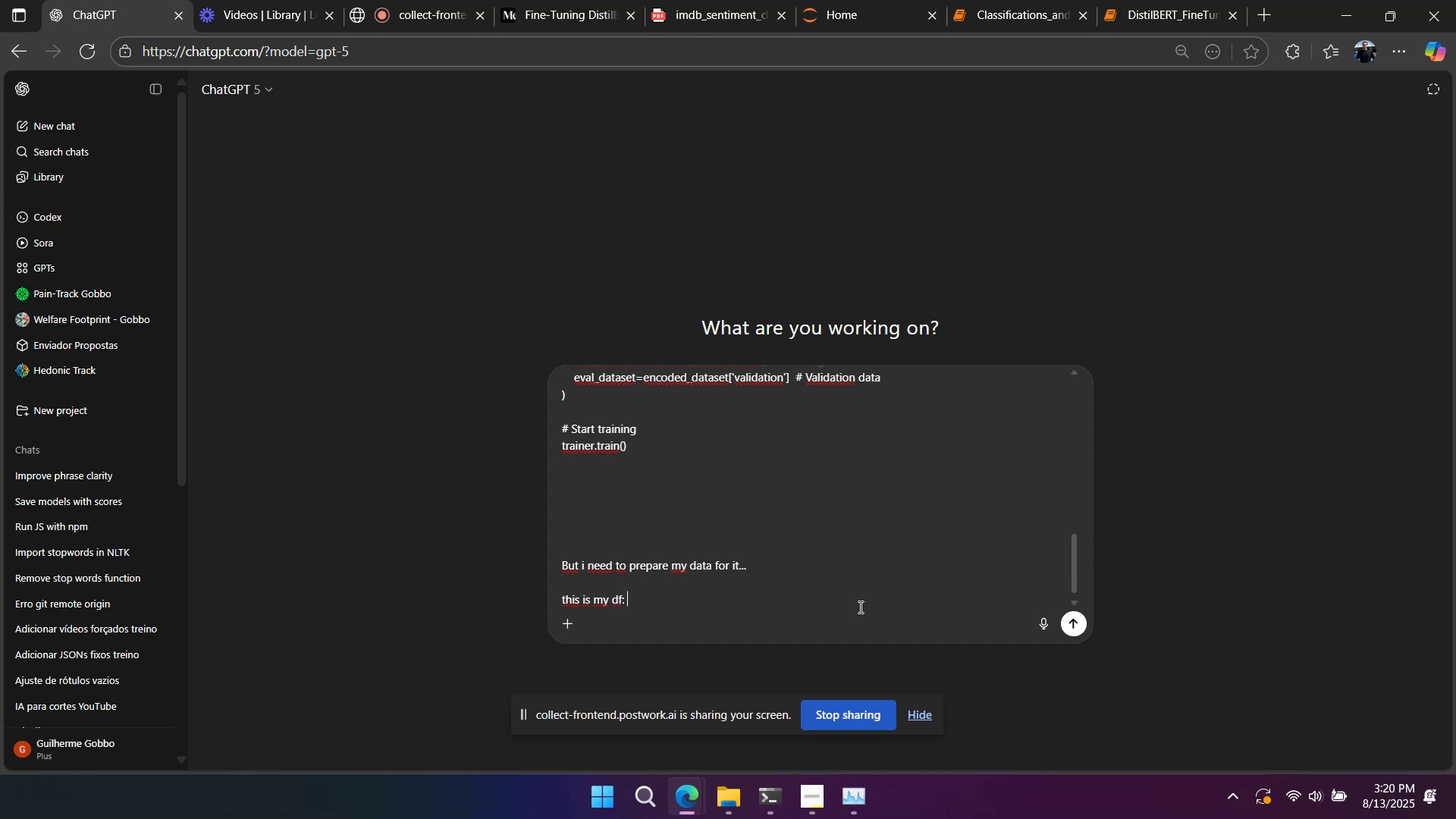 
key(Control+ControlLeft)
 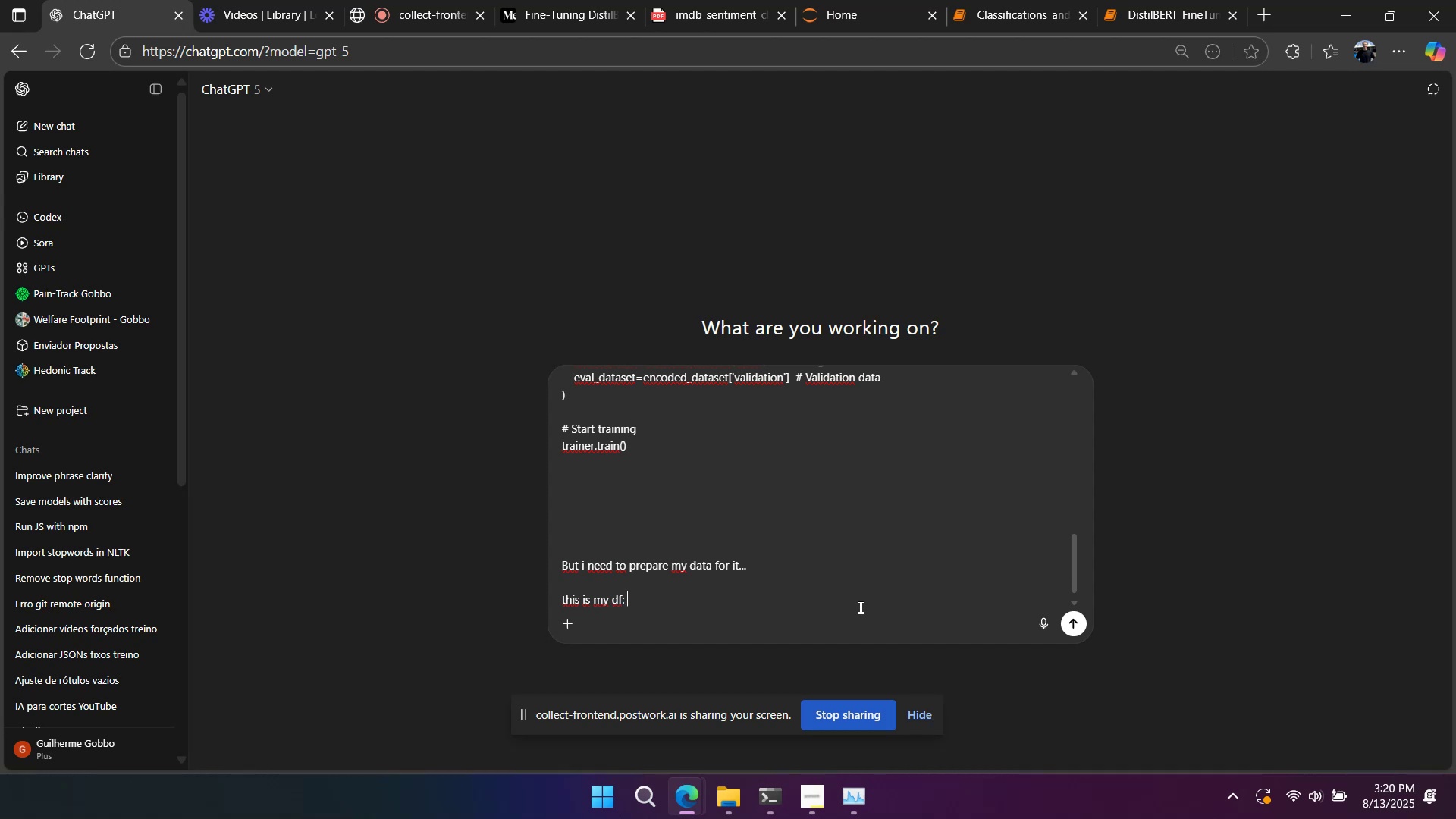 
key(Control+V)
 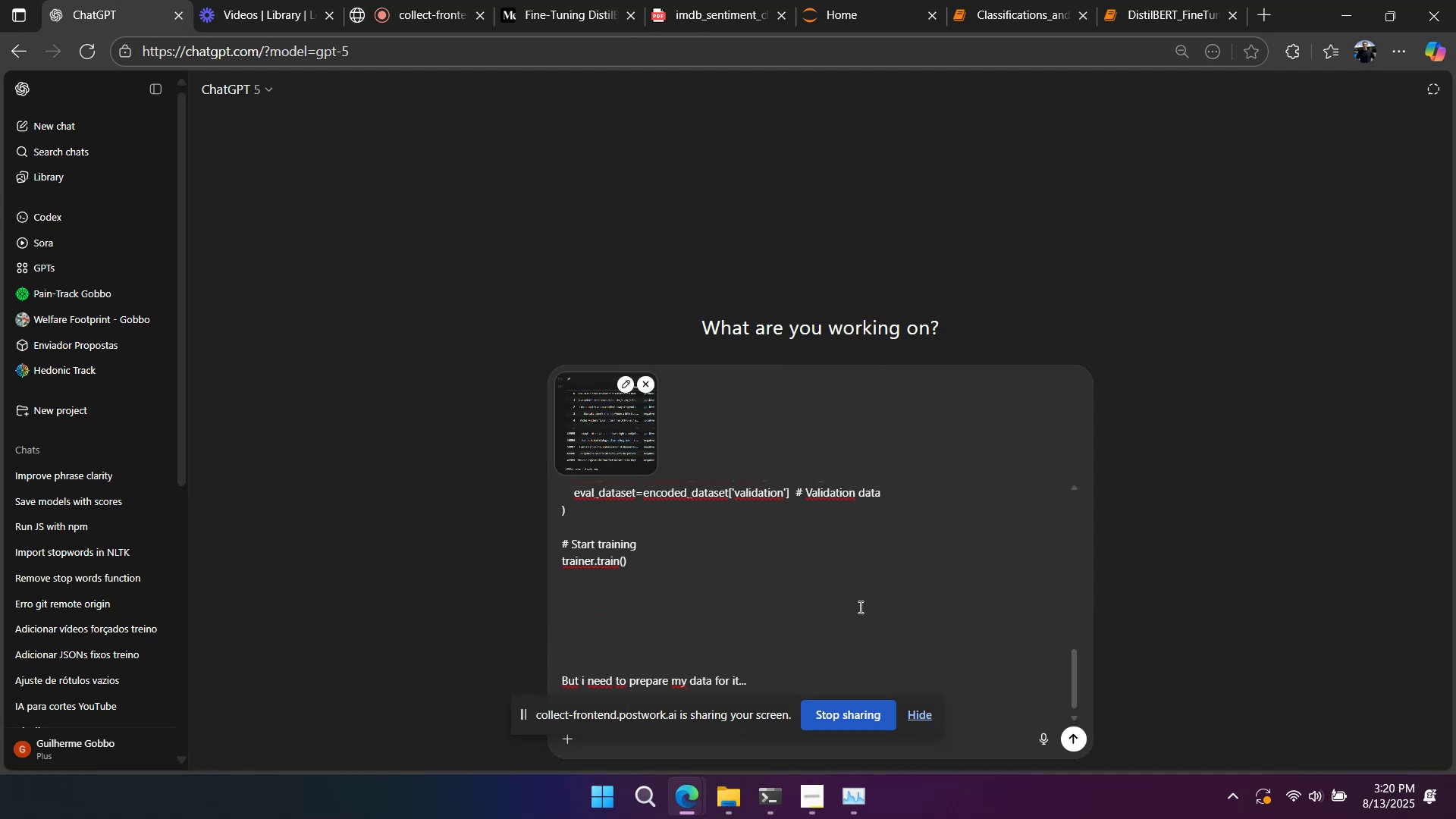 
type((annexed io)
key(Backspace)
key(Backspace)
key(Backspace)
type(on the print above))
 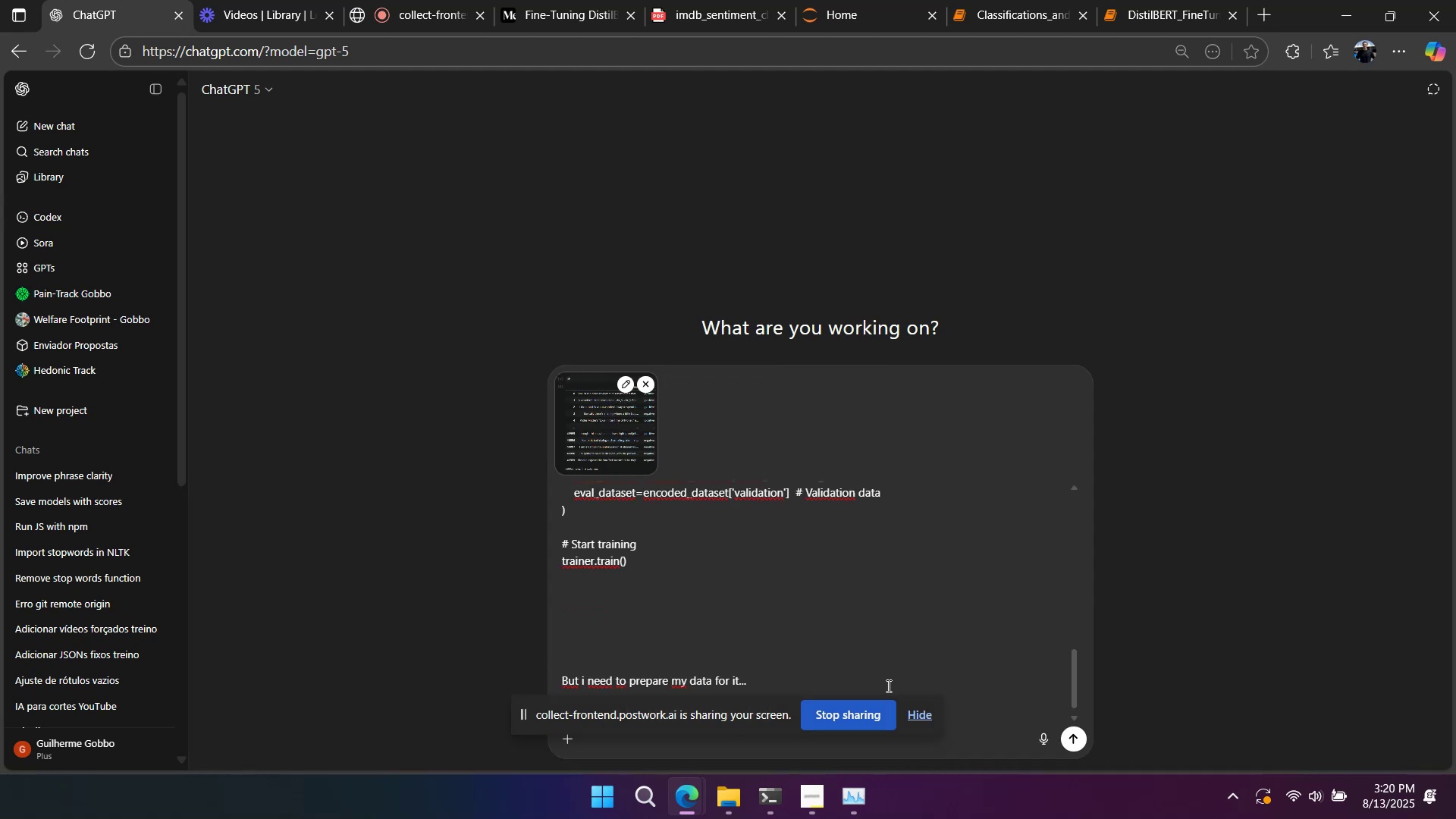 
left_click([925, 716])
 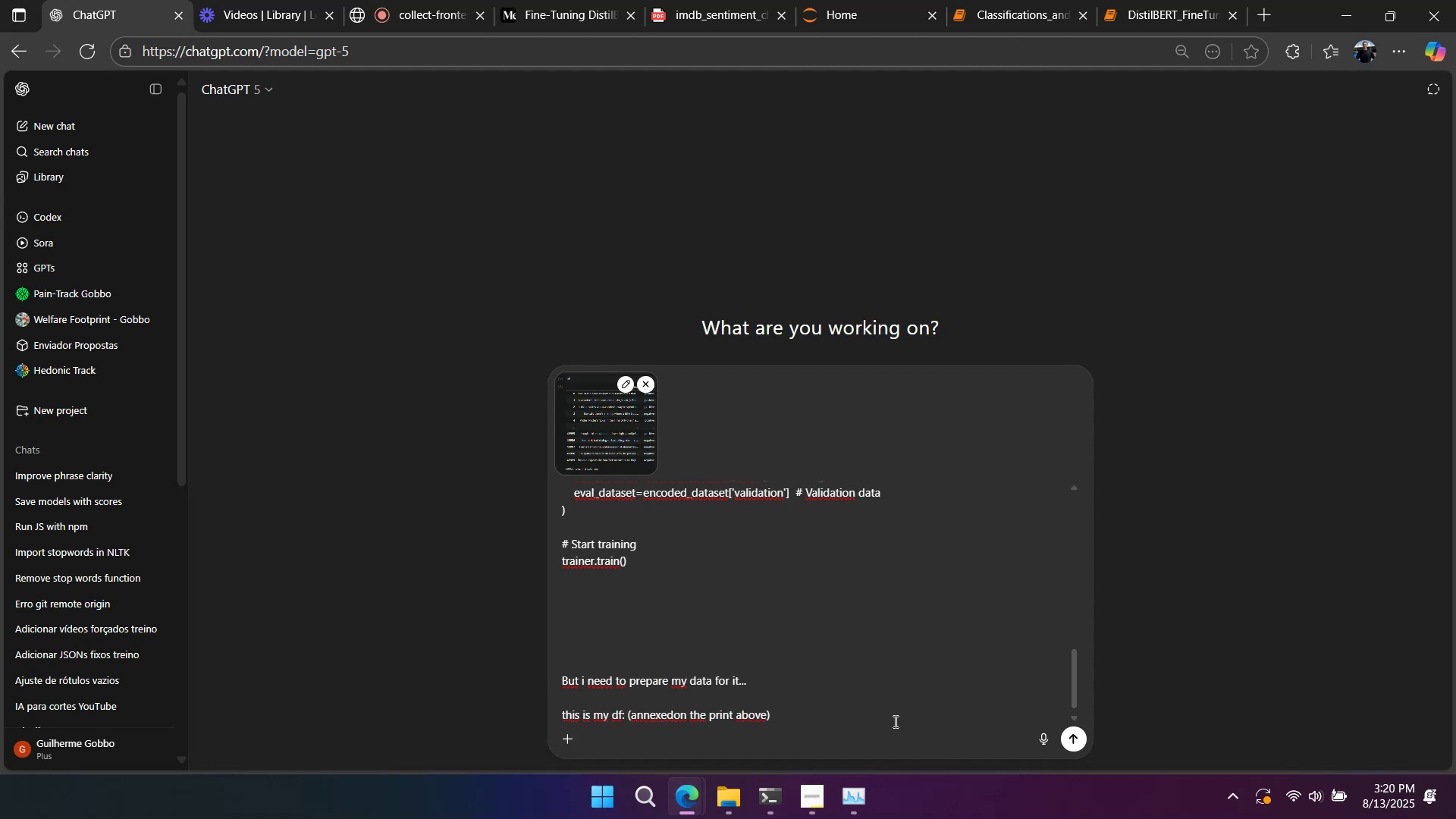 
left_click([893, 721])
 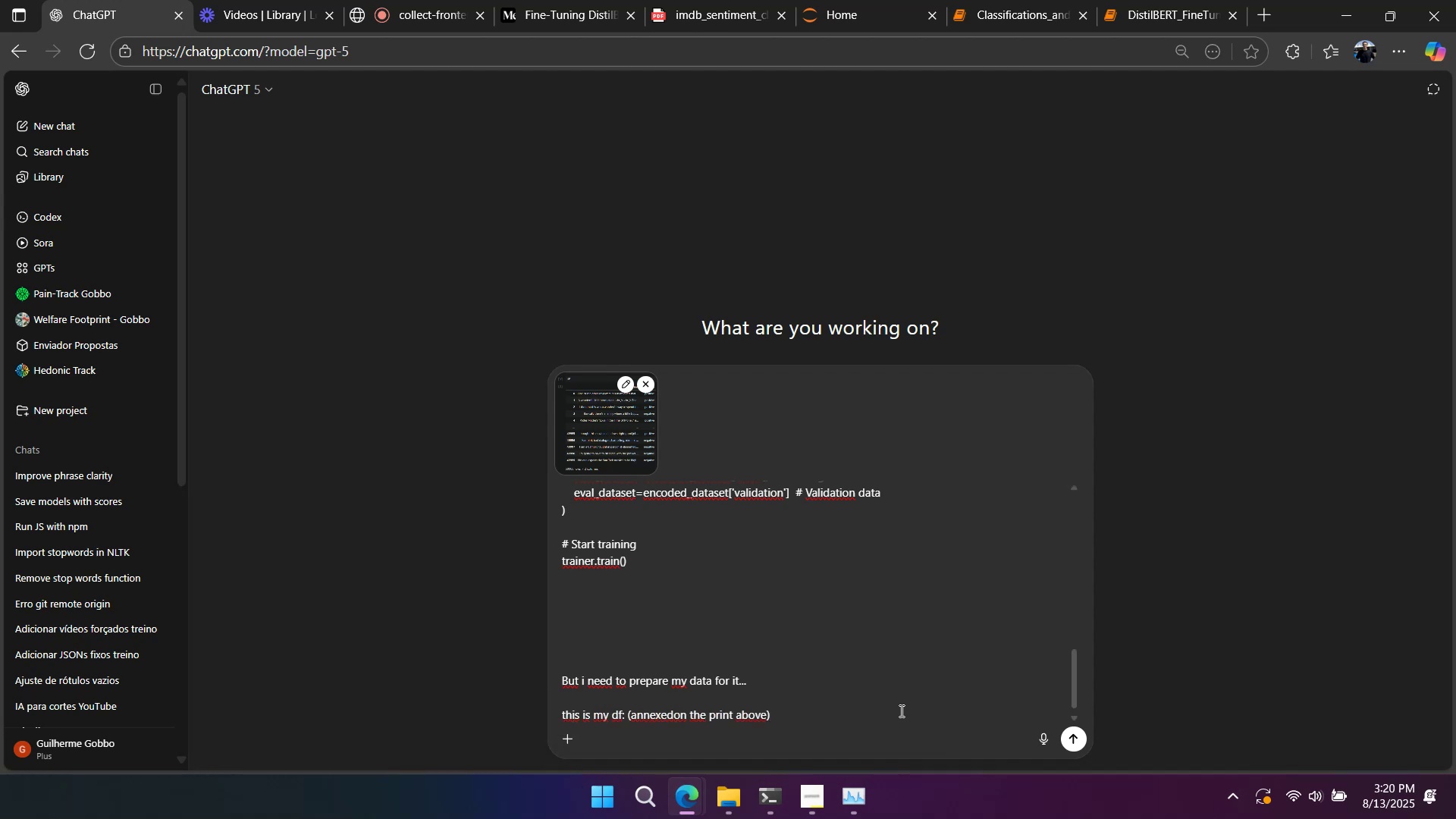 
key(Enter)
 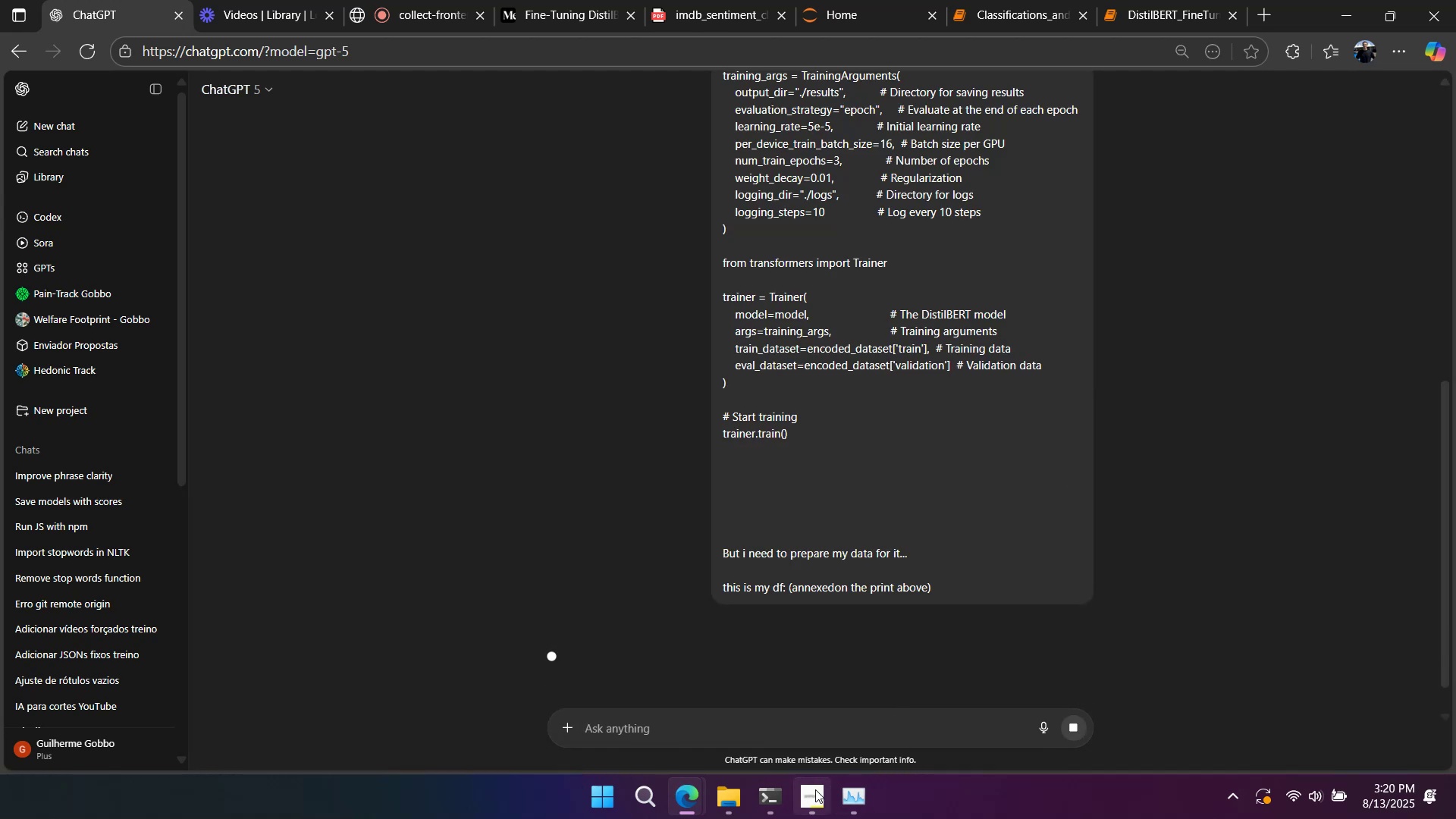 
left_click([835, 796])
 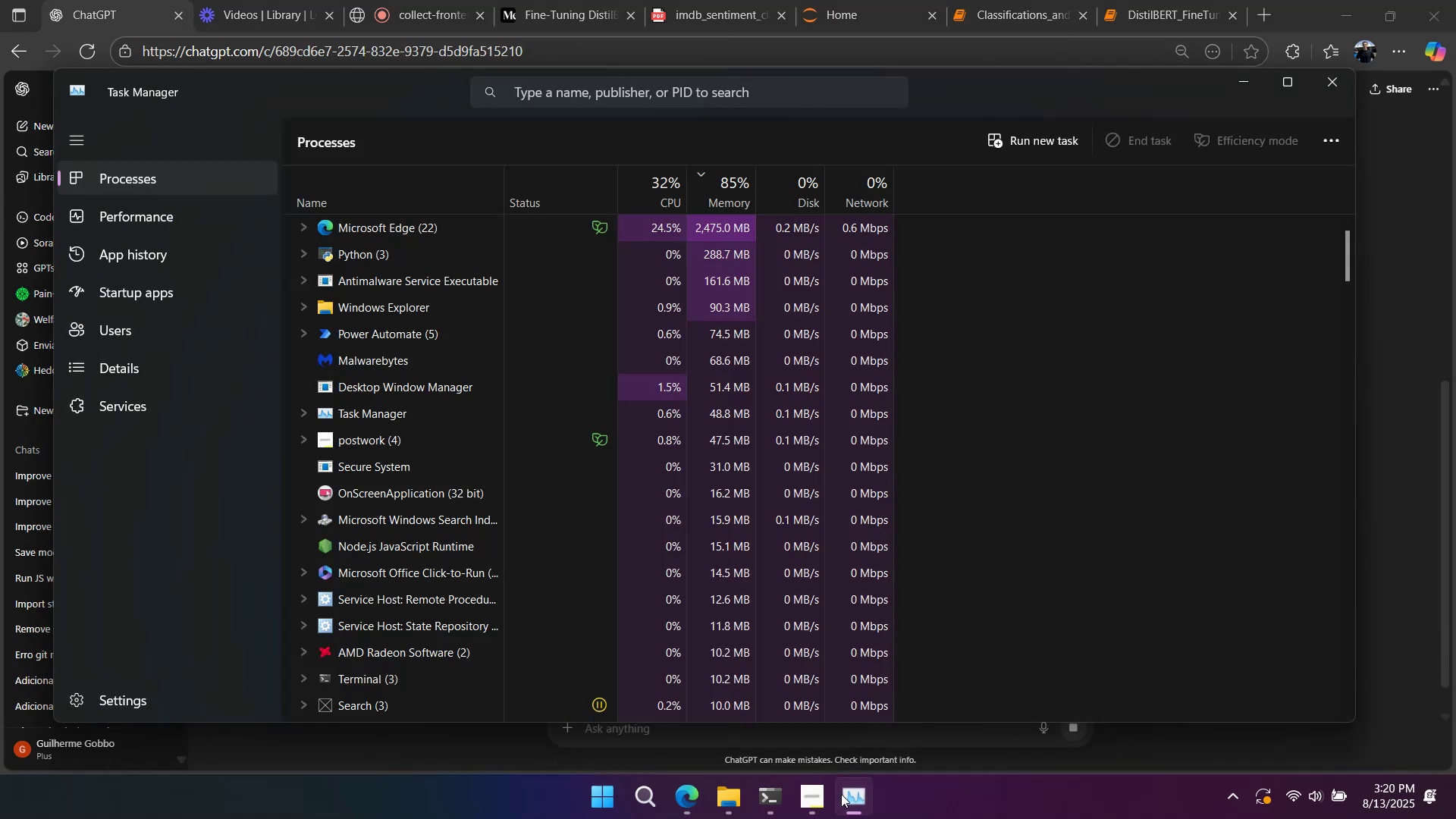 
left_click([841, 794])
 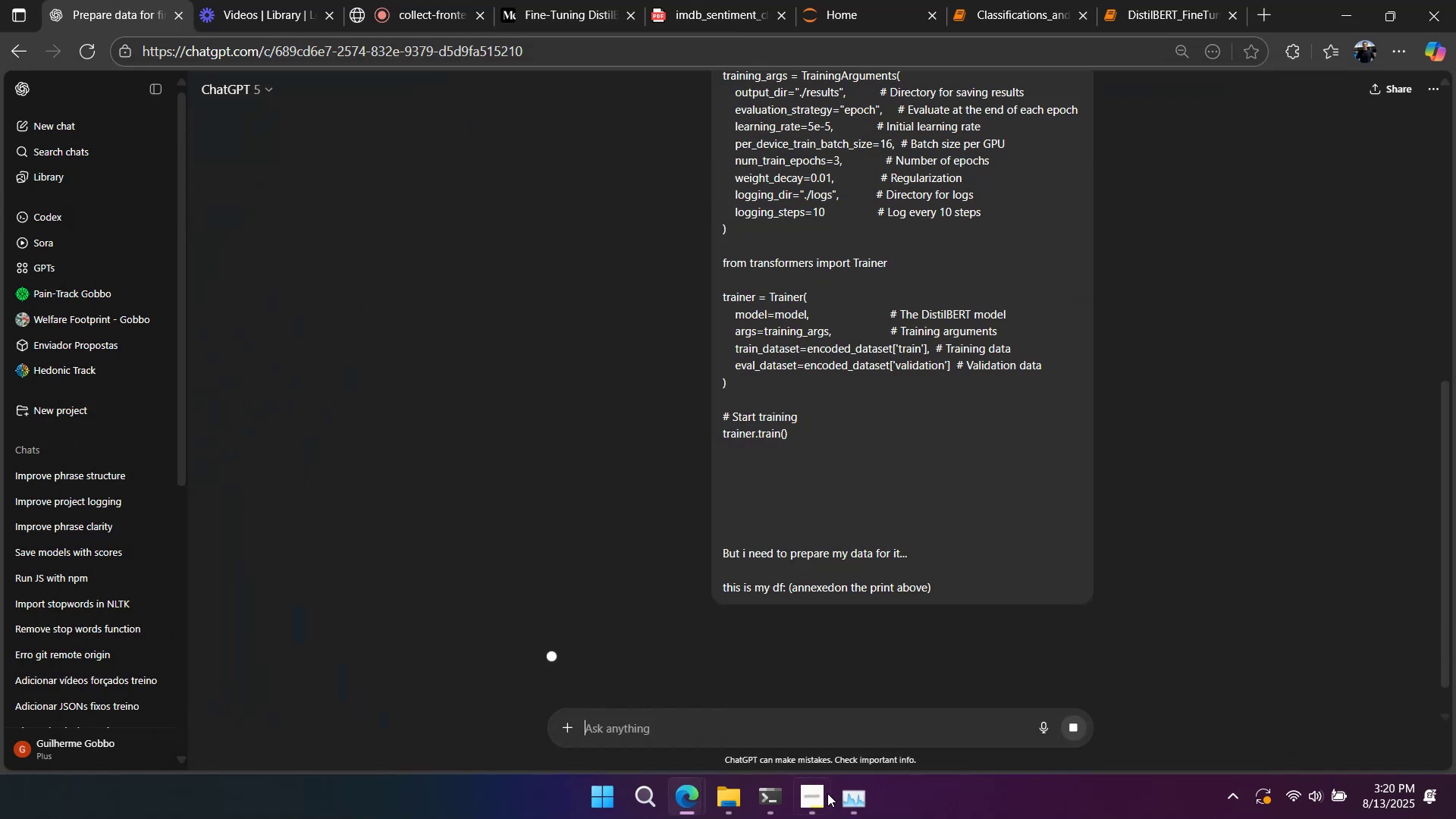 
left_click([822, 793])
 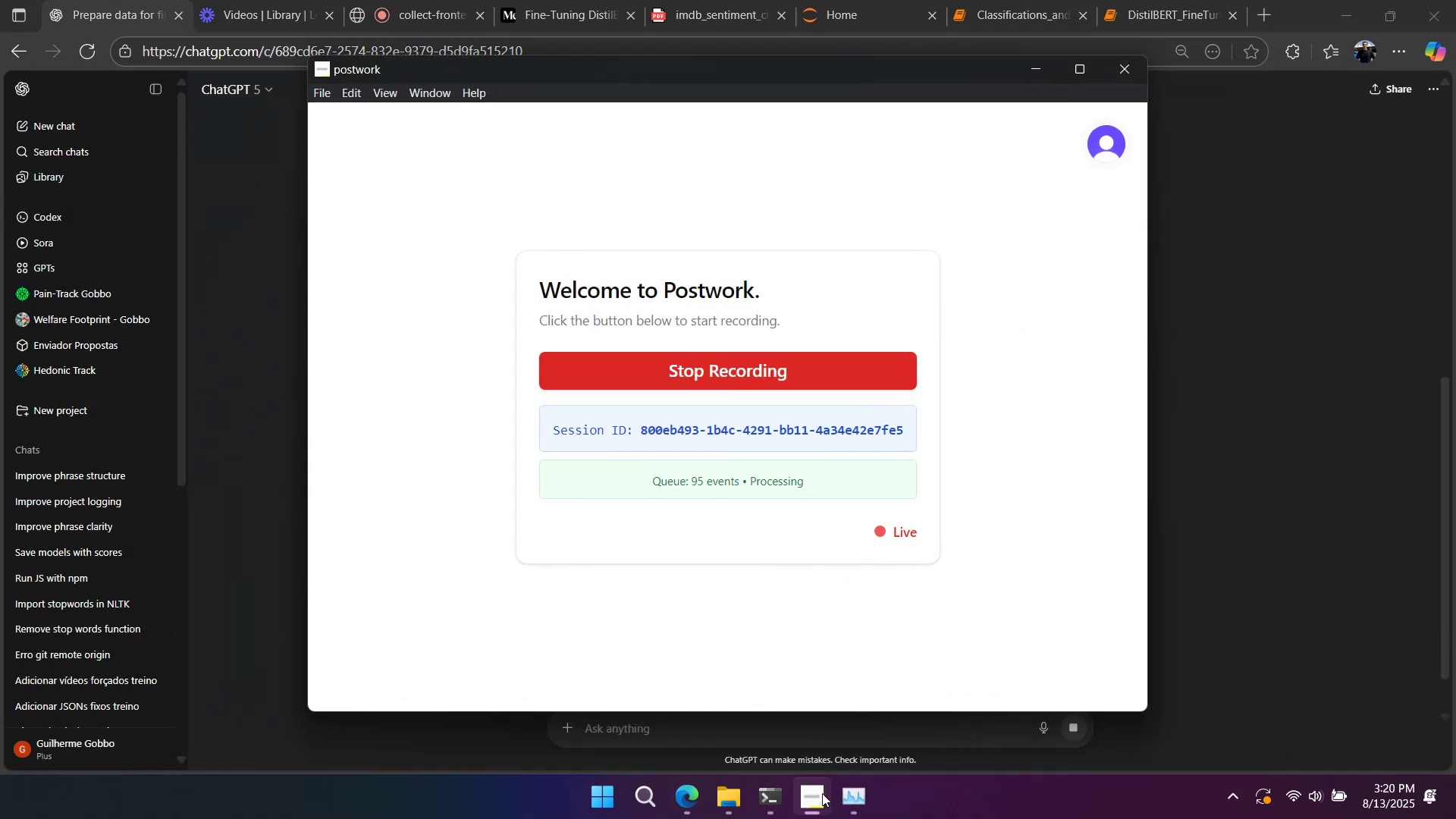 
left_click([822, 793])
 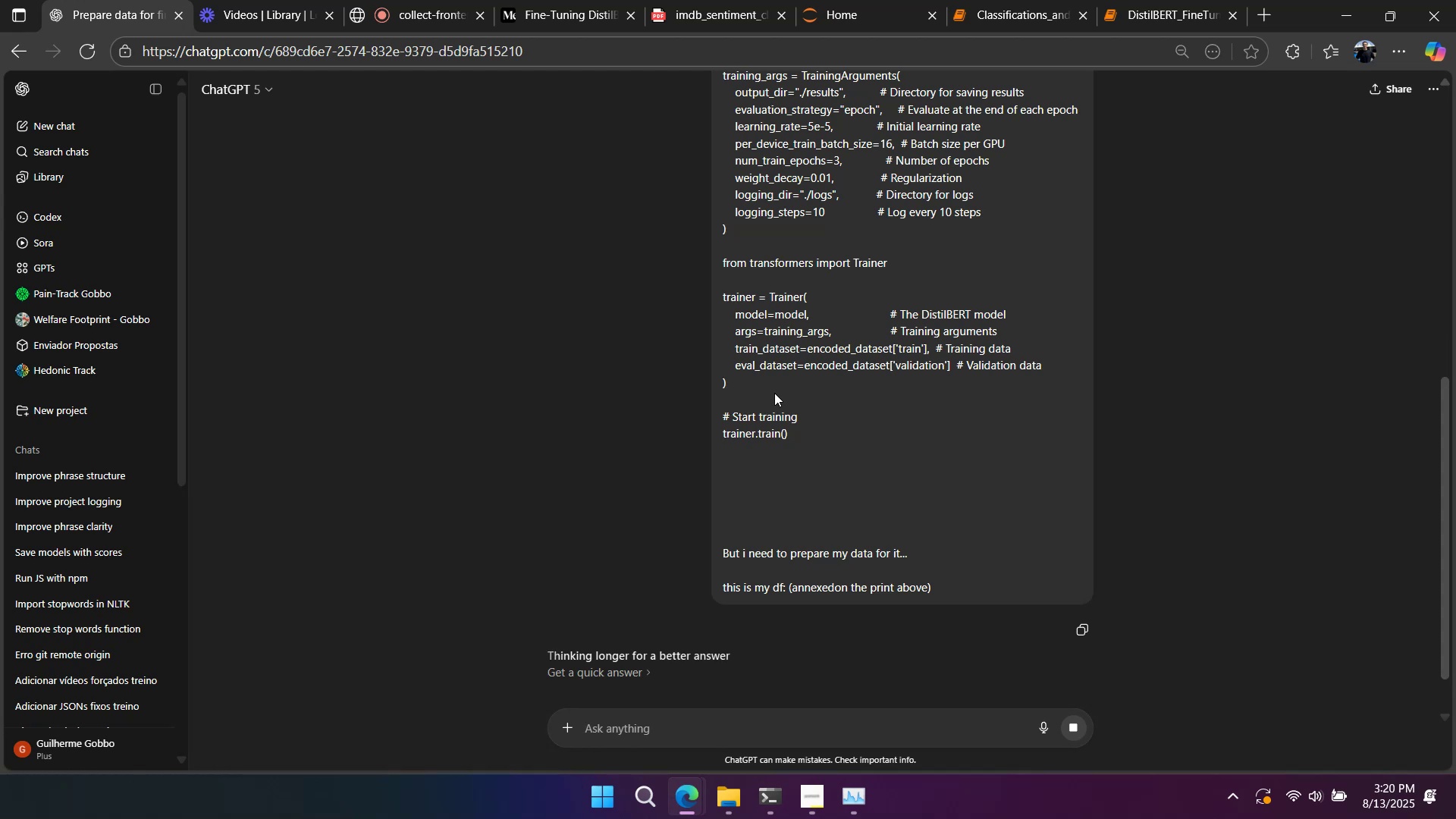 
wait(11.16)
 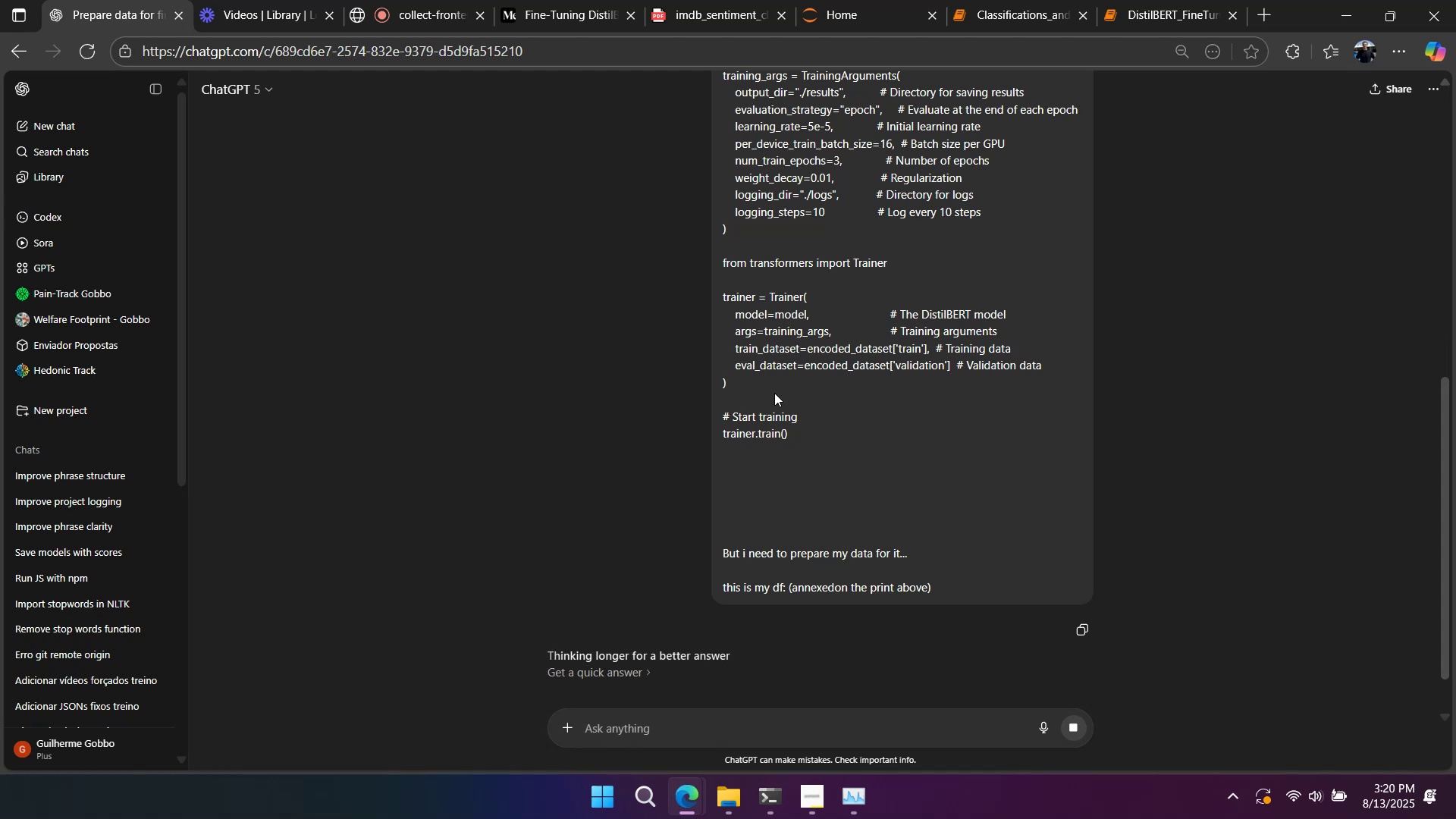 
scroll: coordinate [774, 393], scroll_direction: down, amount: 3.0
 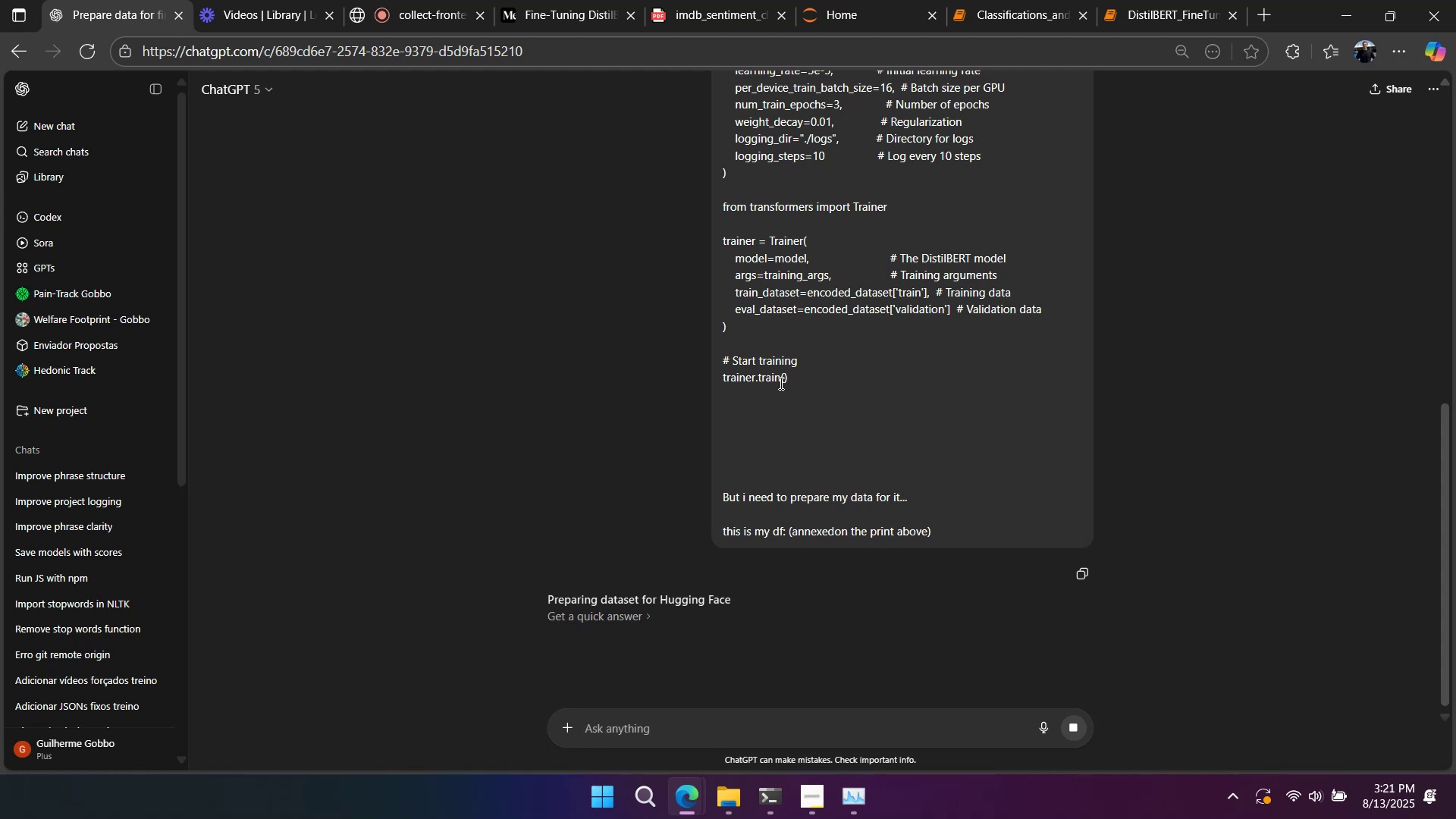 
wait(35.05)
 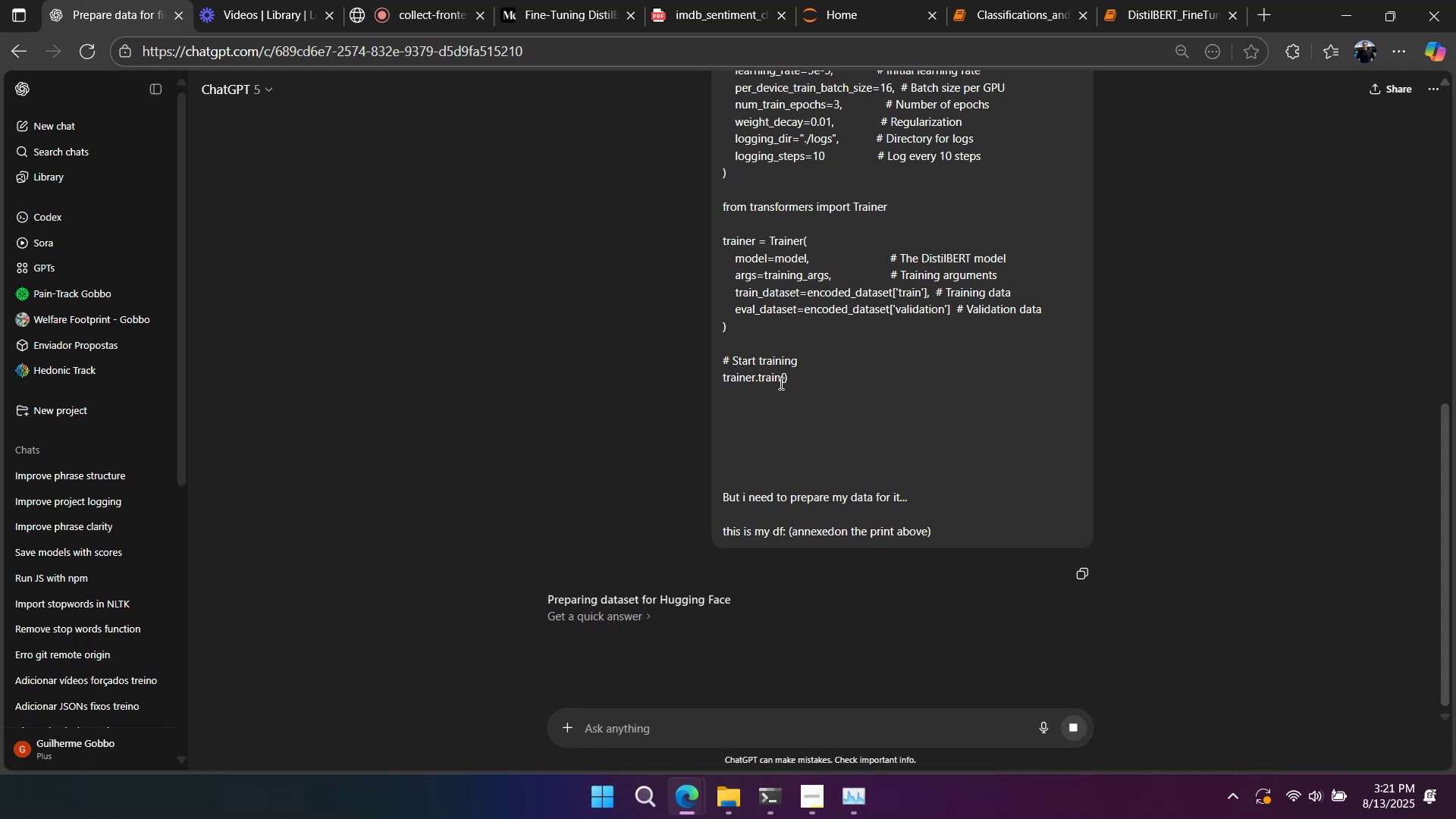 
scroll: coordinate [867, 410], scroll_direction: down, amount: 15.0
 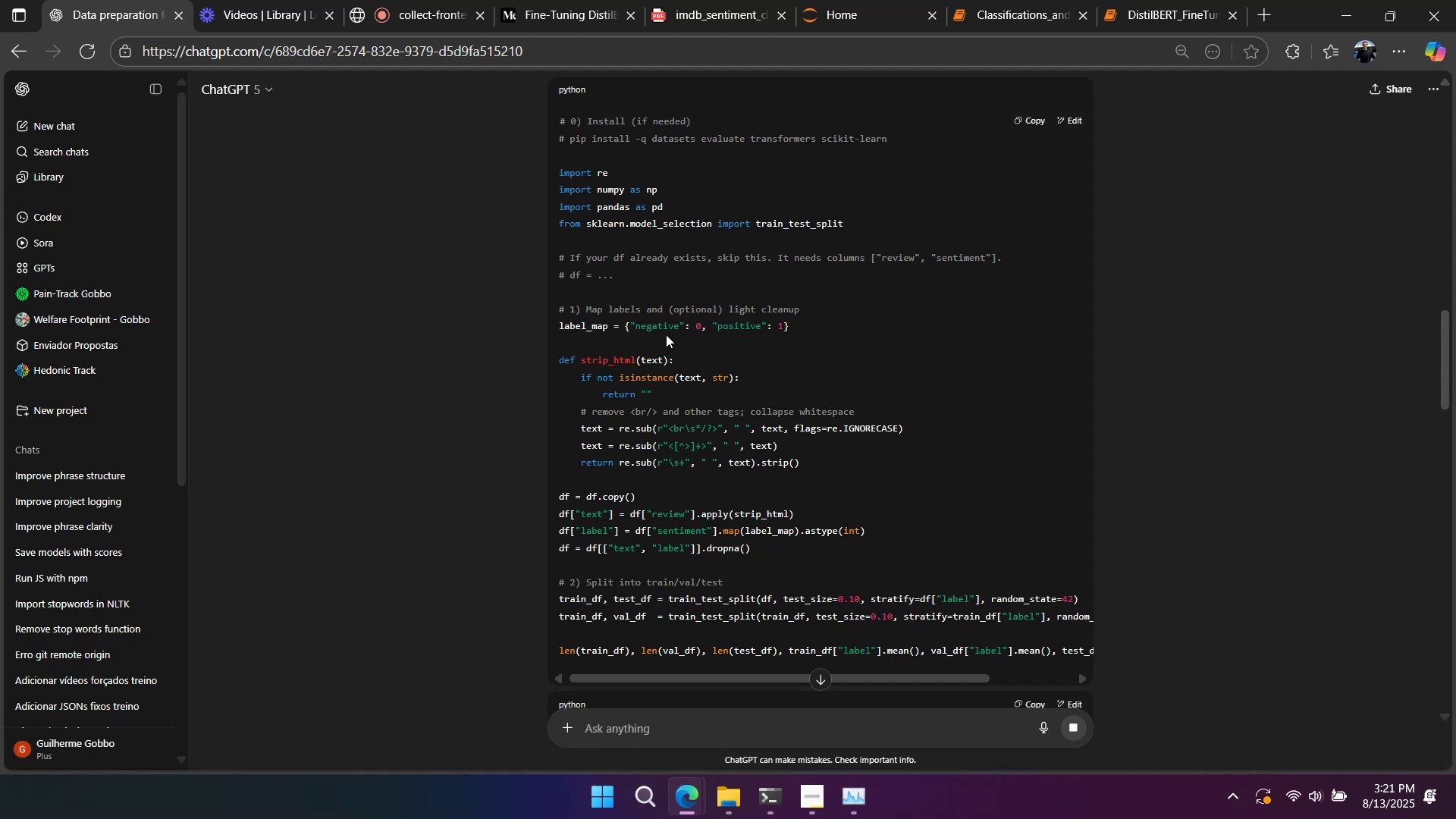 
wait(7.22)
 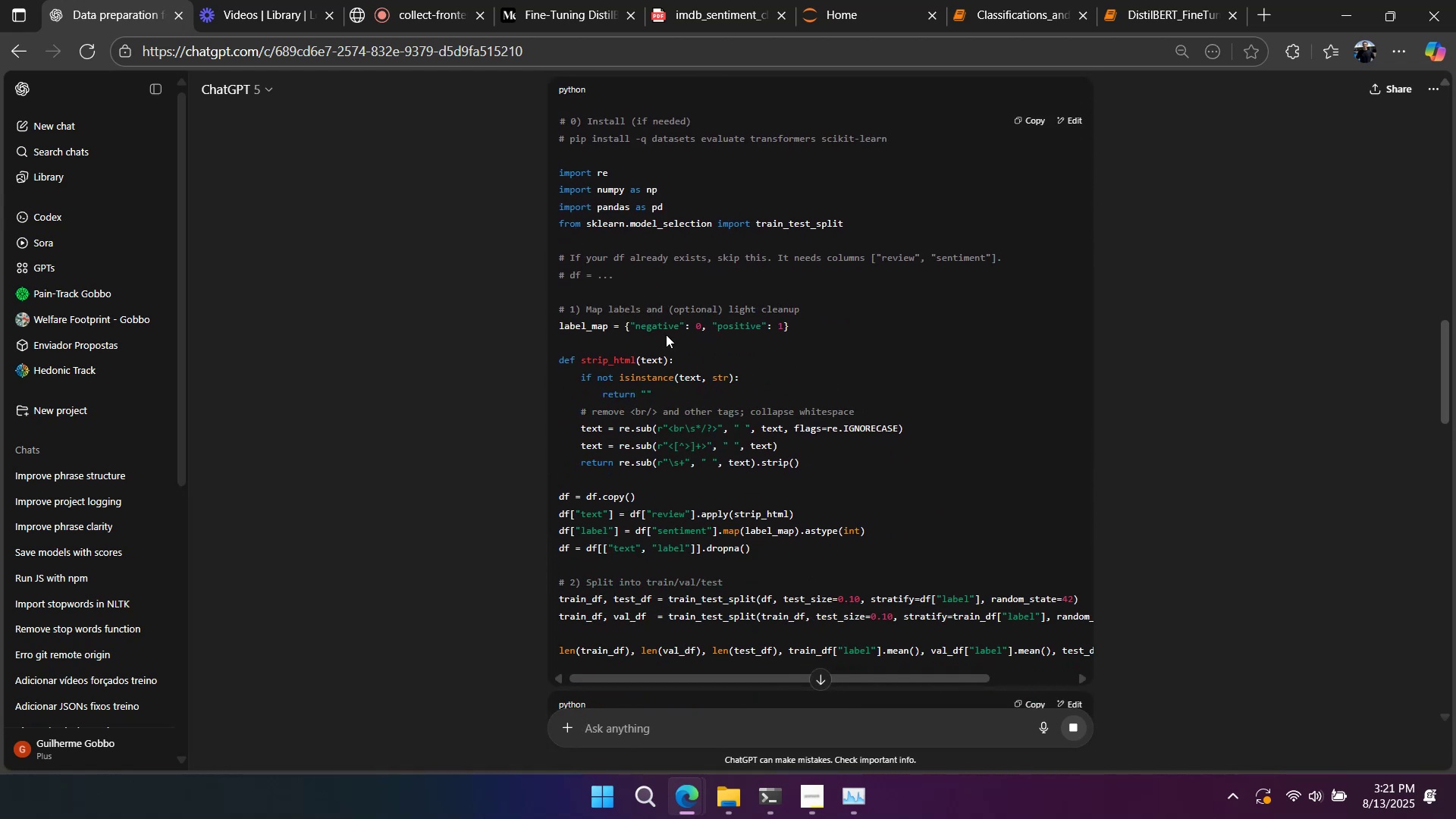 
scroll: coordinate [674, 315], scroll_direction: down, amount: 3.0
 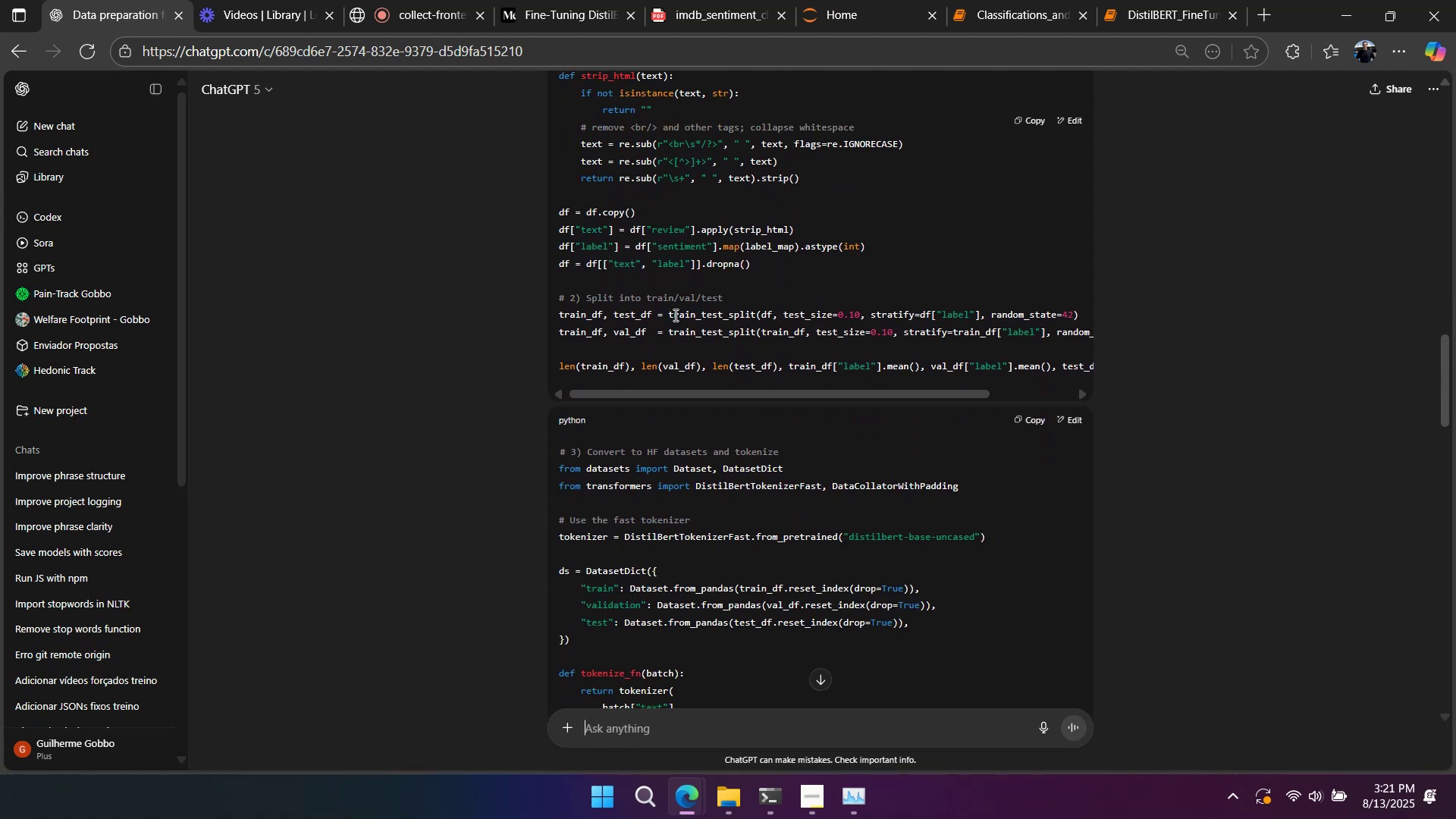 
wait(6.02)
 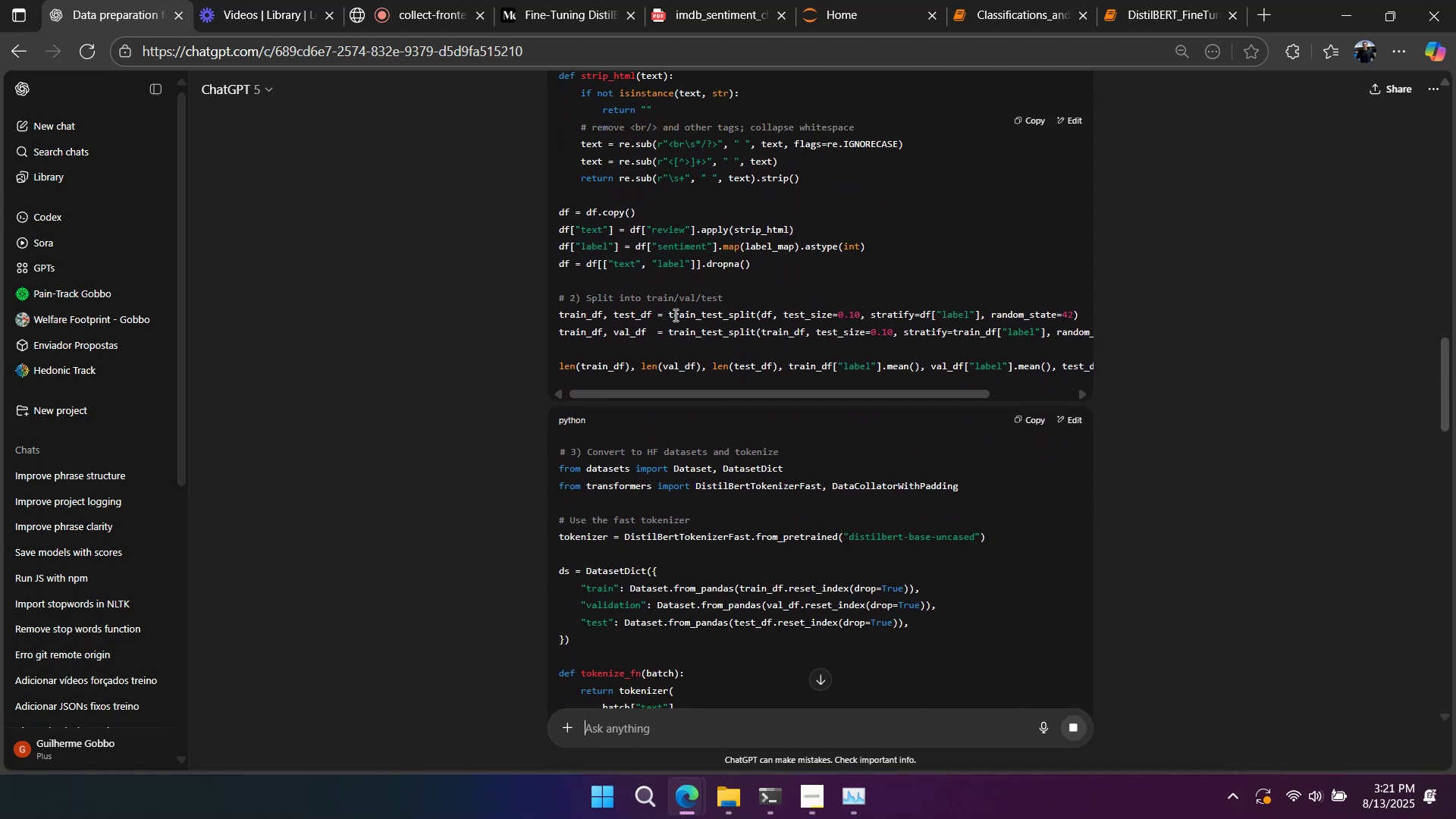 
scroll: coordinate [755, 268], scroll_direction: down, amount: 12.0
 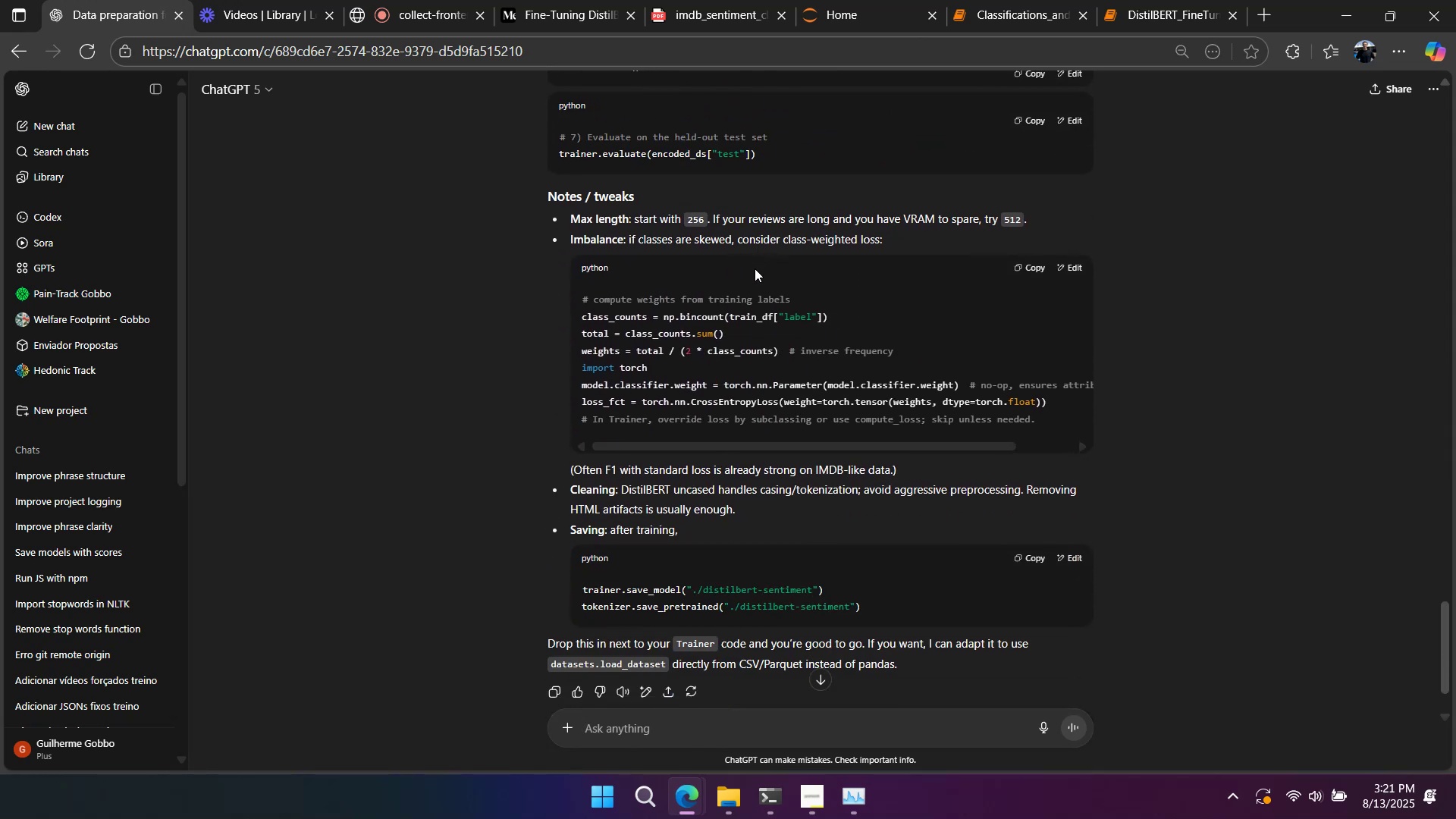 
wait(8.12)
 